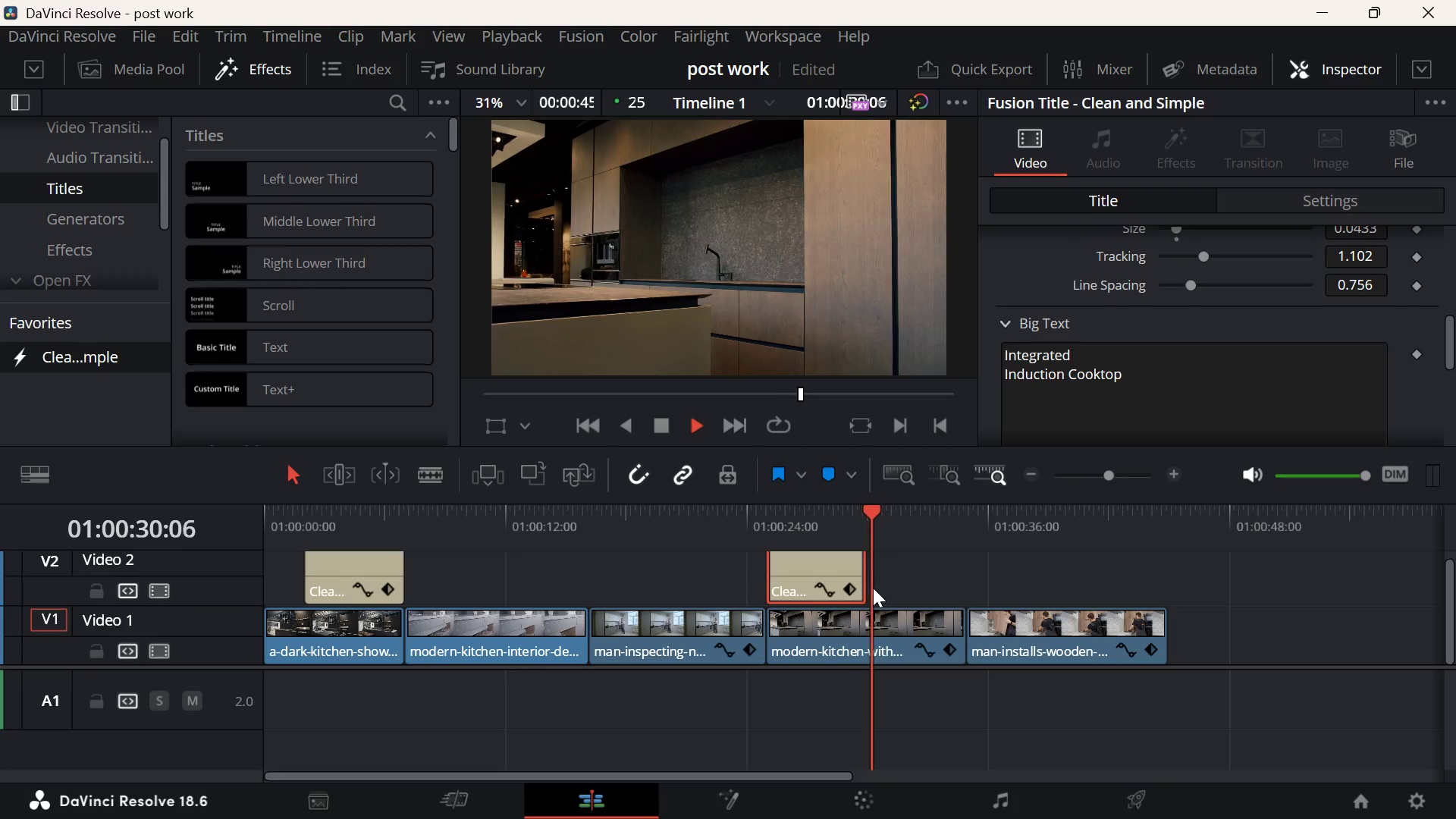 
key(Space)
 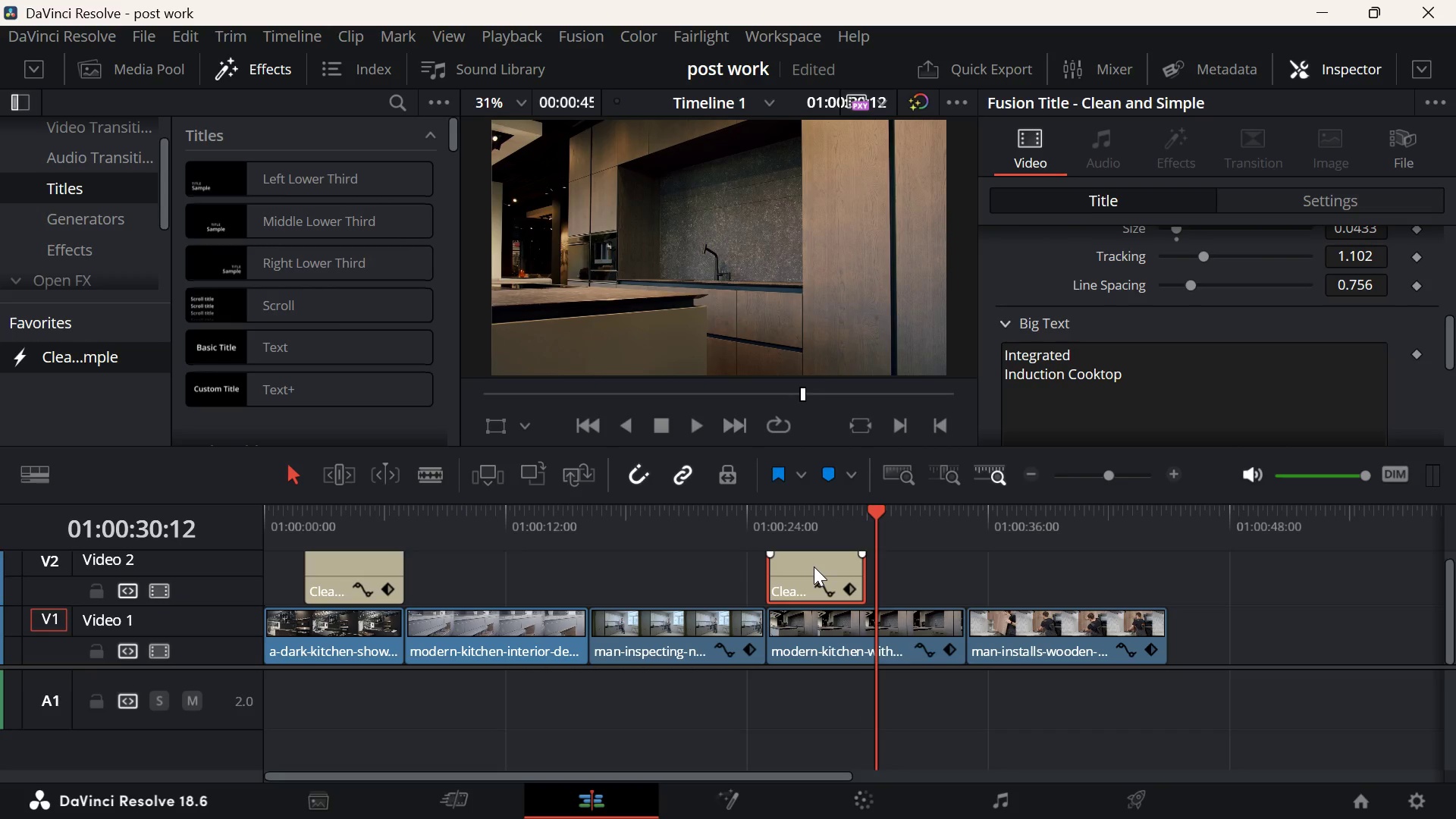 
left_click([814, 566])
 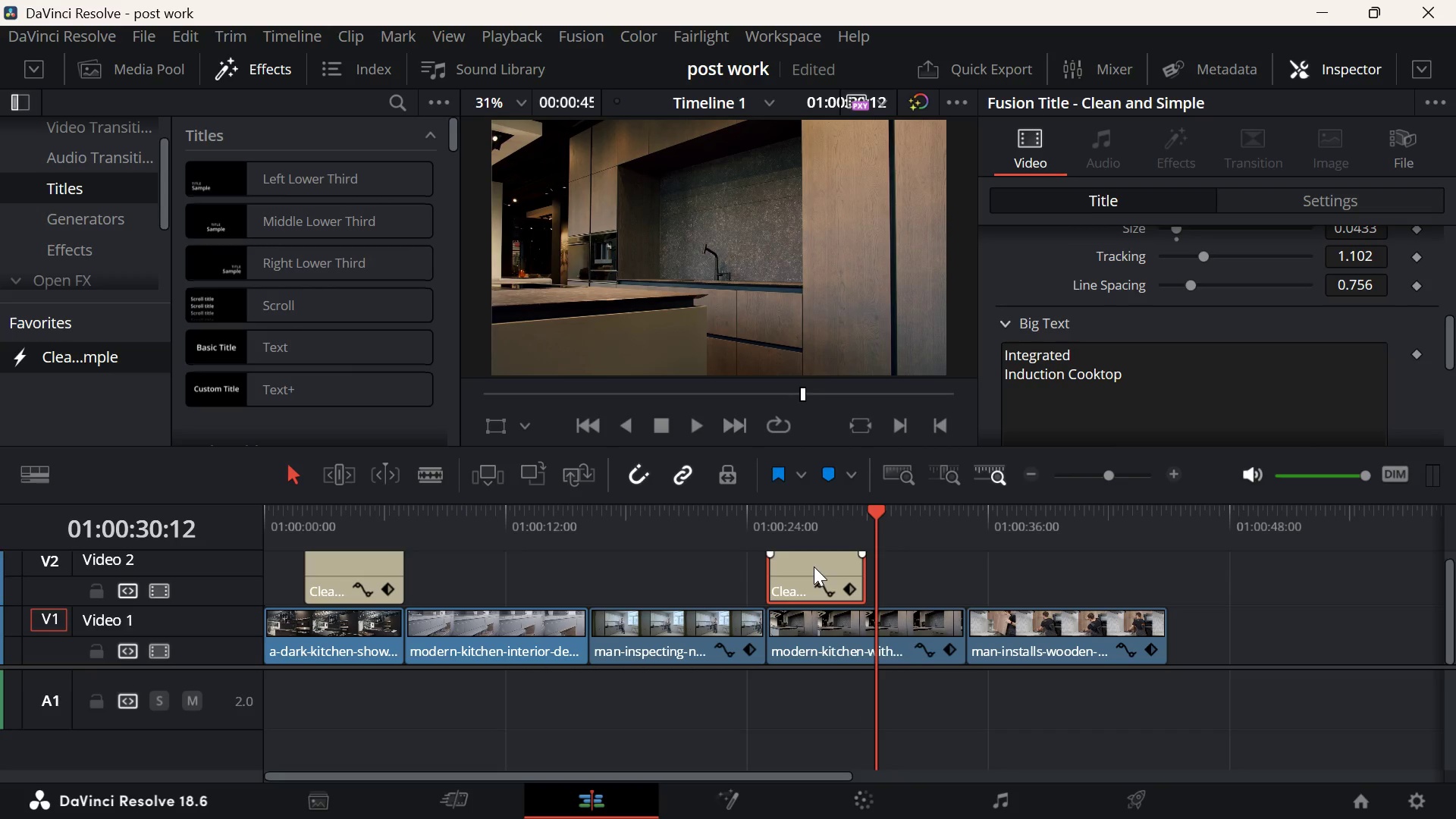 
key(Control+C)
 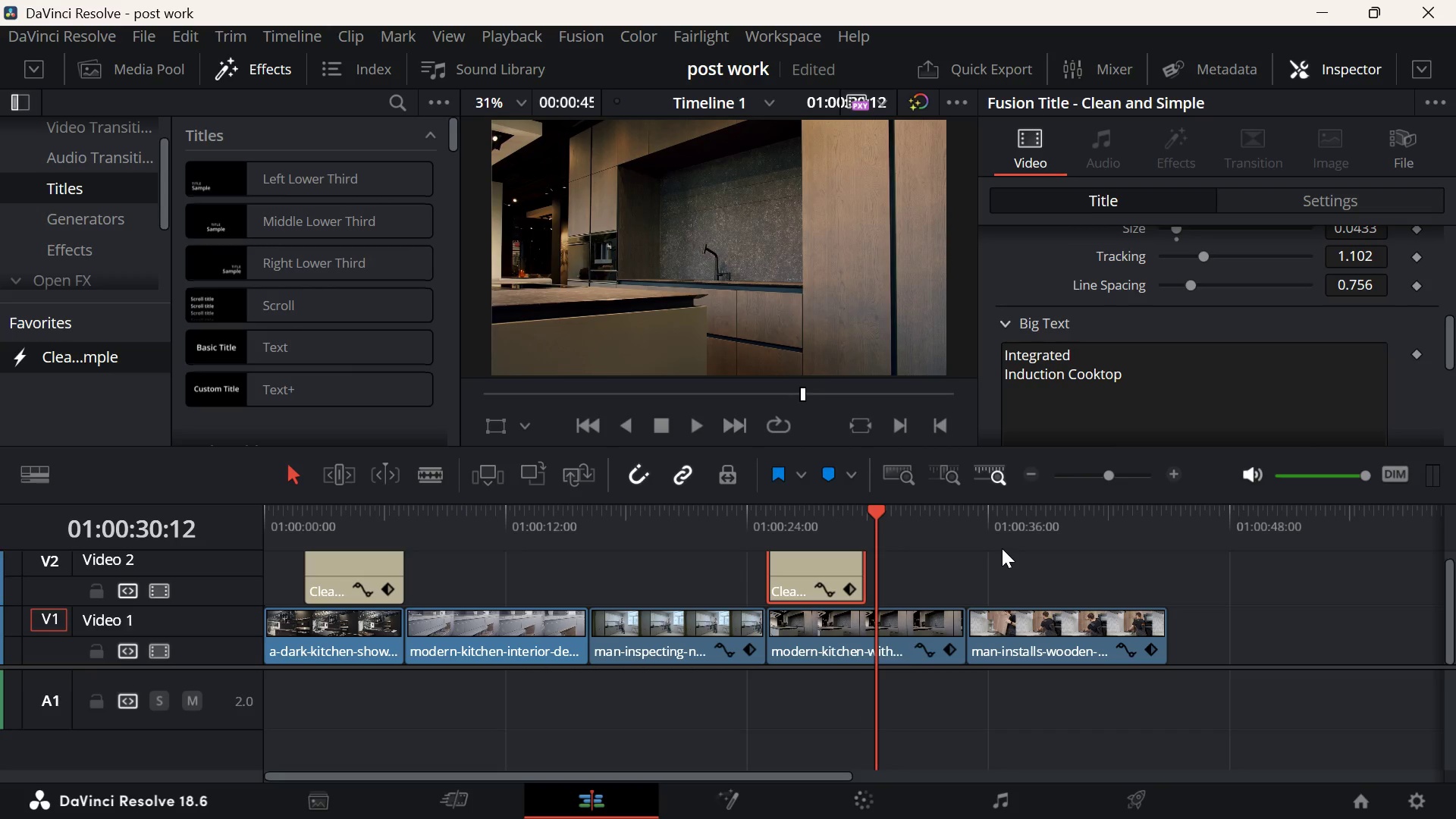 
left_click([1002, 548])
 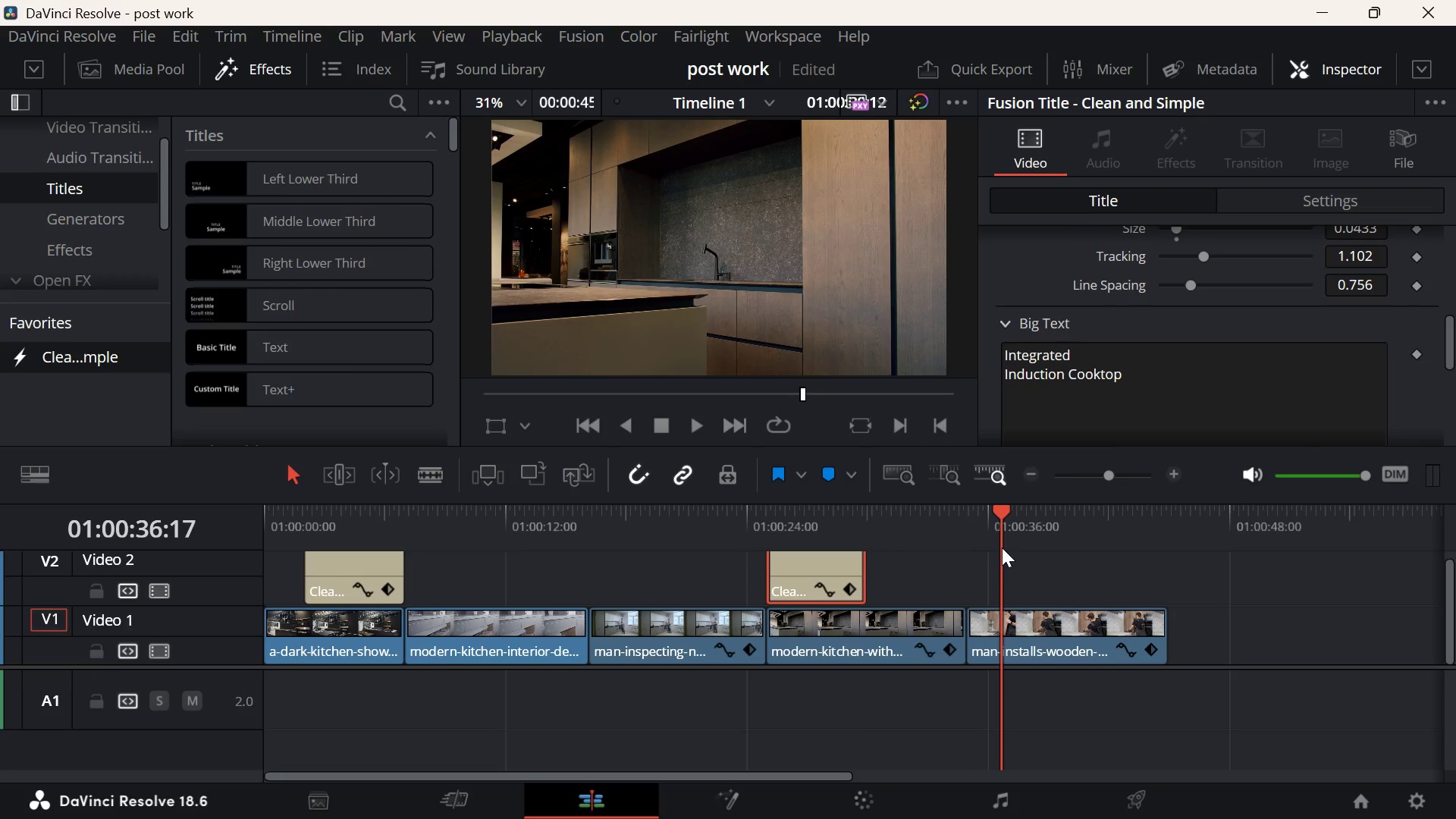 
key(ArrowUp)
 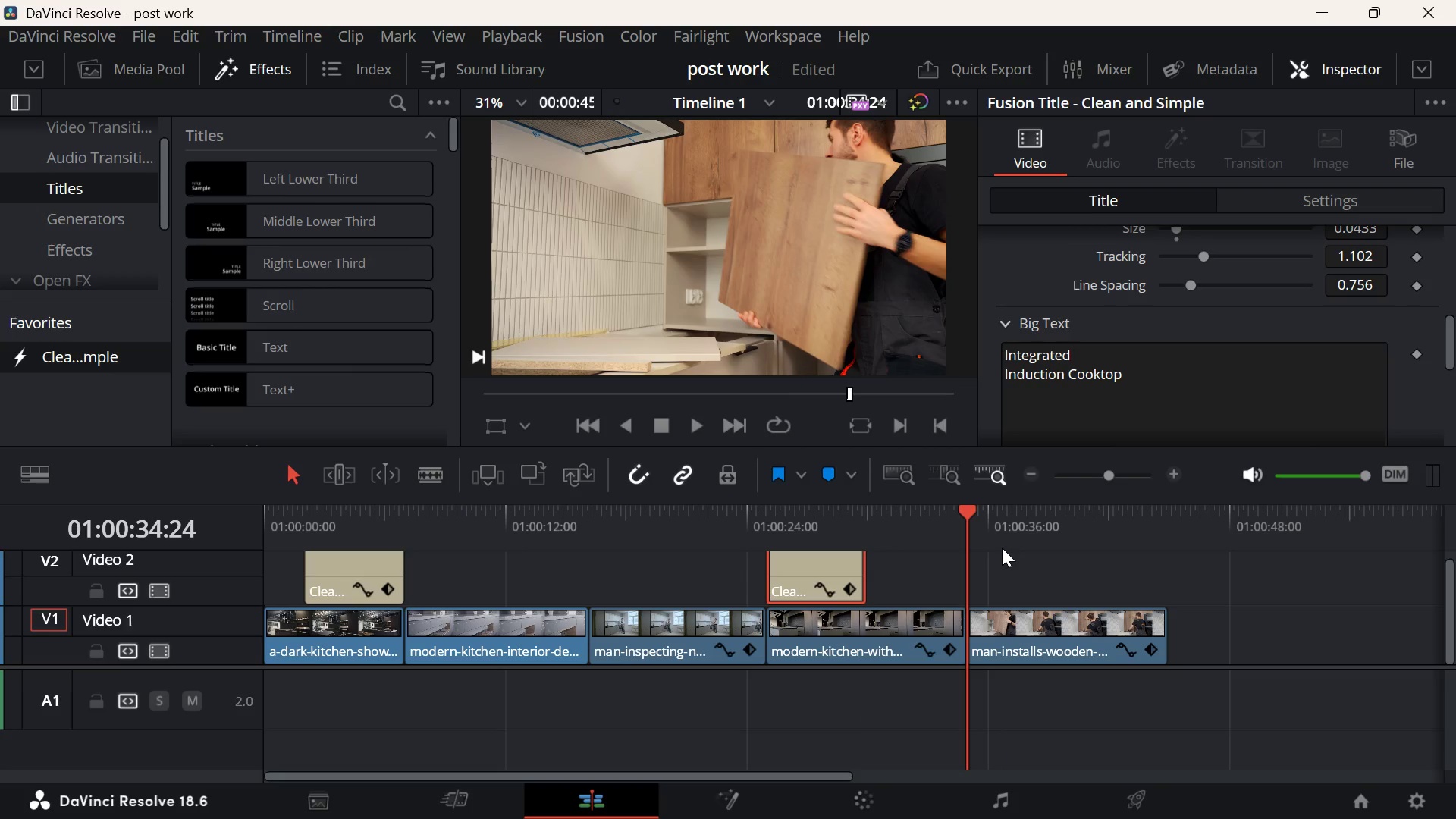 
key(Control+V)
 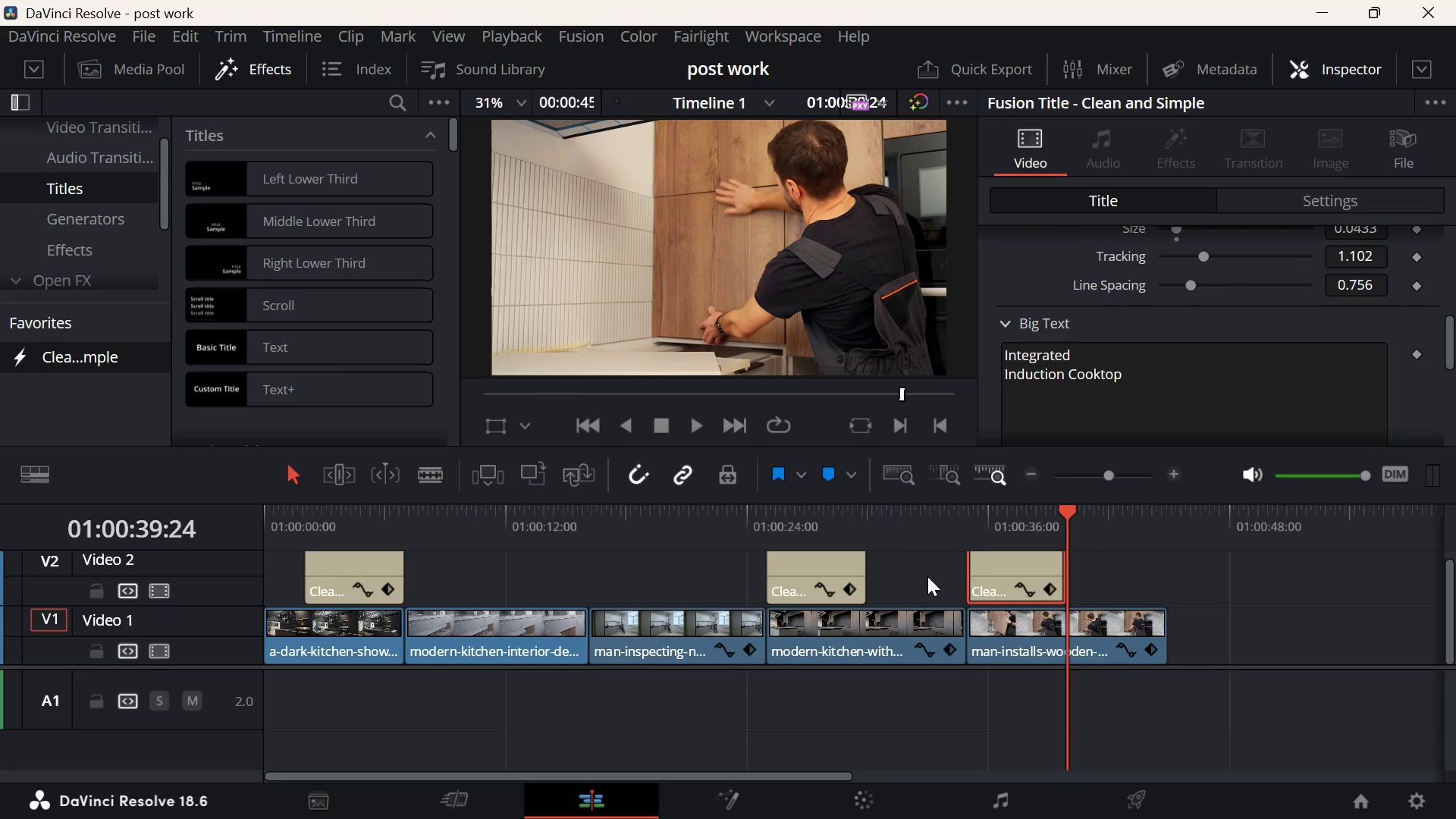 
wait(24.72)
 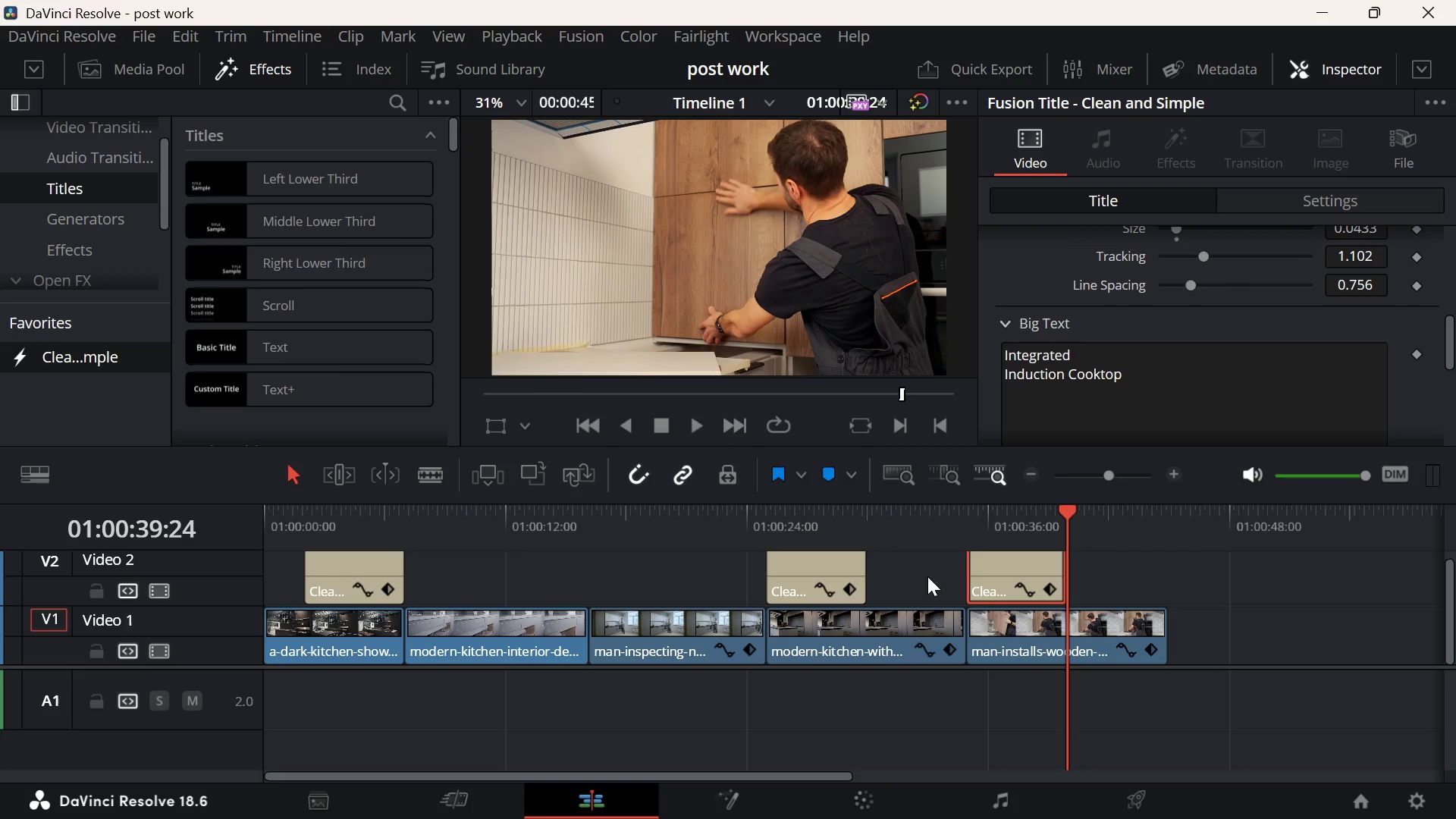 
left_click_drag(start_coordinate=[1005, 568], to_coordinate=[458, 575])
 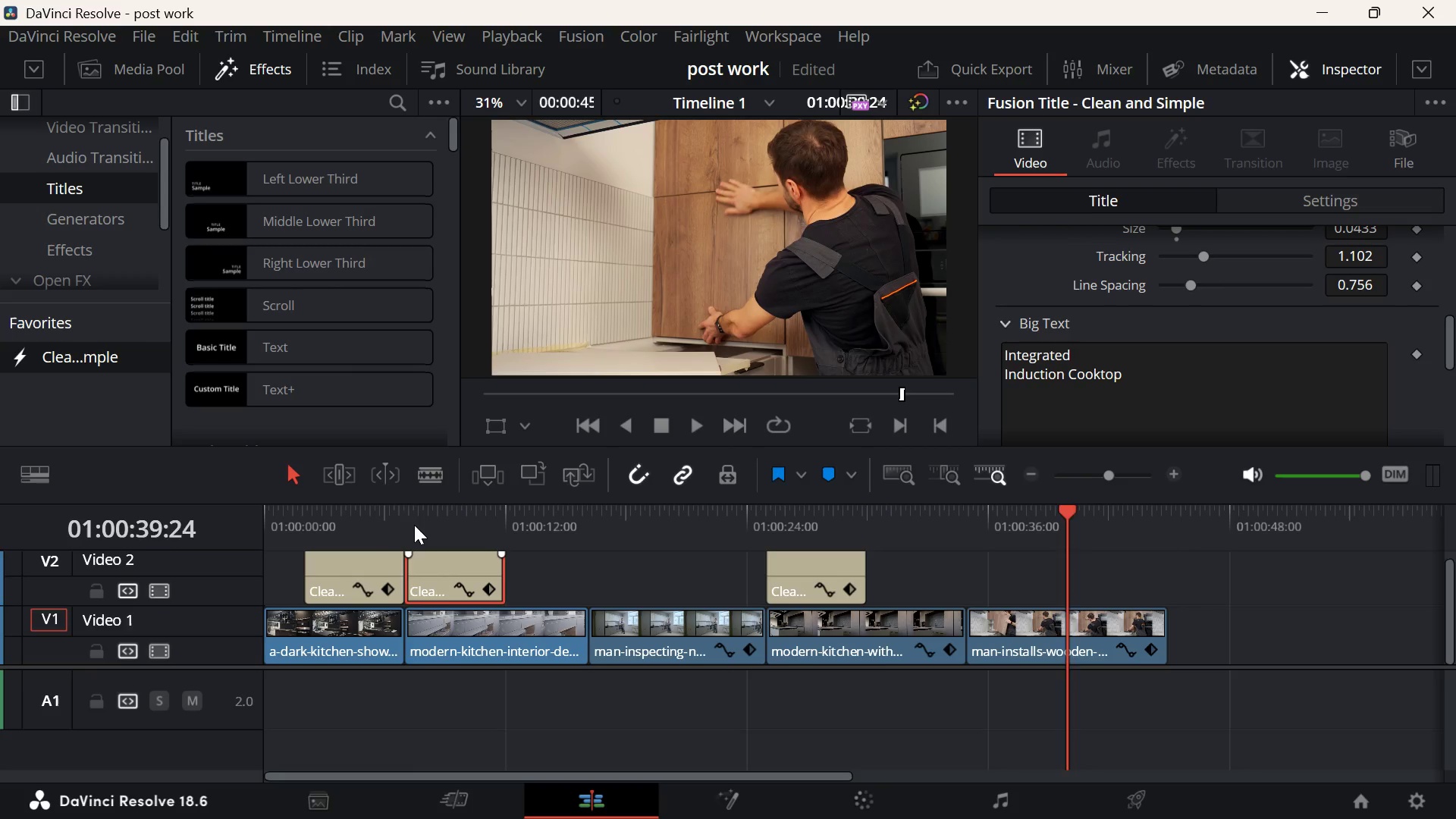 
left_click([414, 525])
 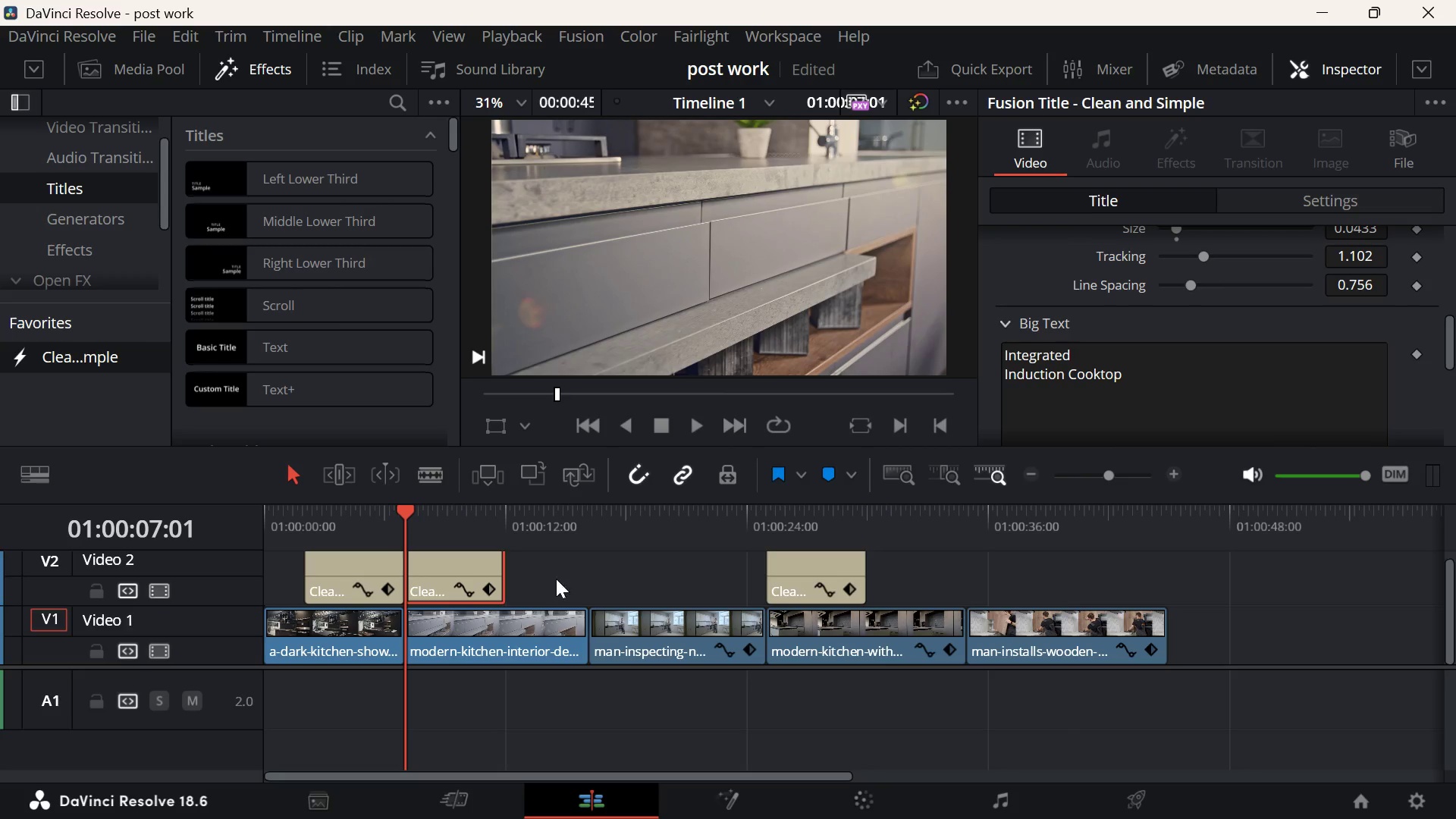 
key(Space)
 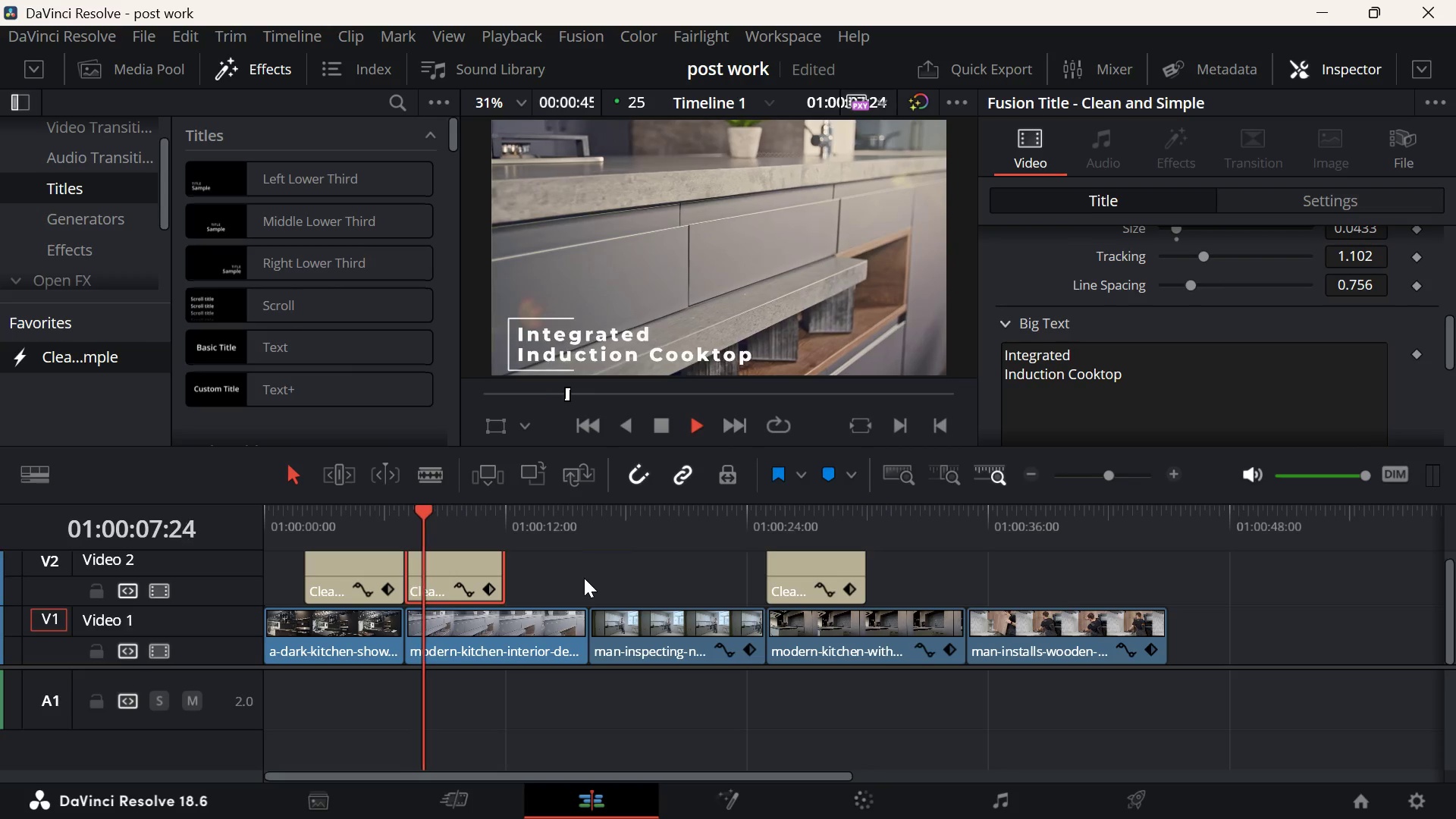 
key(Space)
 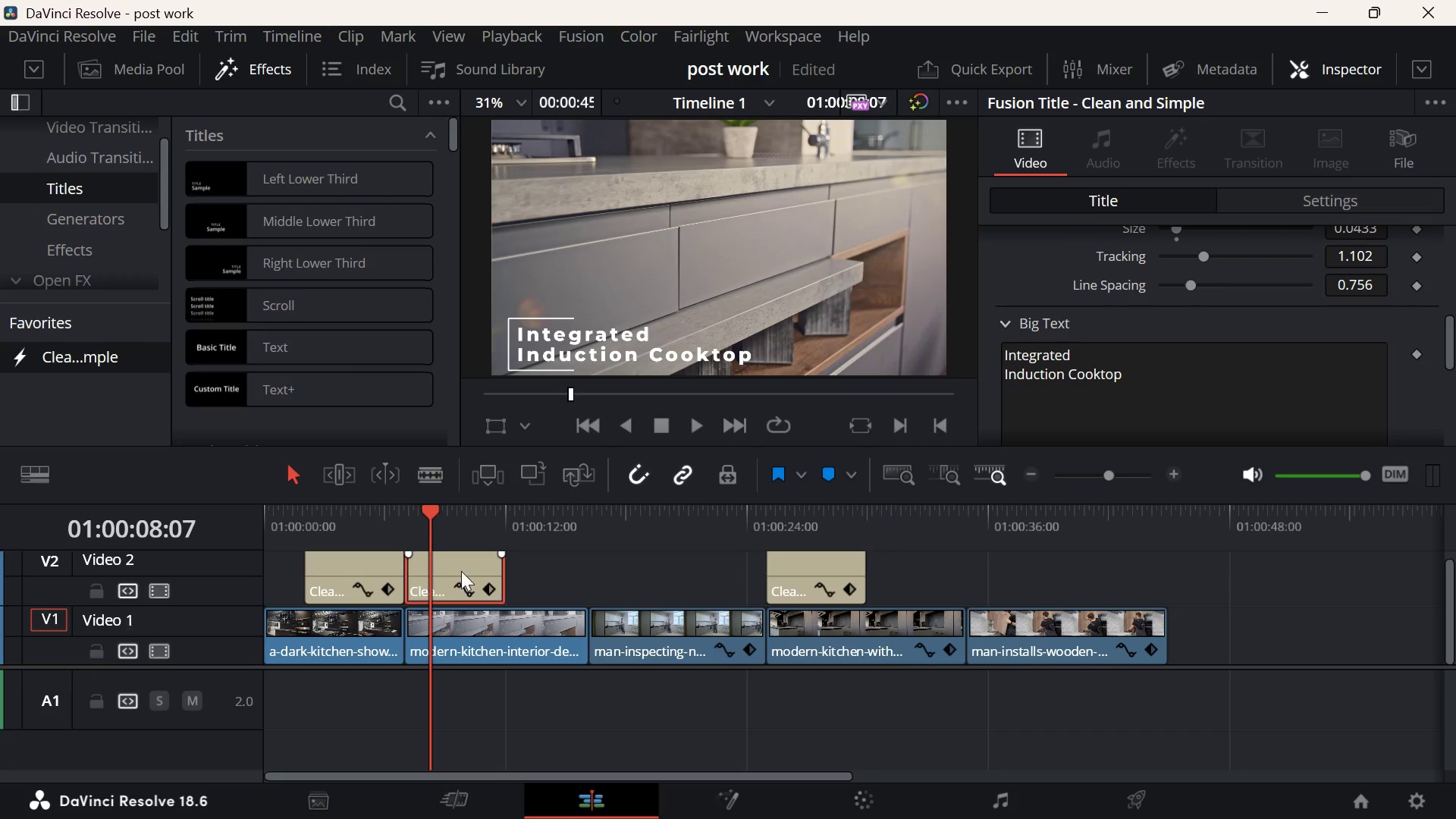 
left_click_drag(start_coordinate=[454, 570], to_coordinate=[966, 573])
 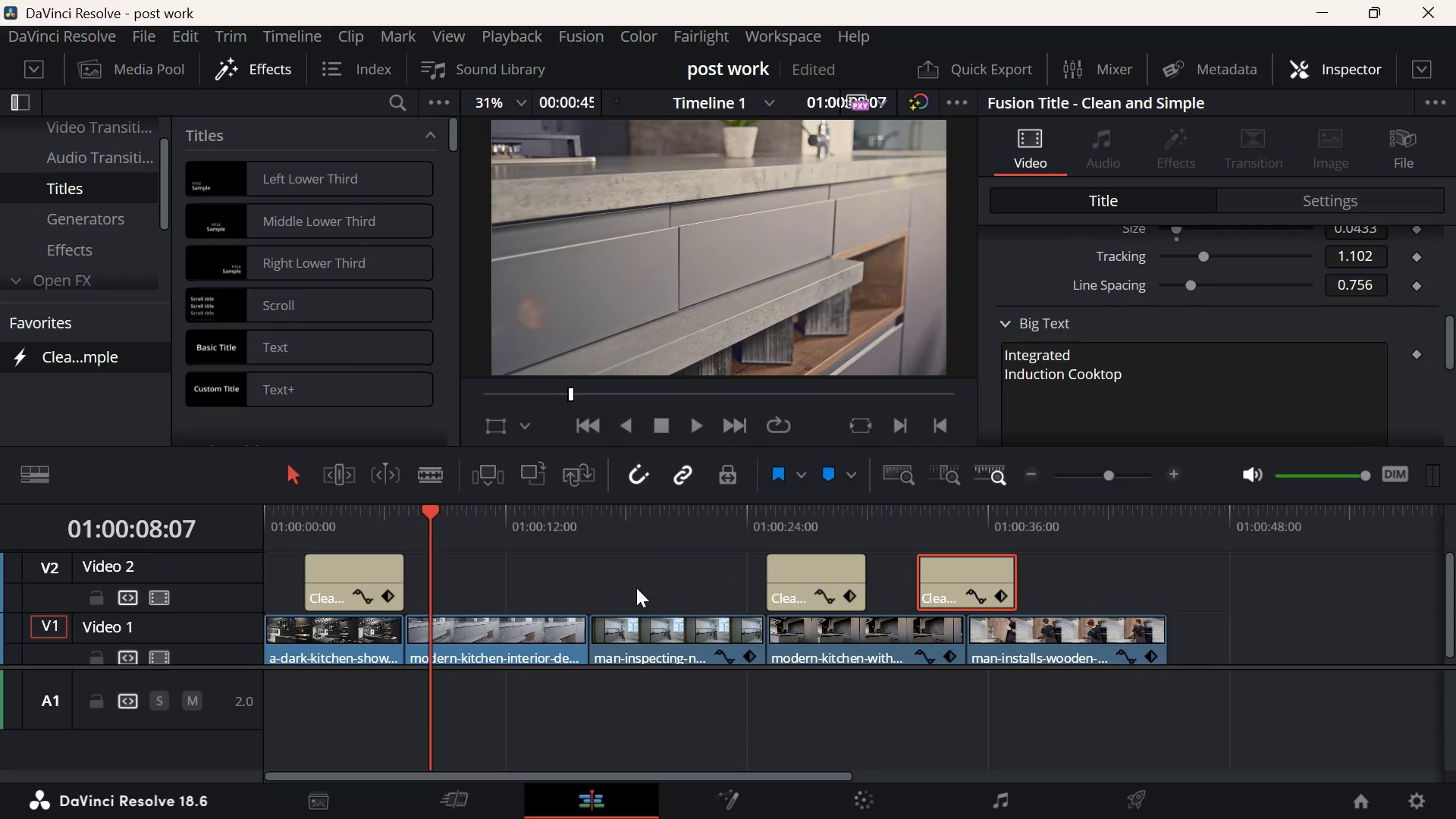 
key(Control+ControlLeft)
 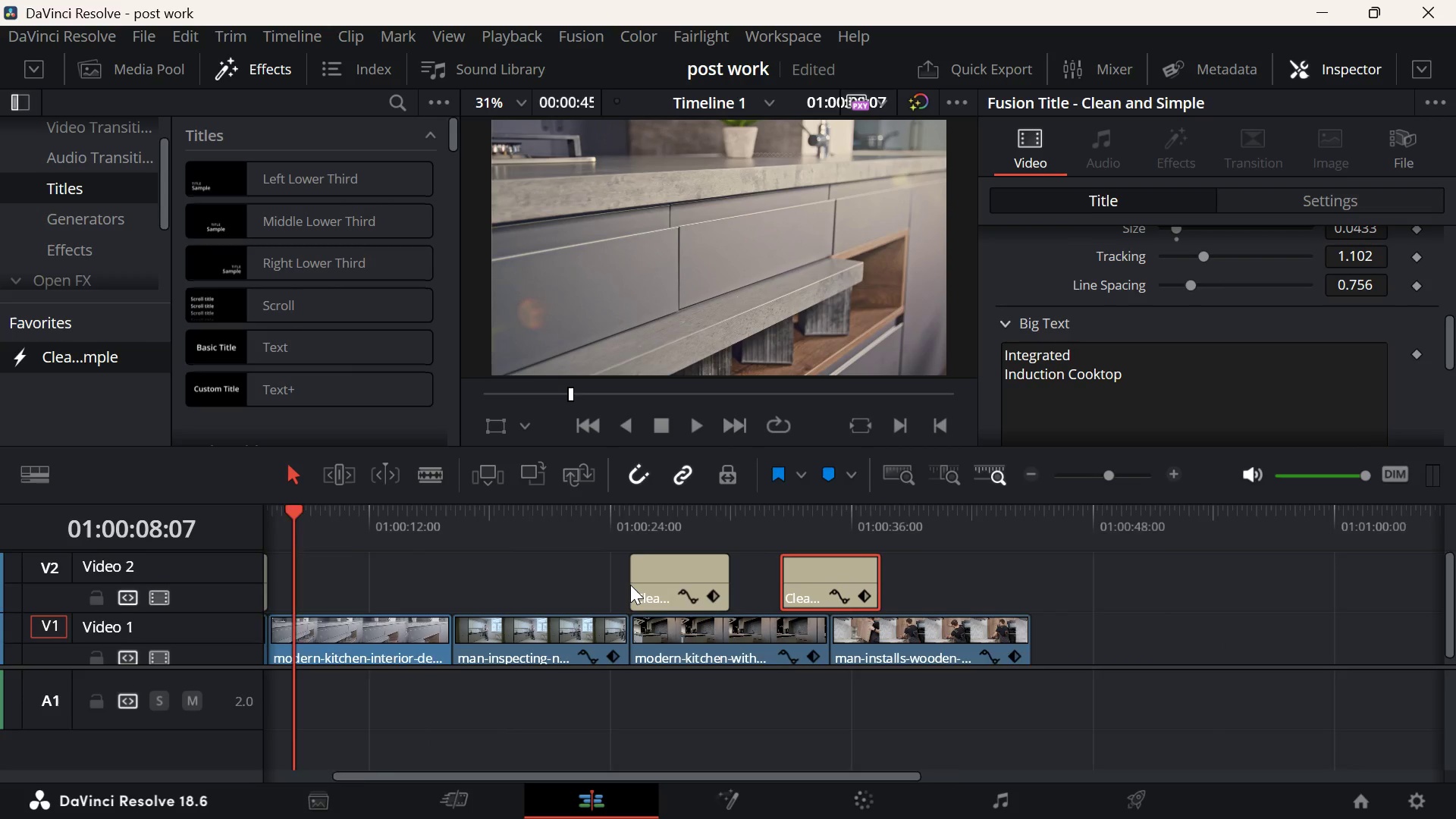 
scroll: coordinate [630, 585], scroll_direction: down, amount: 3.0
 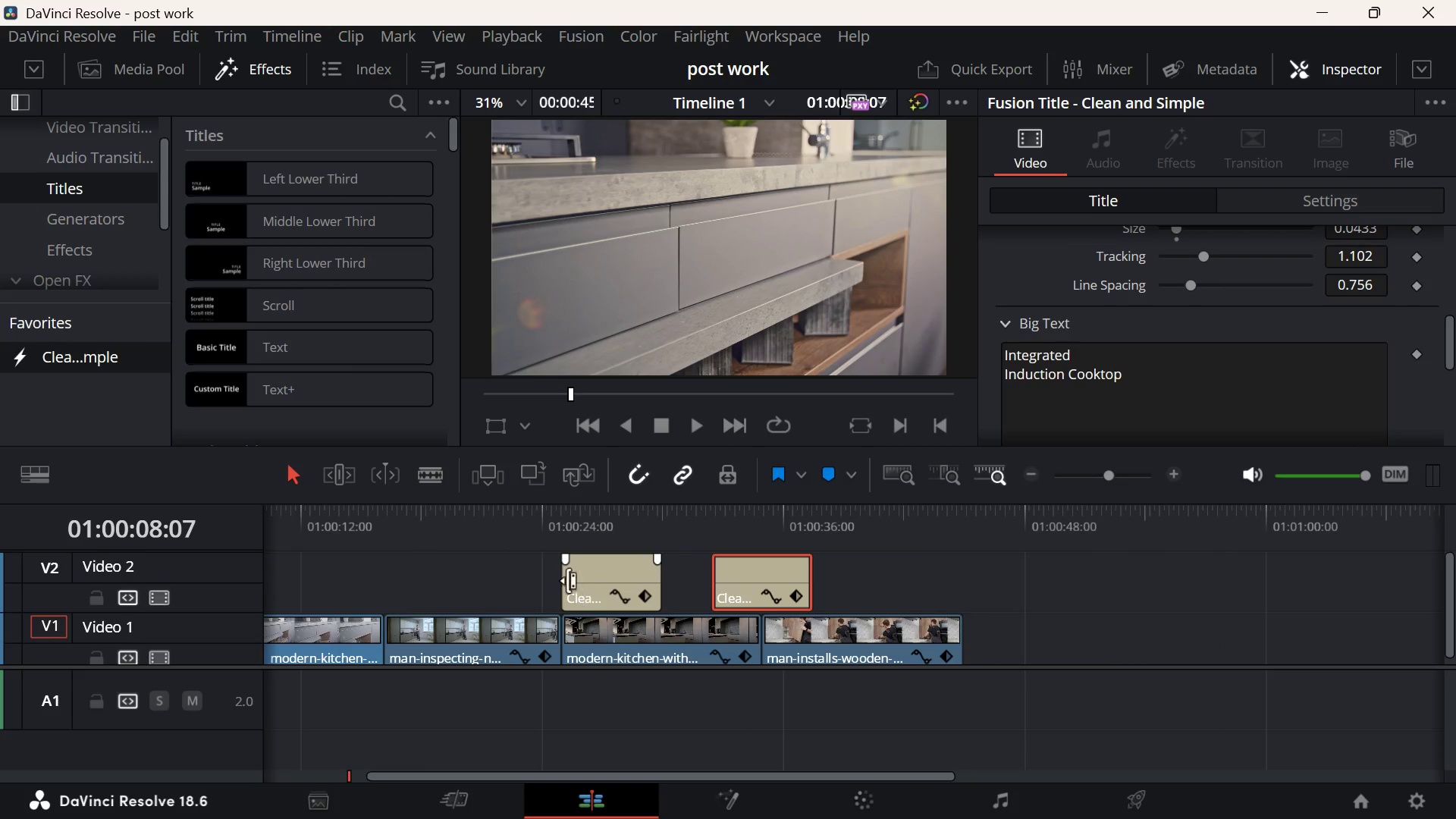 
hold_key(key=ControlLeft, duration=0.42)
scroll: coordinate [533, 575], scroll_direction: up, amount: 4.0
 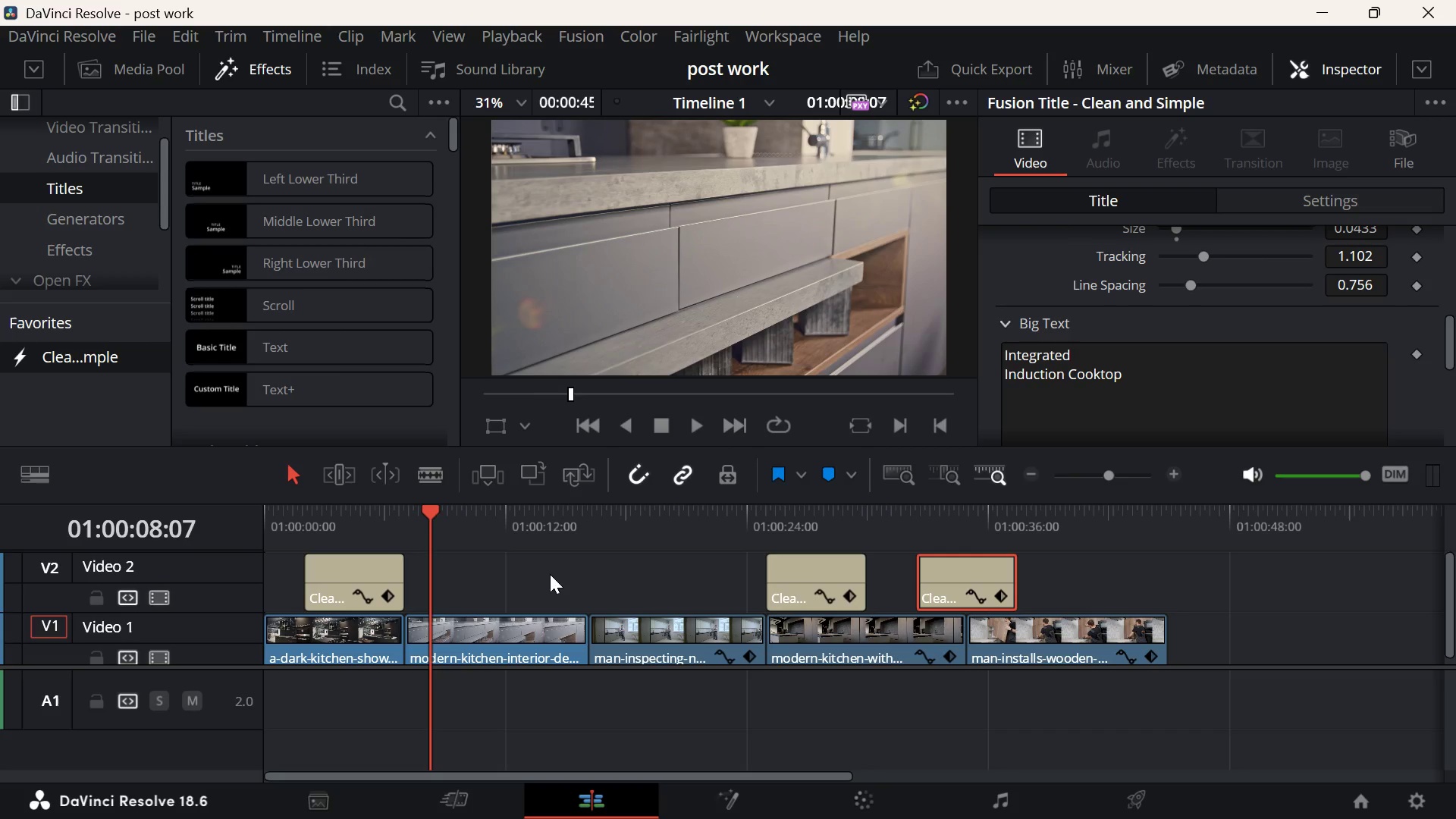 
wait(16.12)
 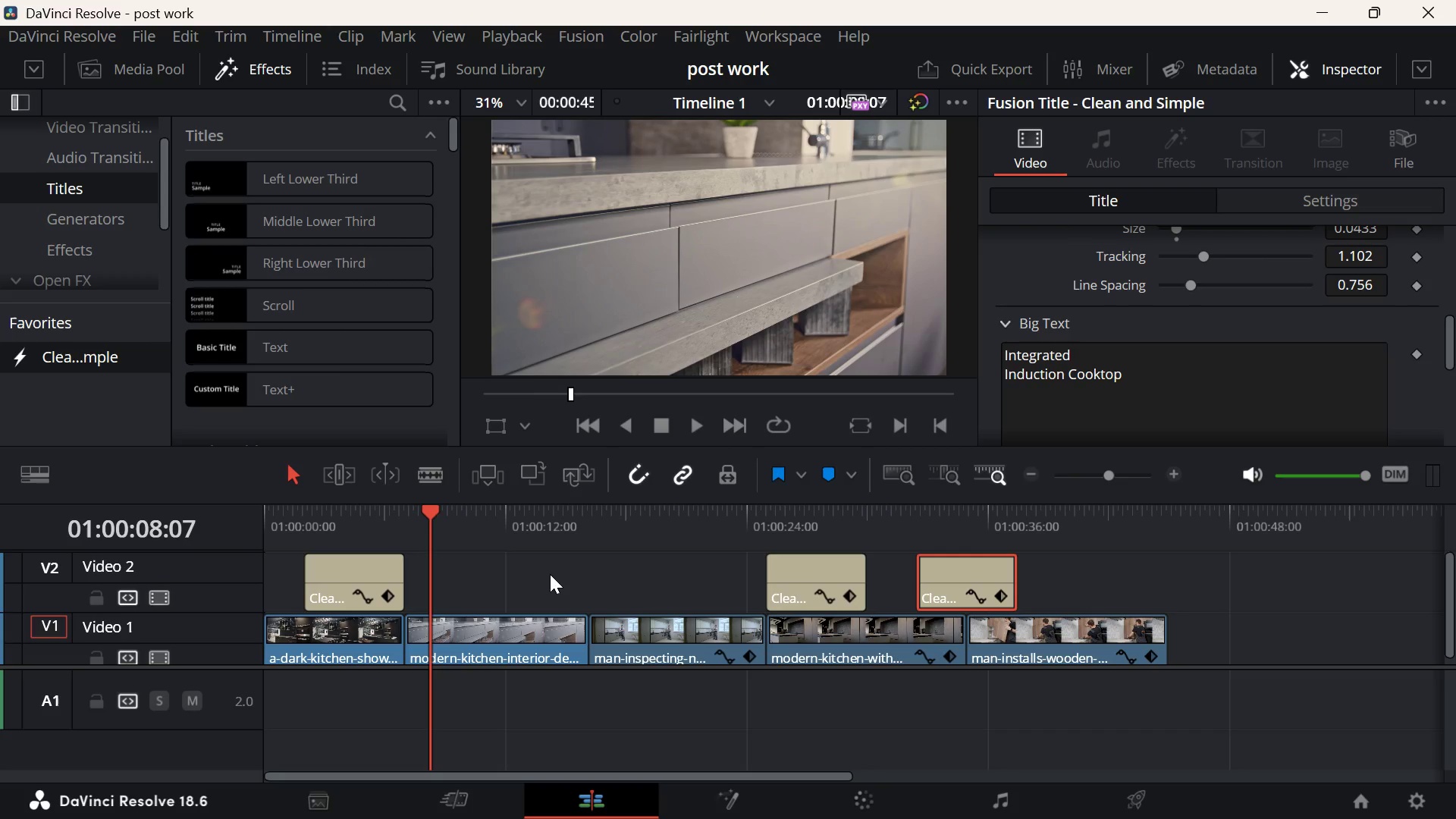 
left_click([763, 530])
 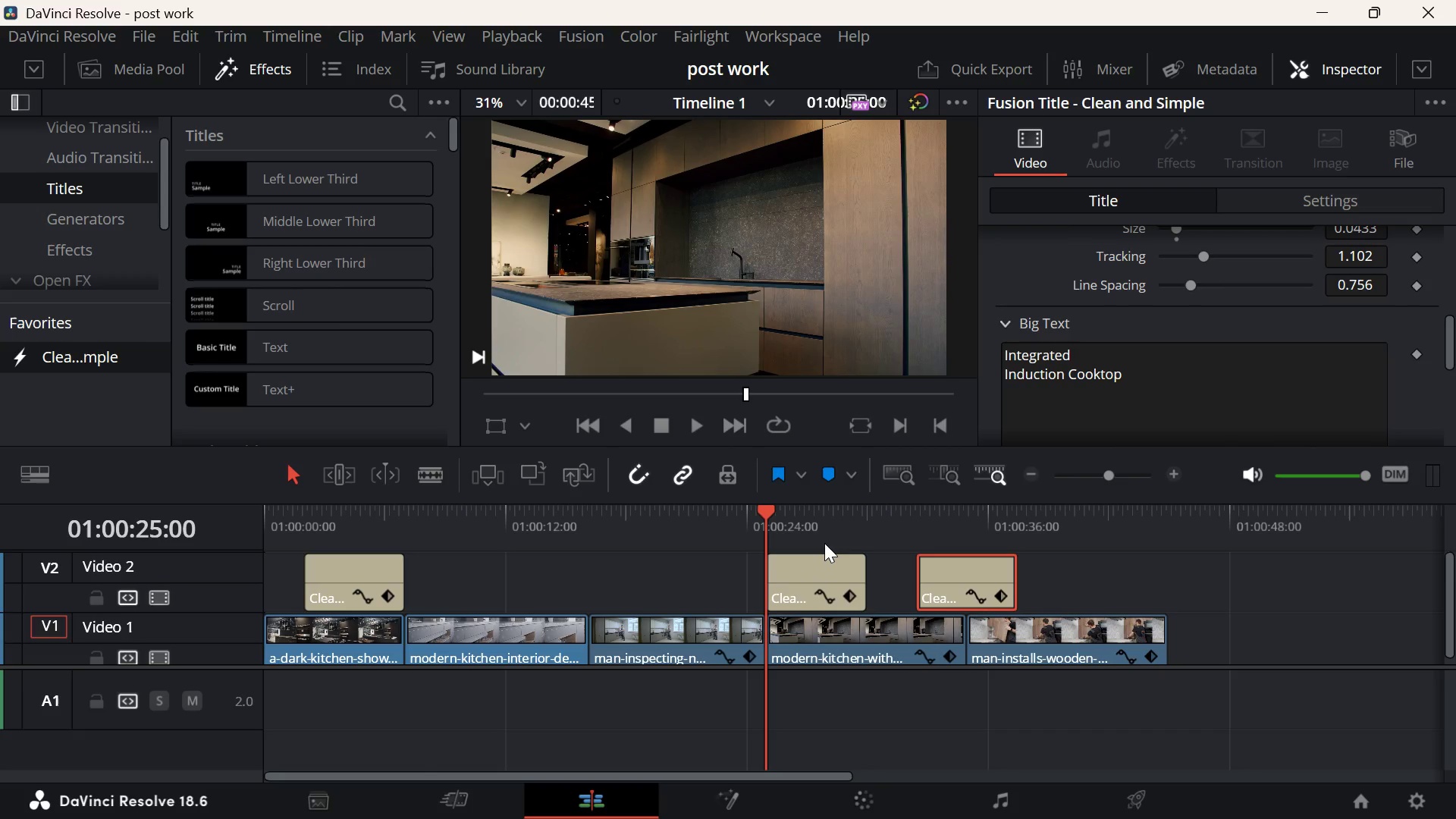 
key(Space)
 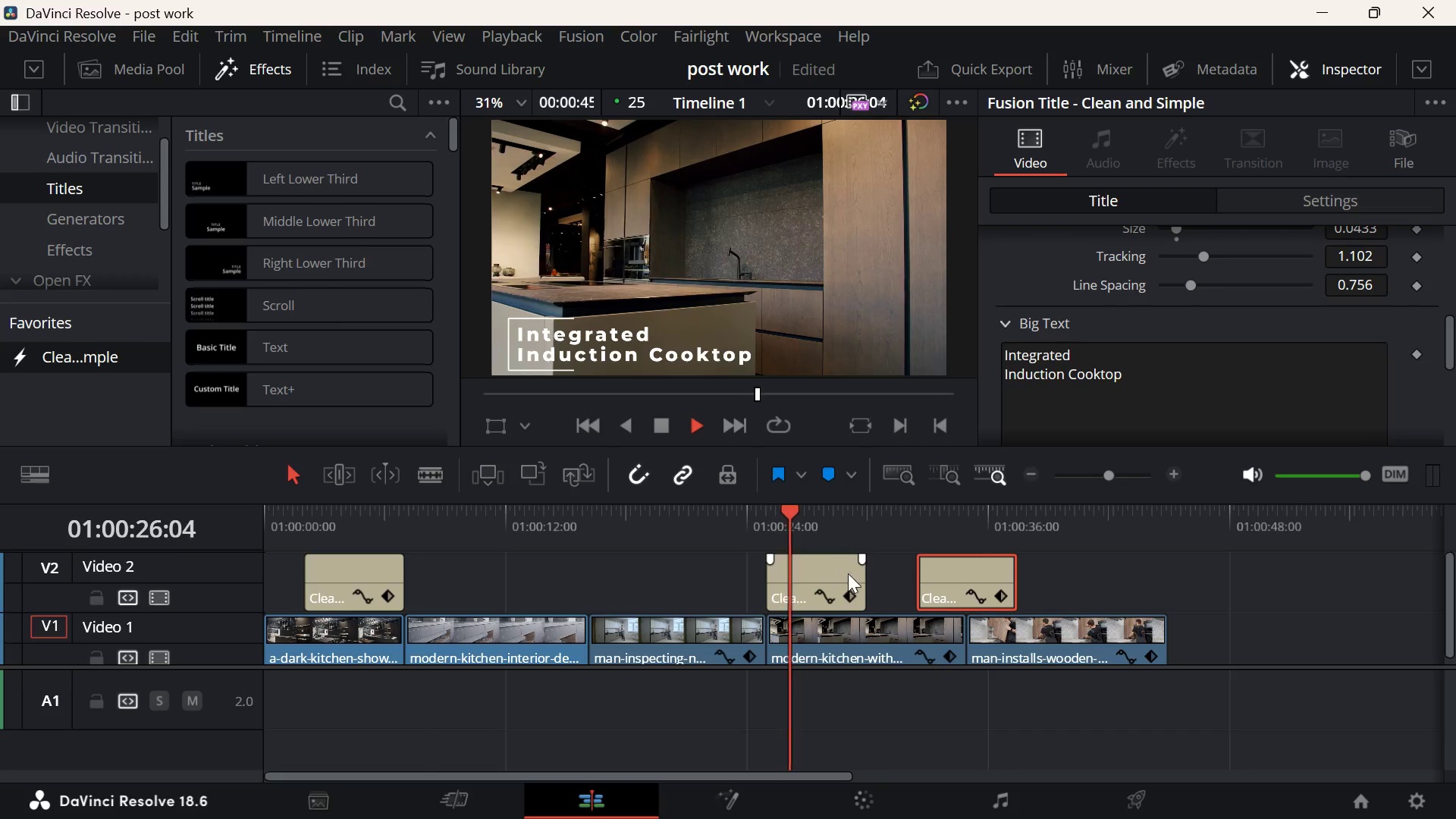 
key(Space)
 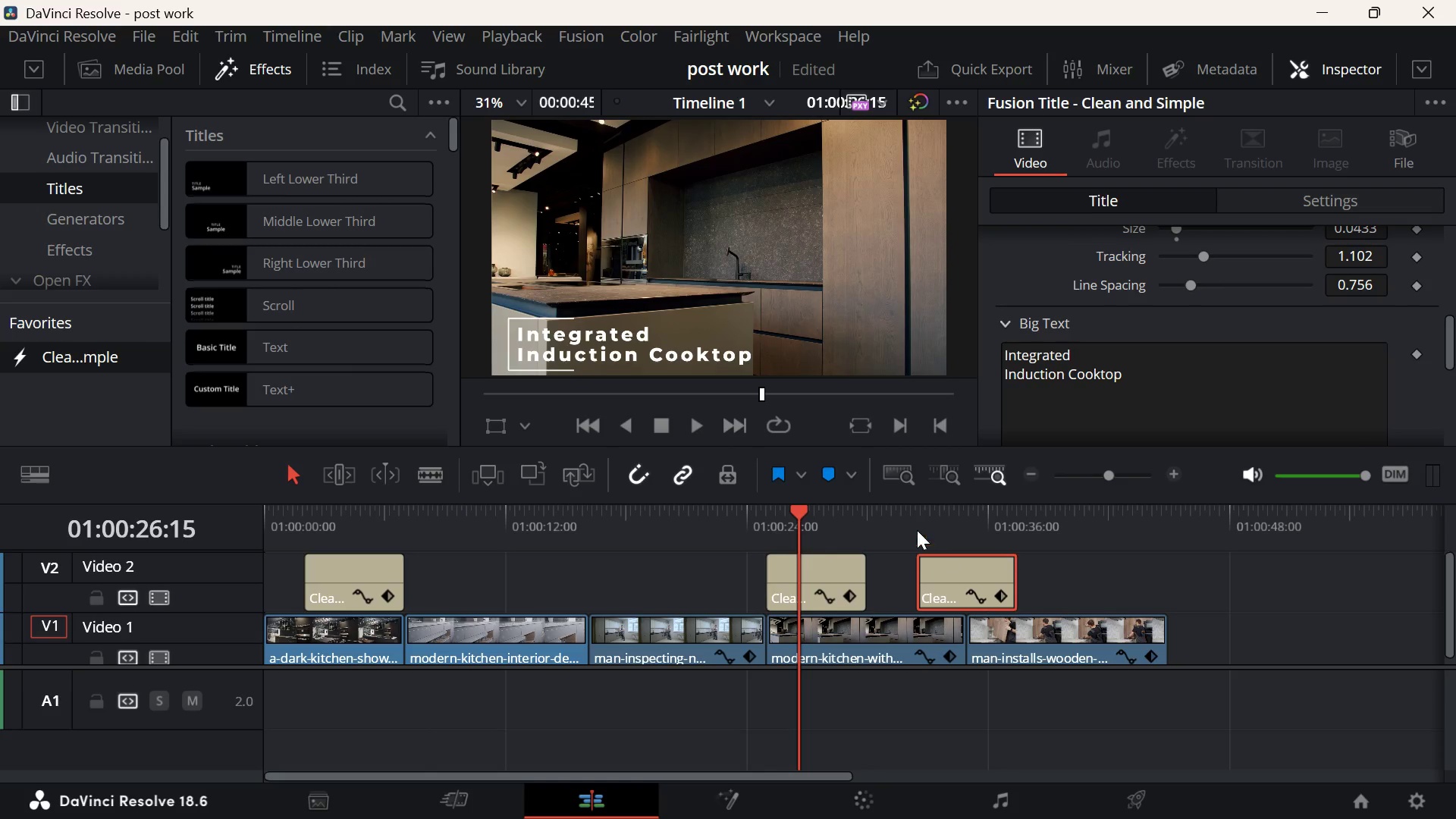 
left_click([917, 530])
 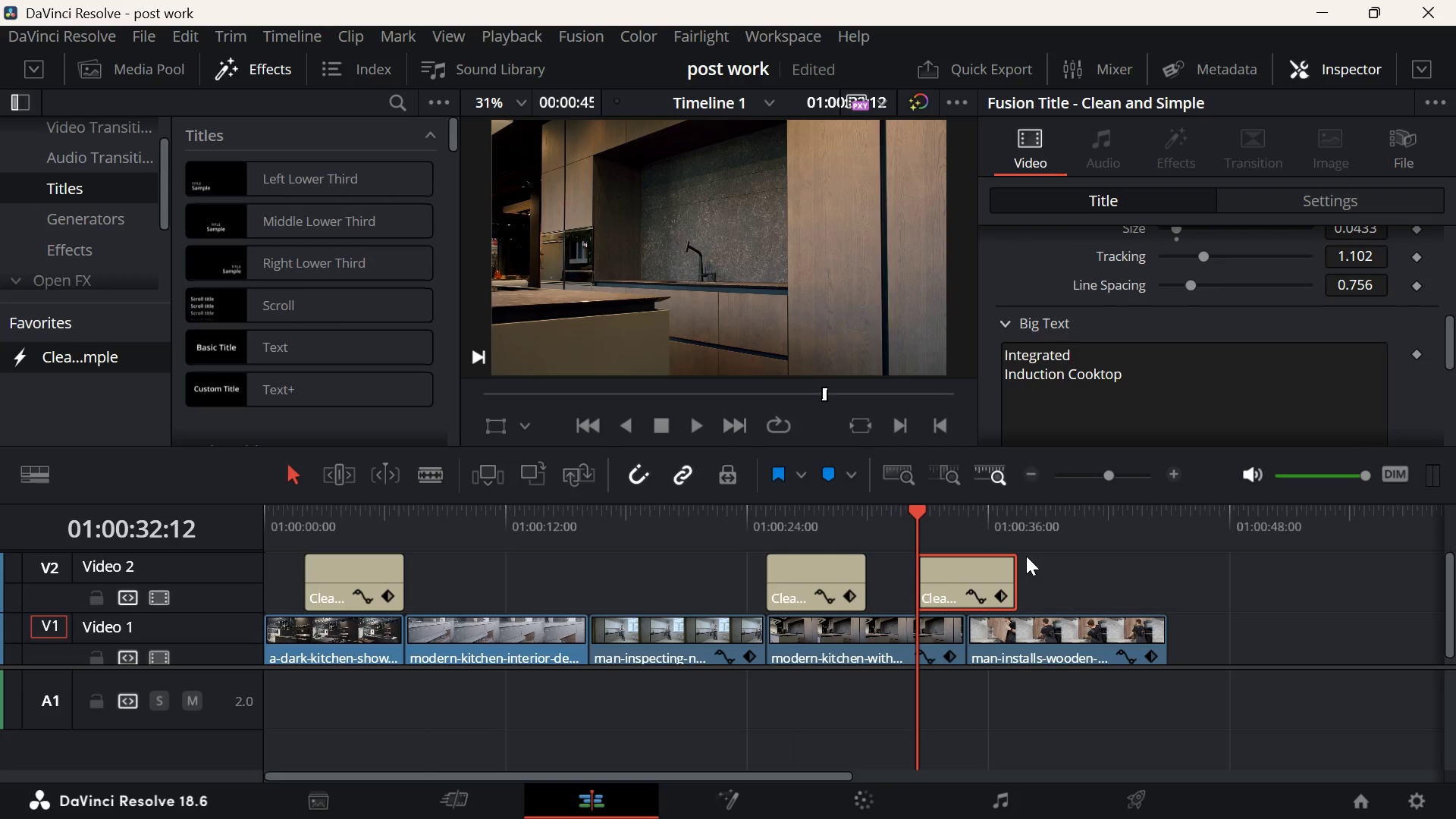 
key(Space)
 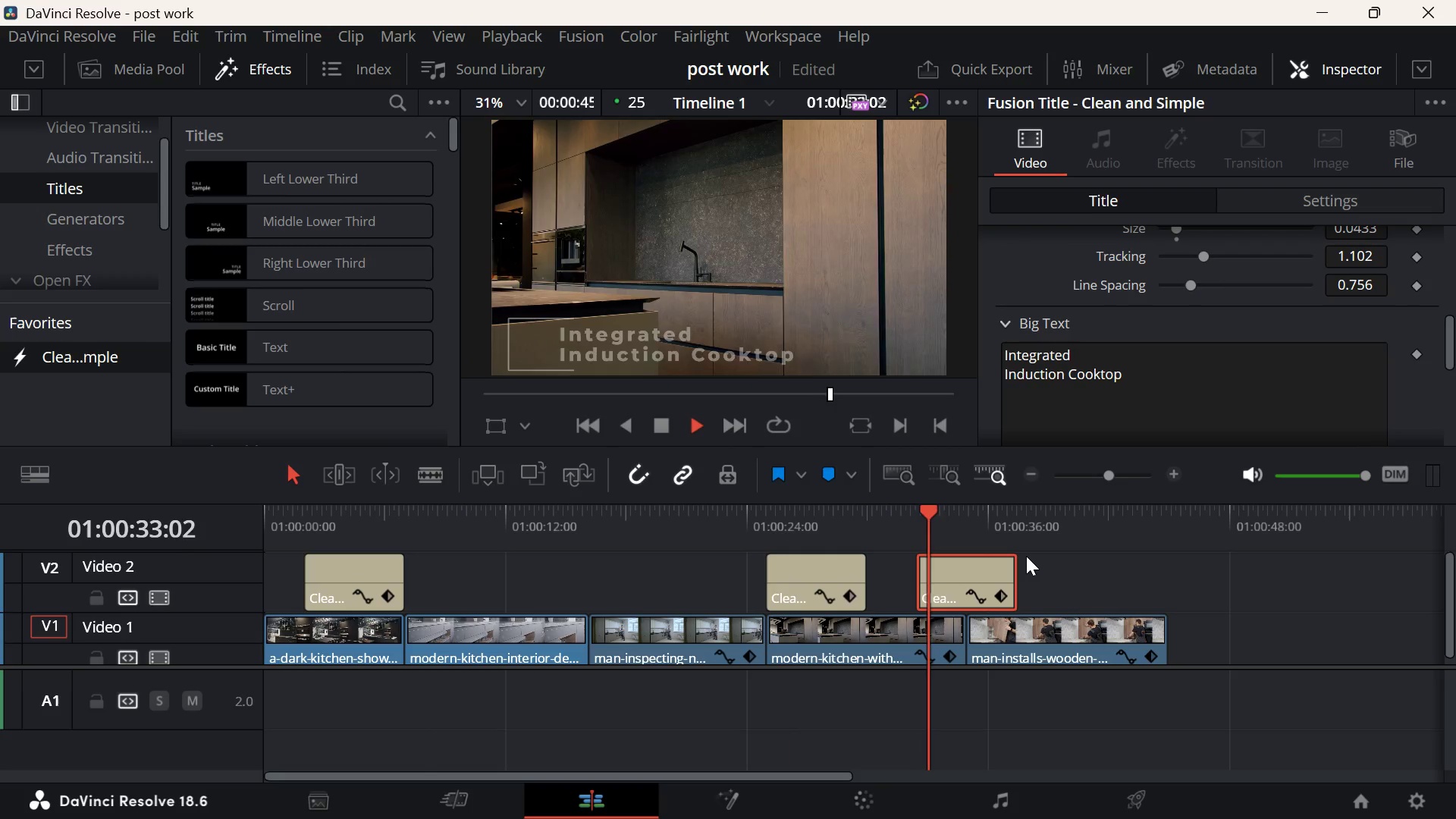 
key(Space)
 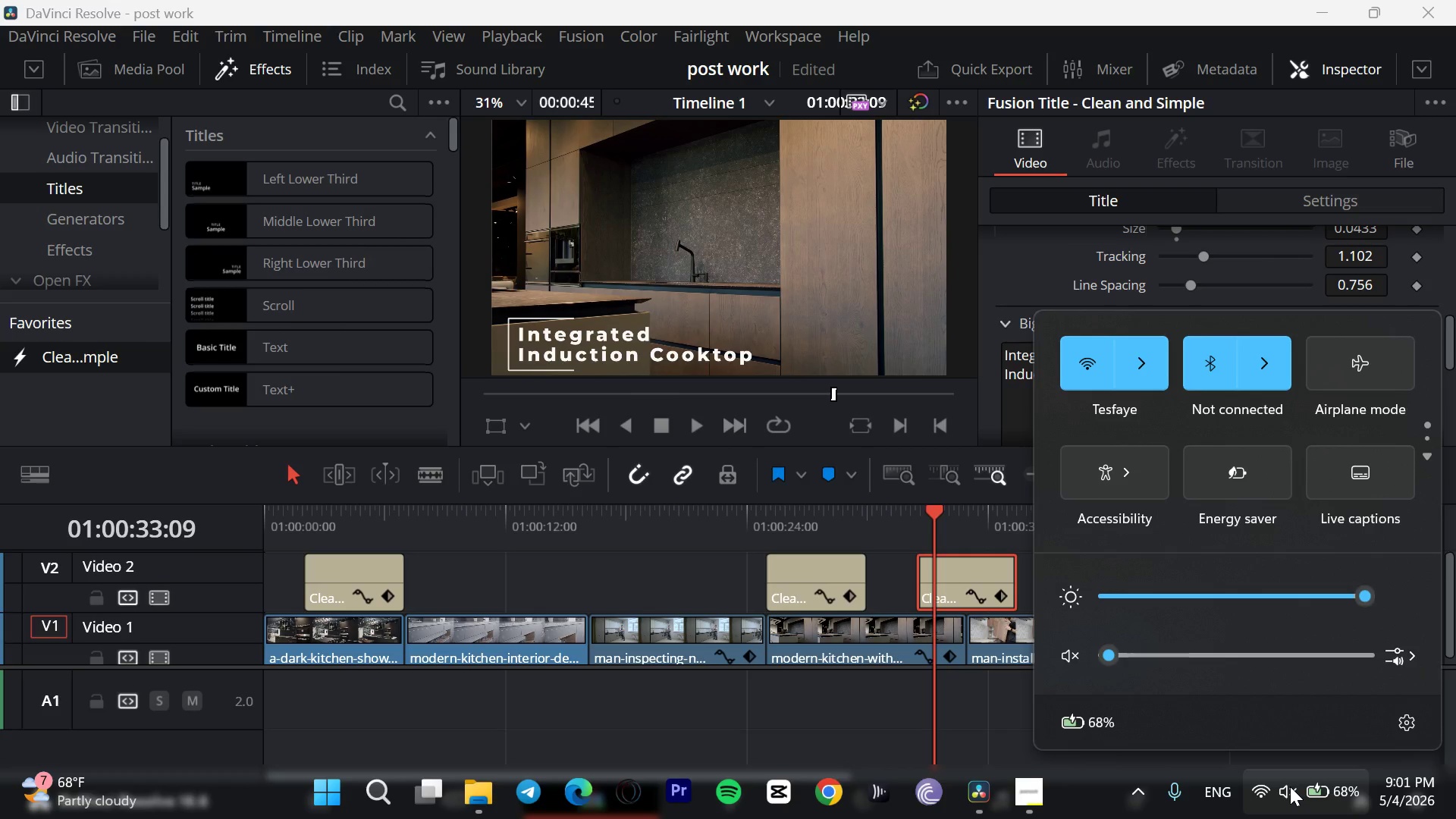 
left_click([891, 557])
 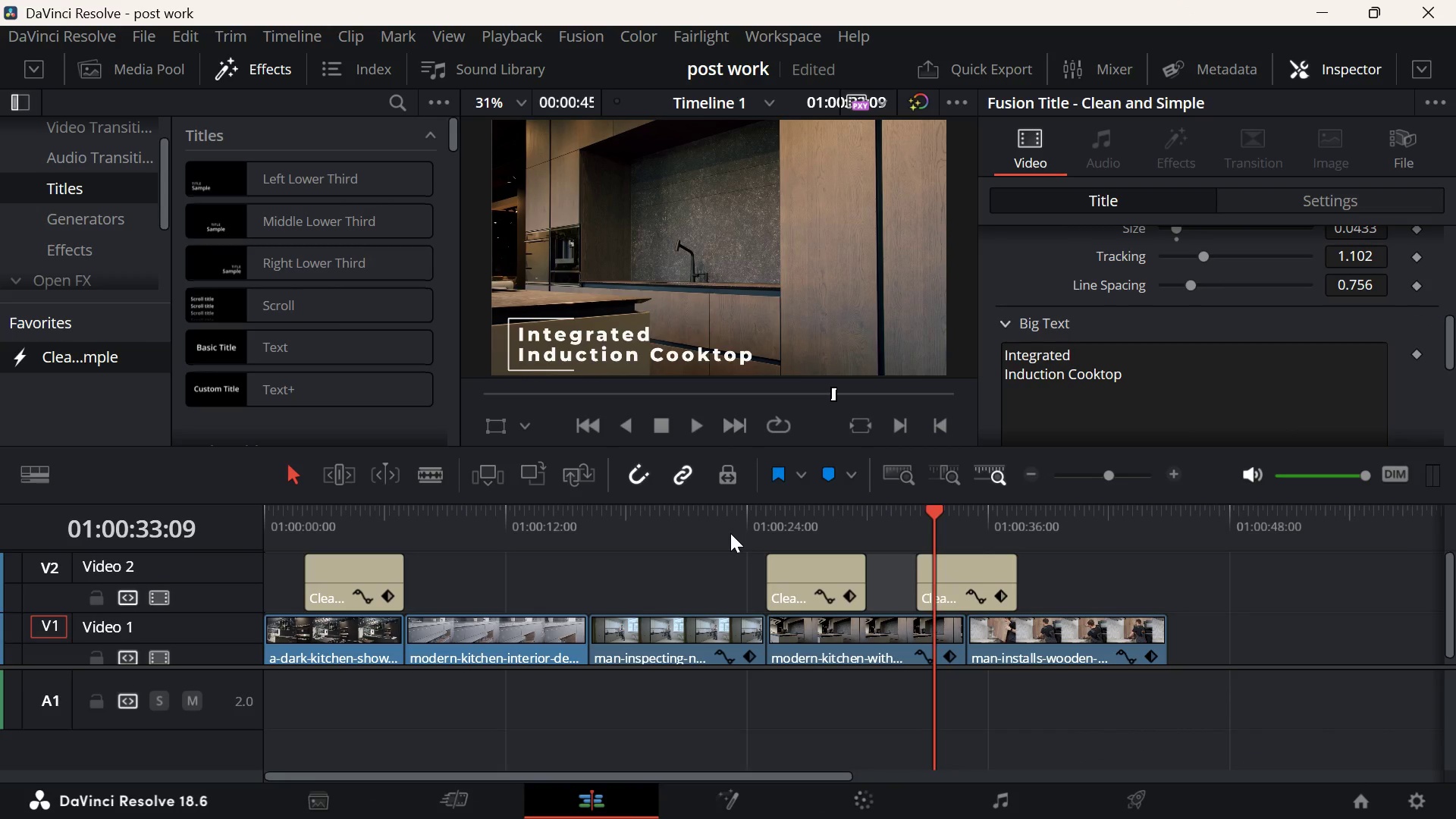 
wait(6.66)
 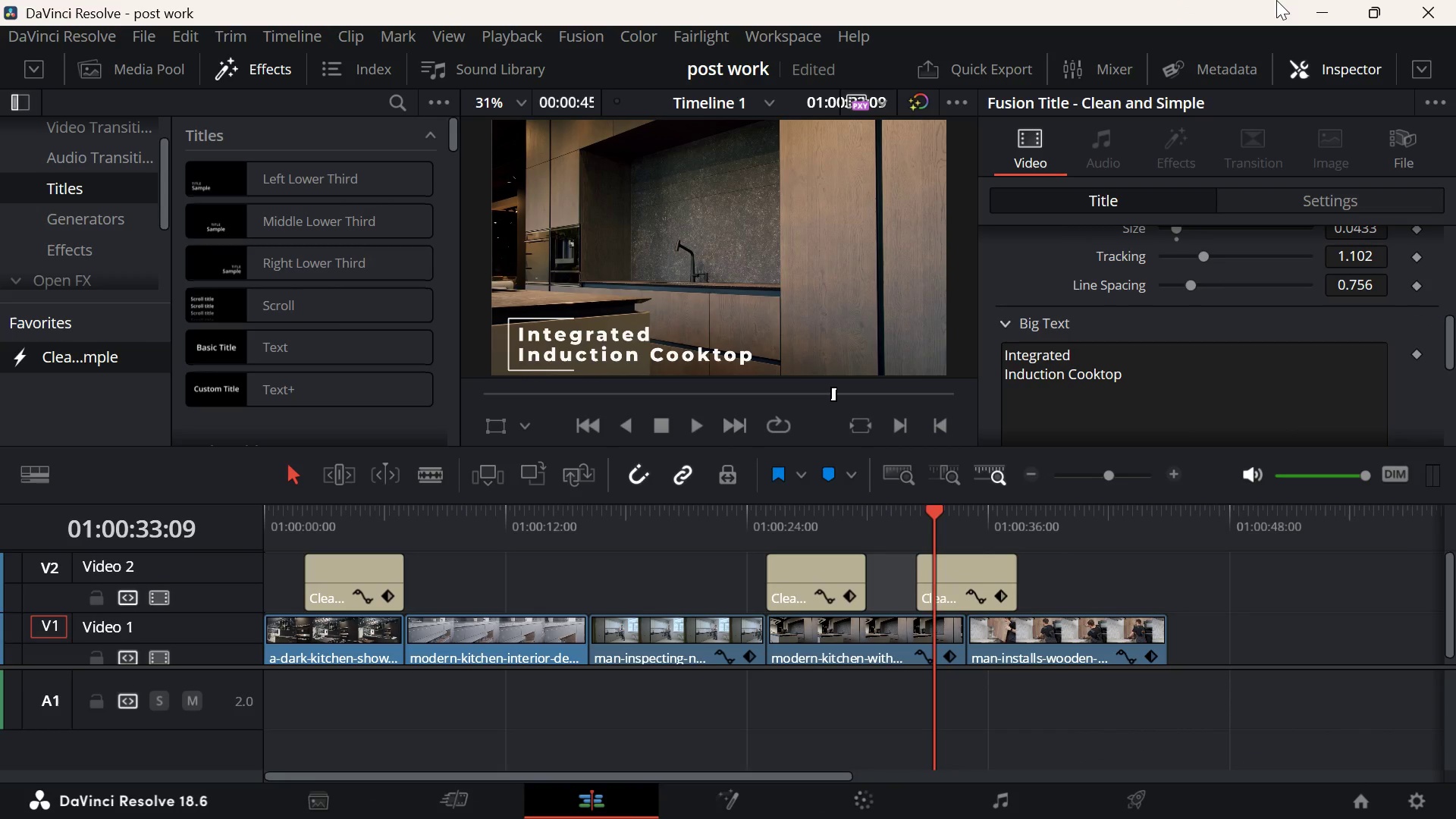 
left_click([758, 541])
 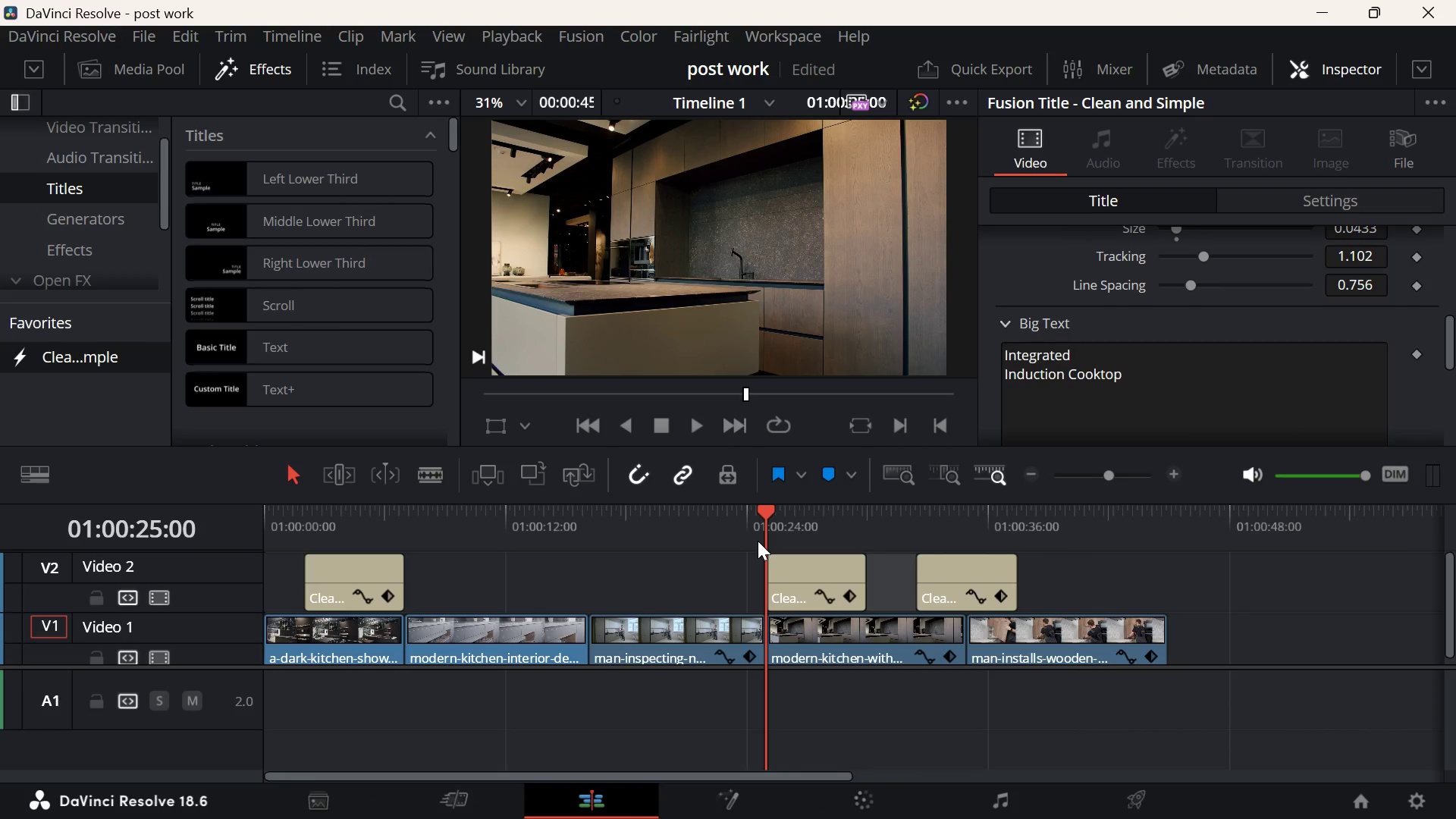 
key(Space)
 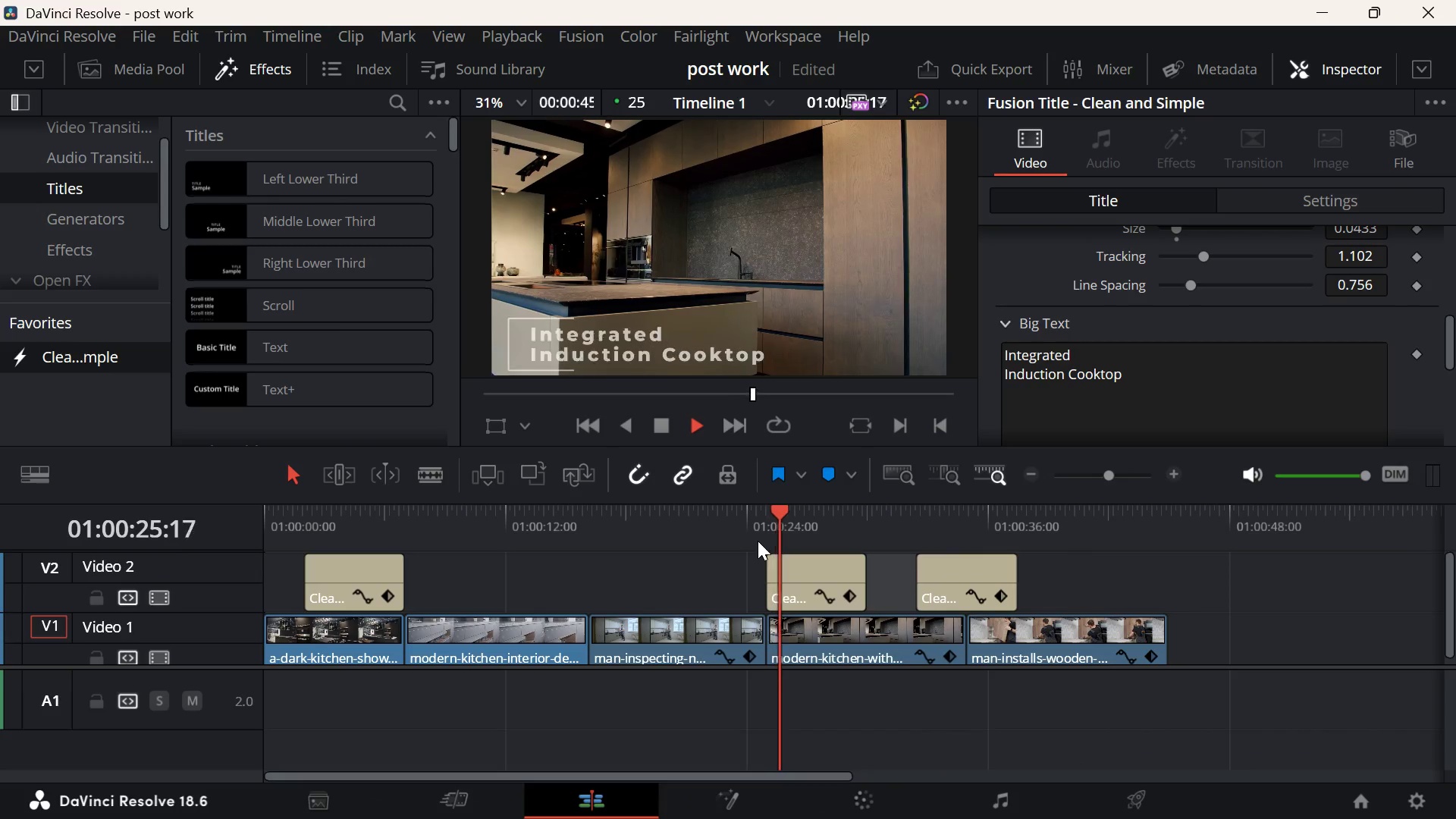 
key(Space)
 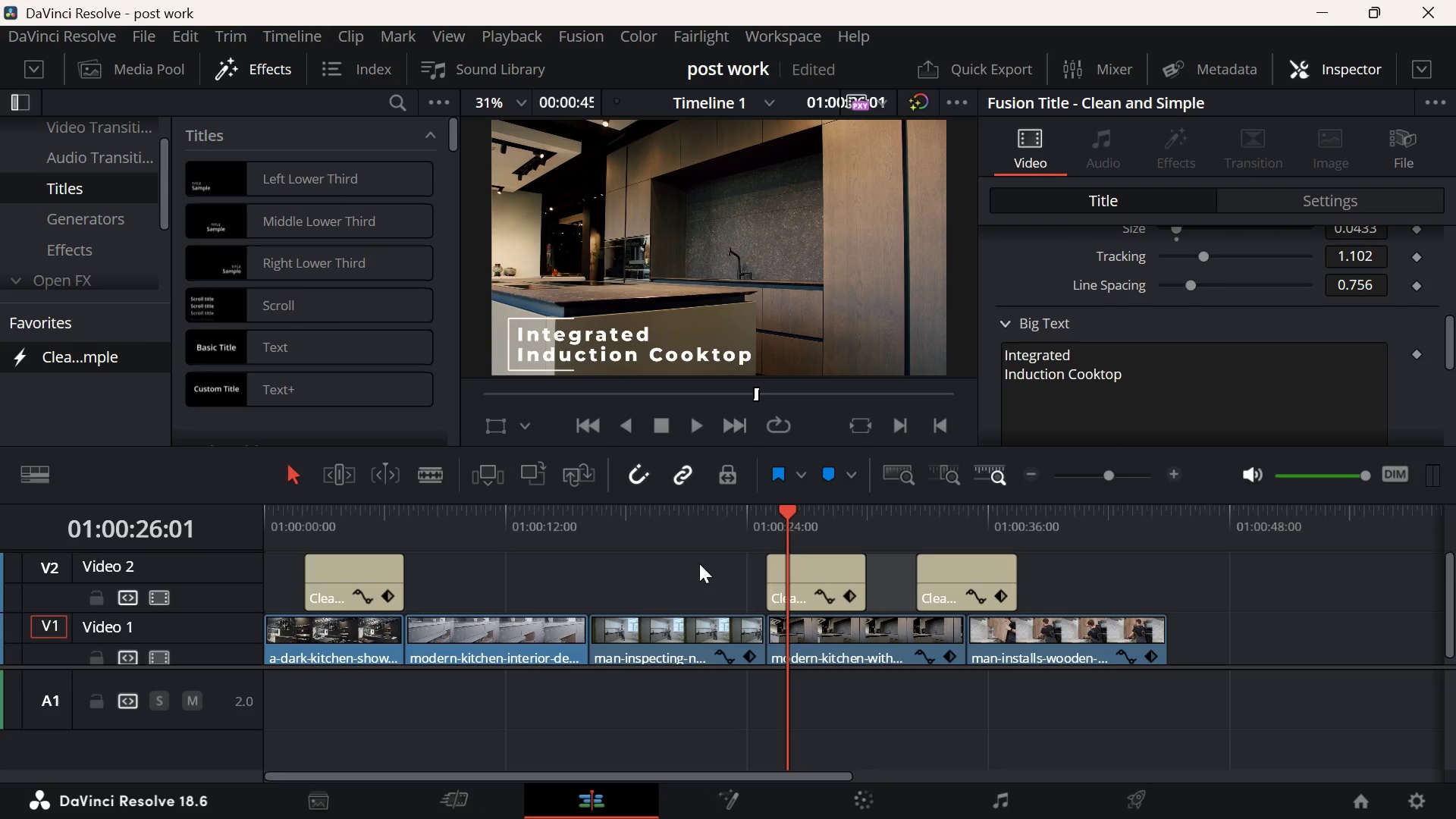 
wait(13.47)
 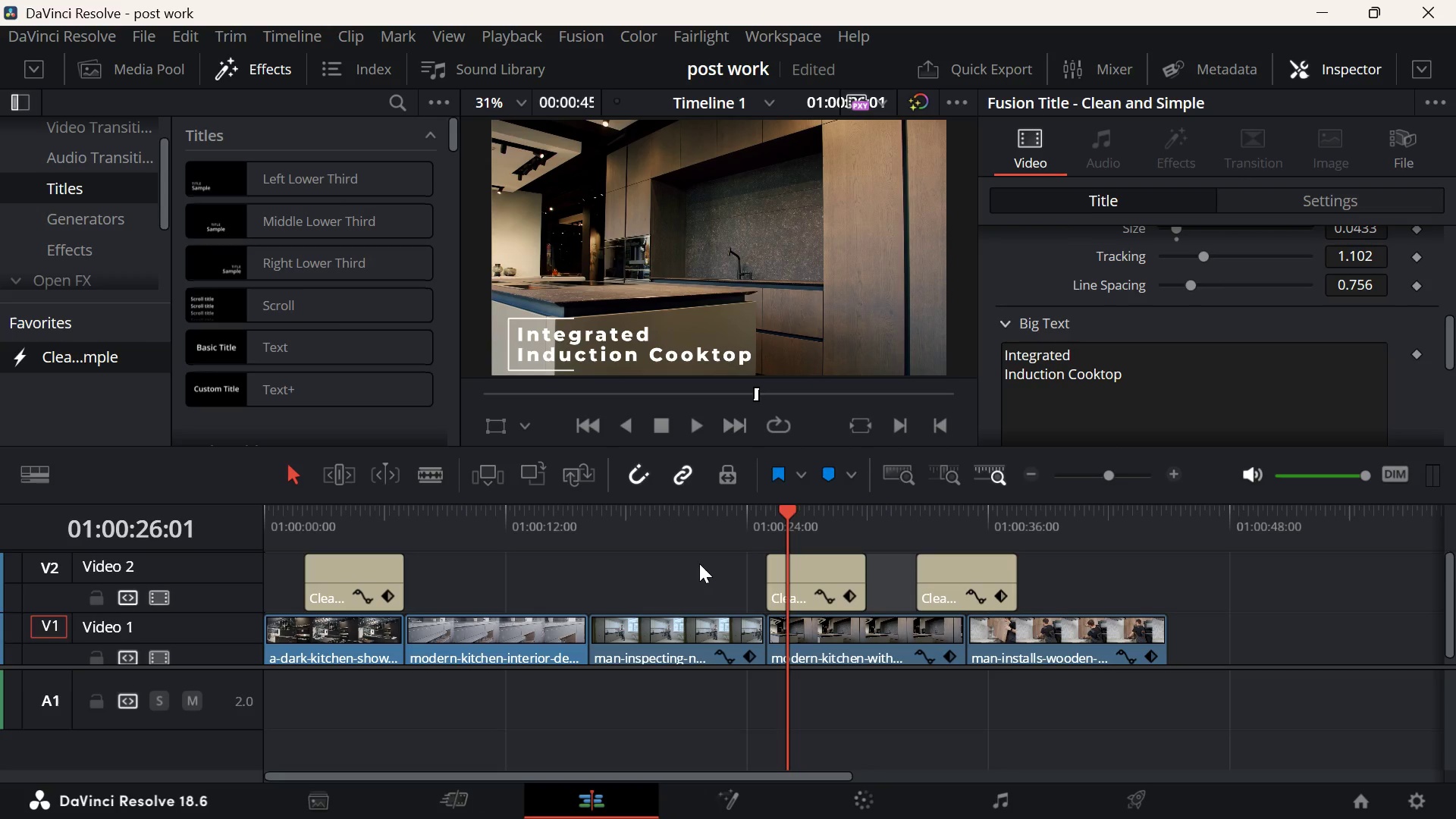 
left_click([769, 540])
 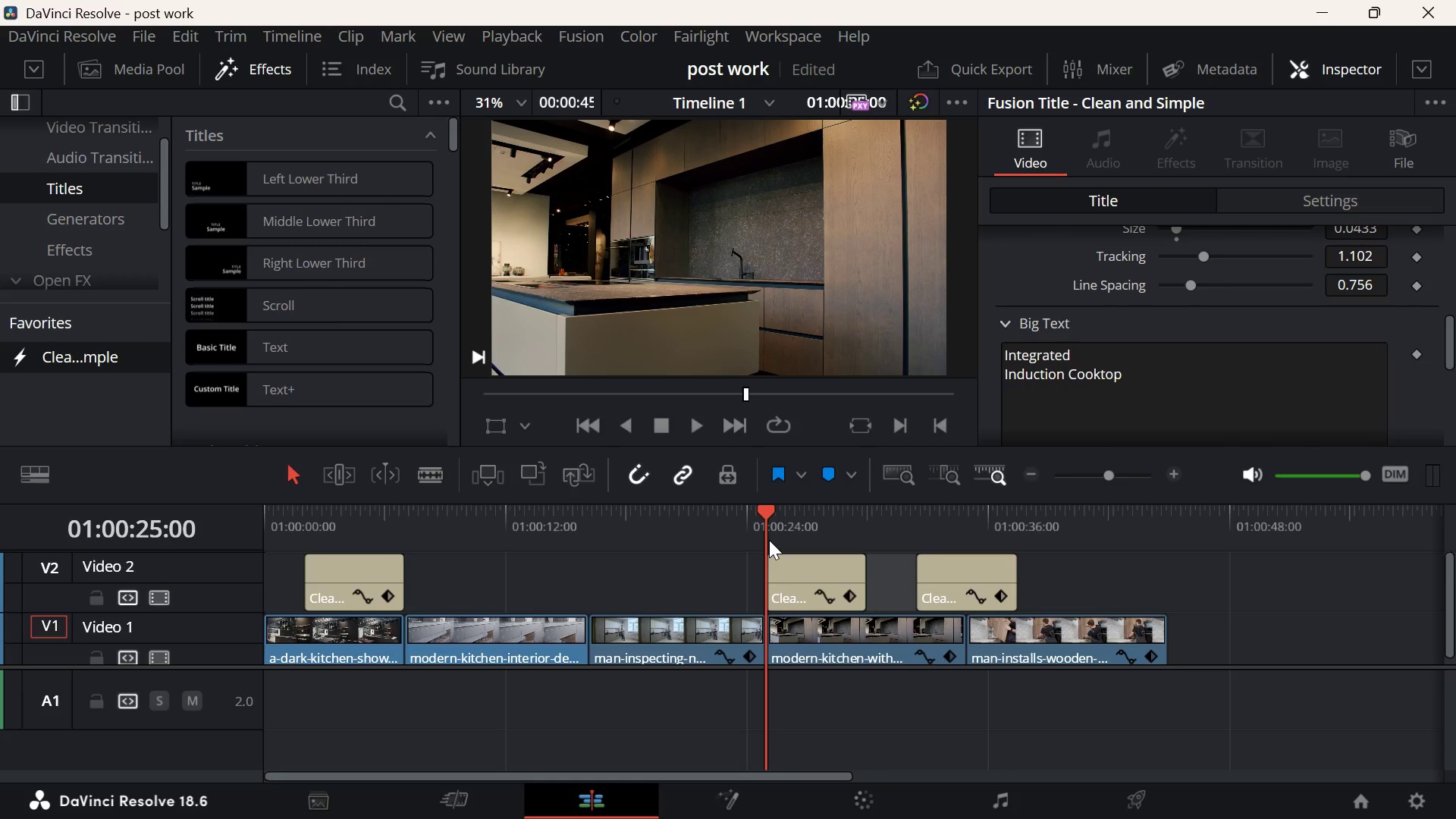 
key(Space)
 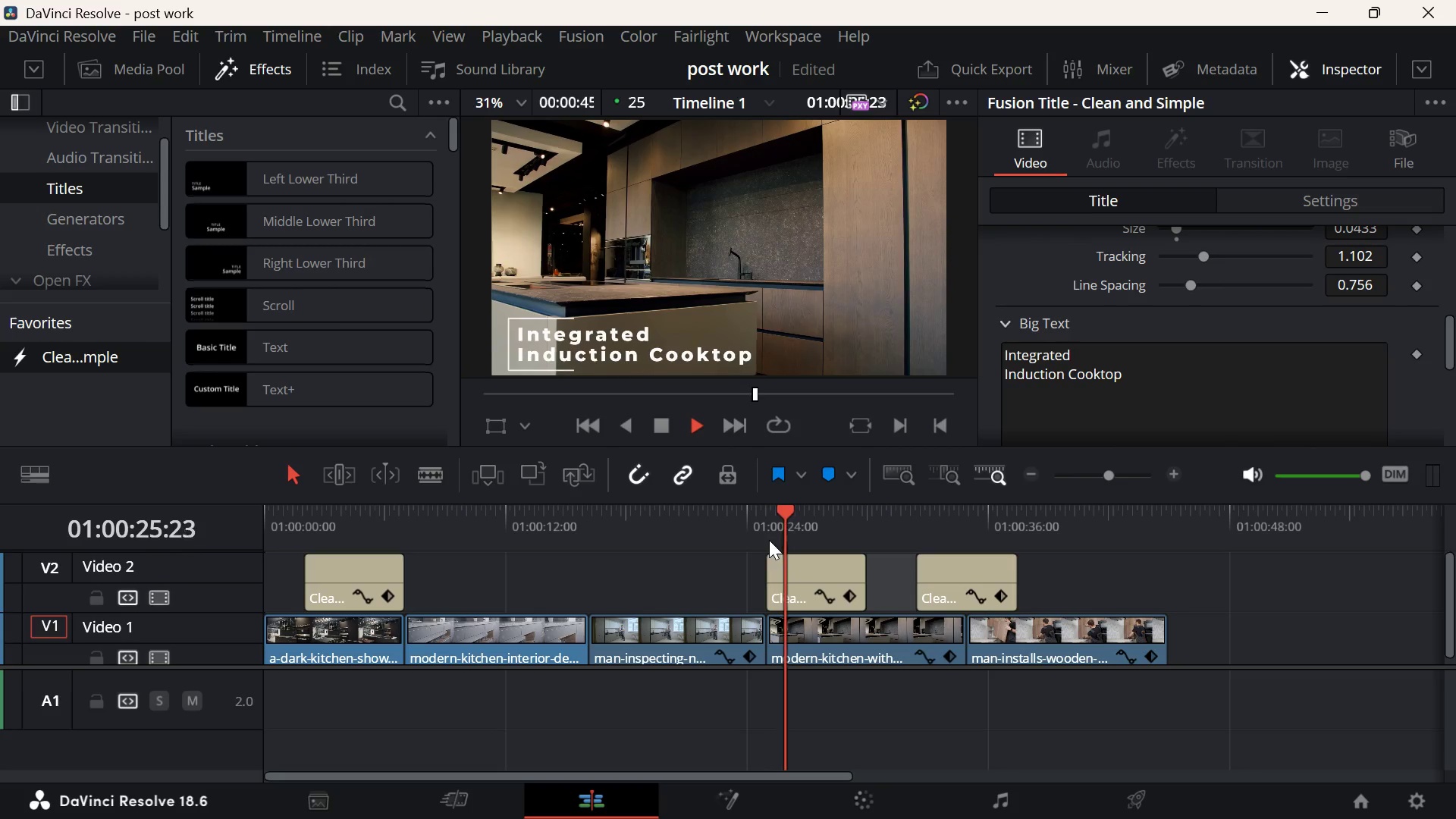 
key(Space)
 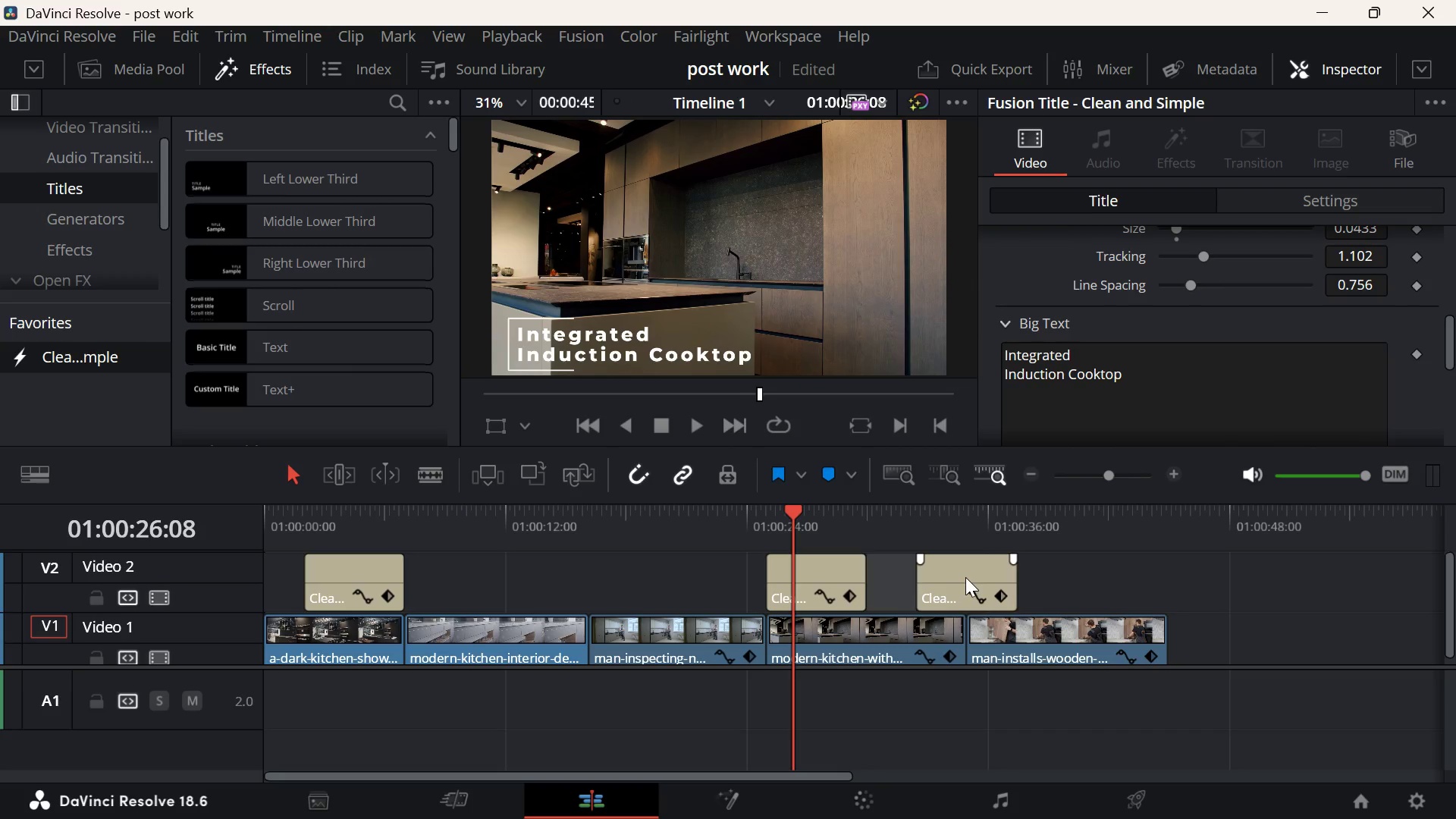 
left_click_drag(start_coordinate=[965, 577], to_coordinate=[458, 580])
 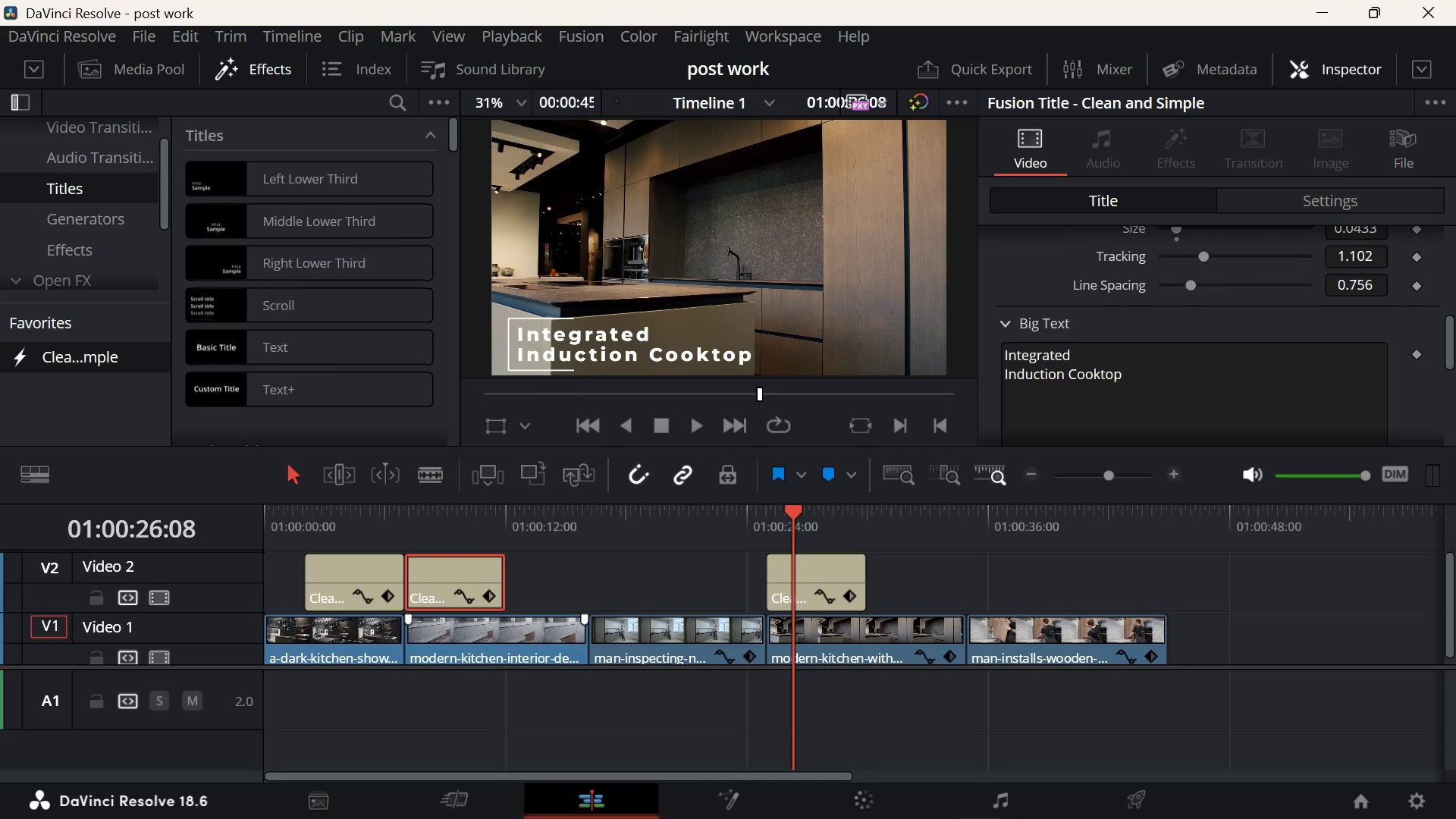 
wait(6.86)
 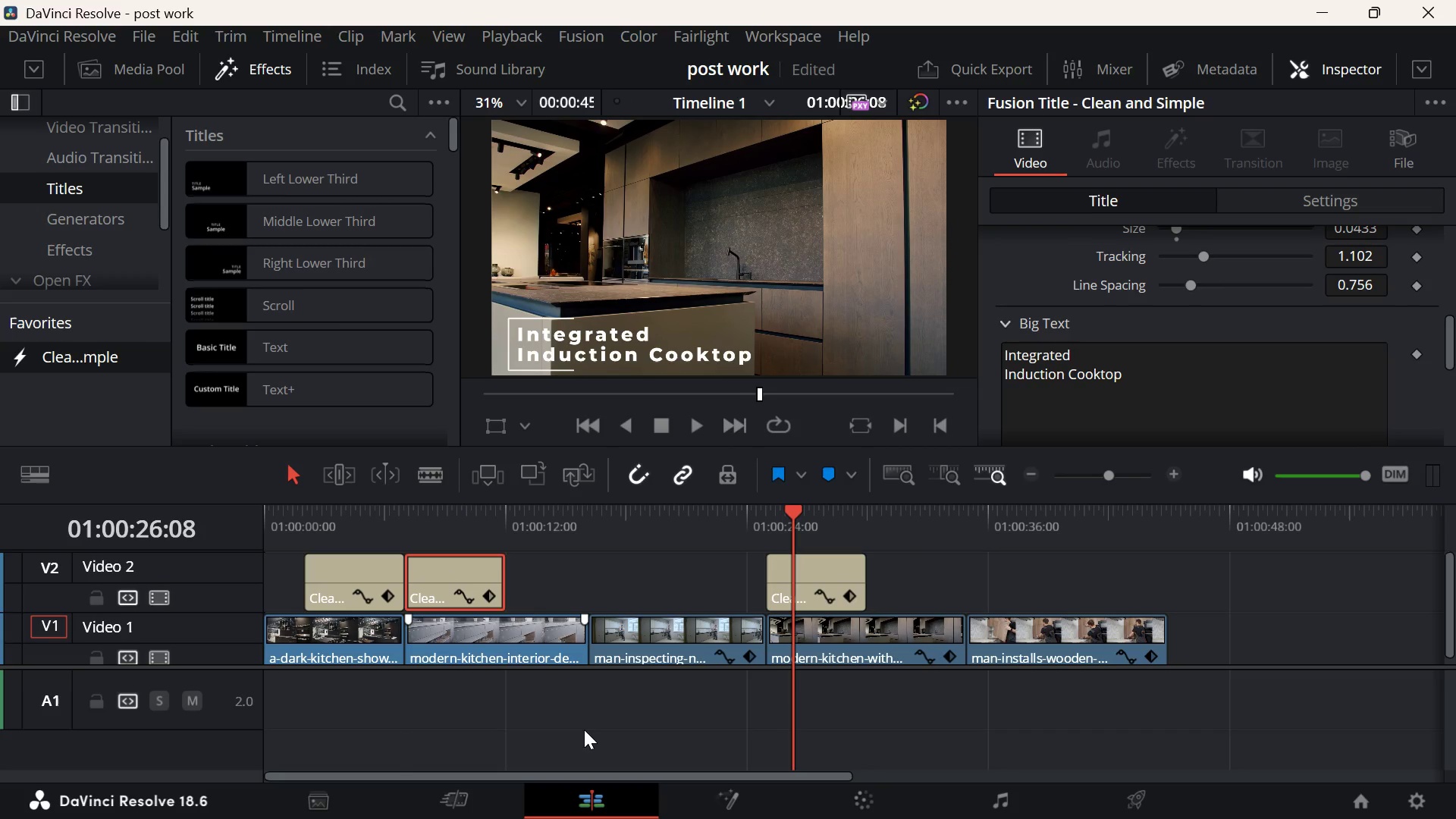 
left_click([1301, 792])
 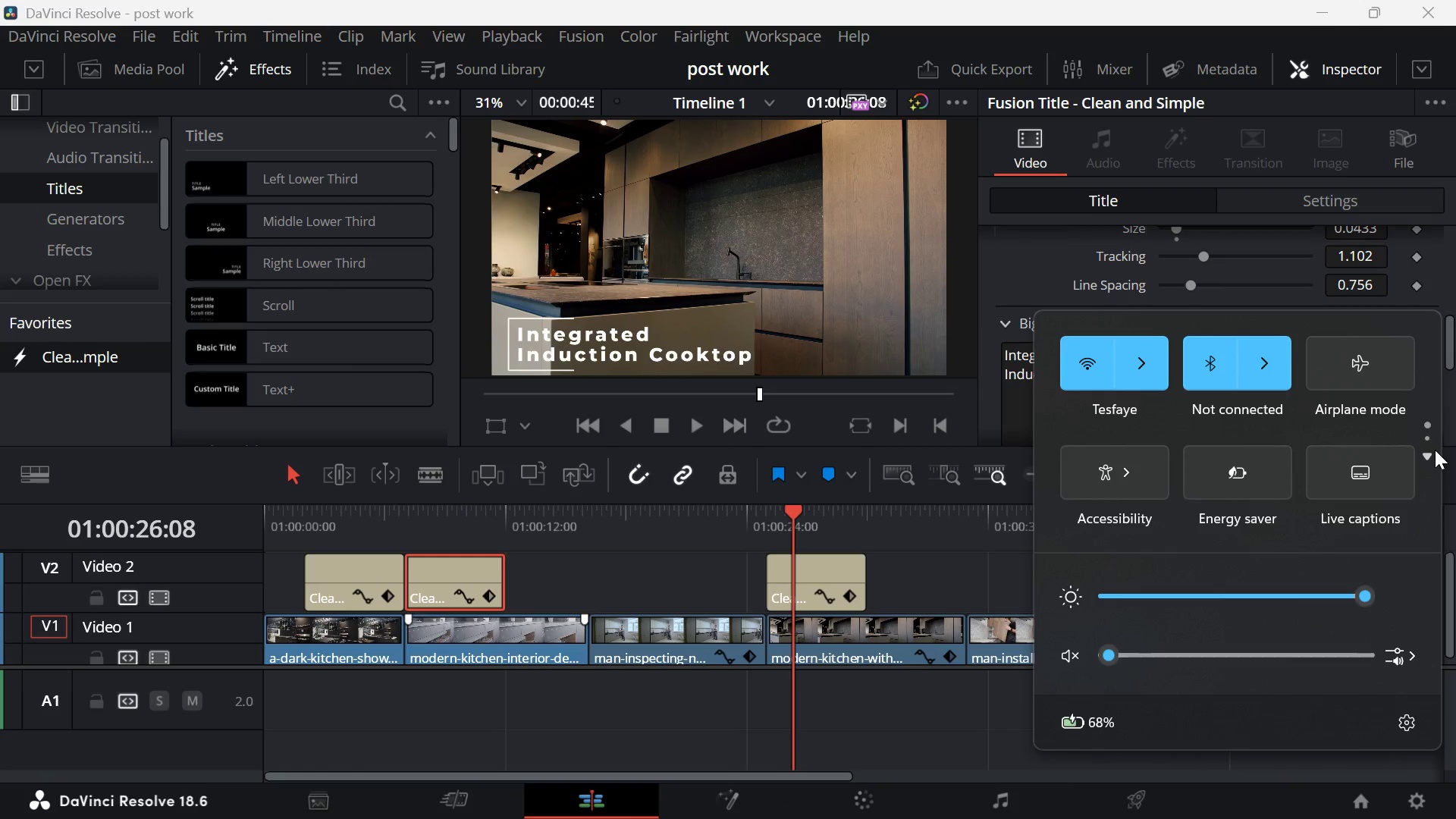 
left_click([1429, 453])
 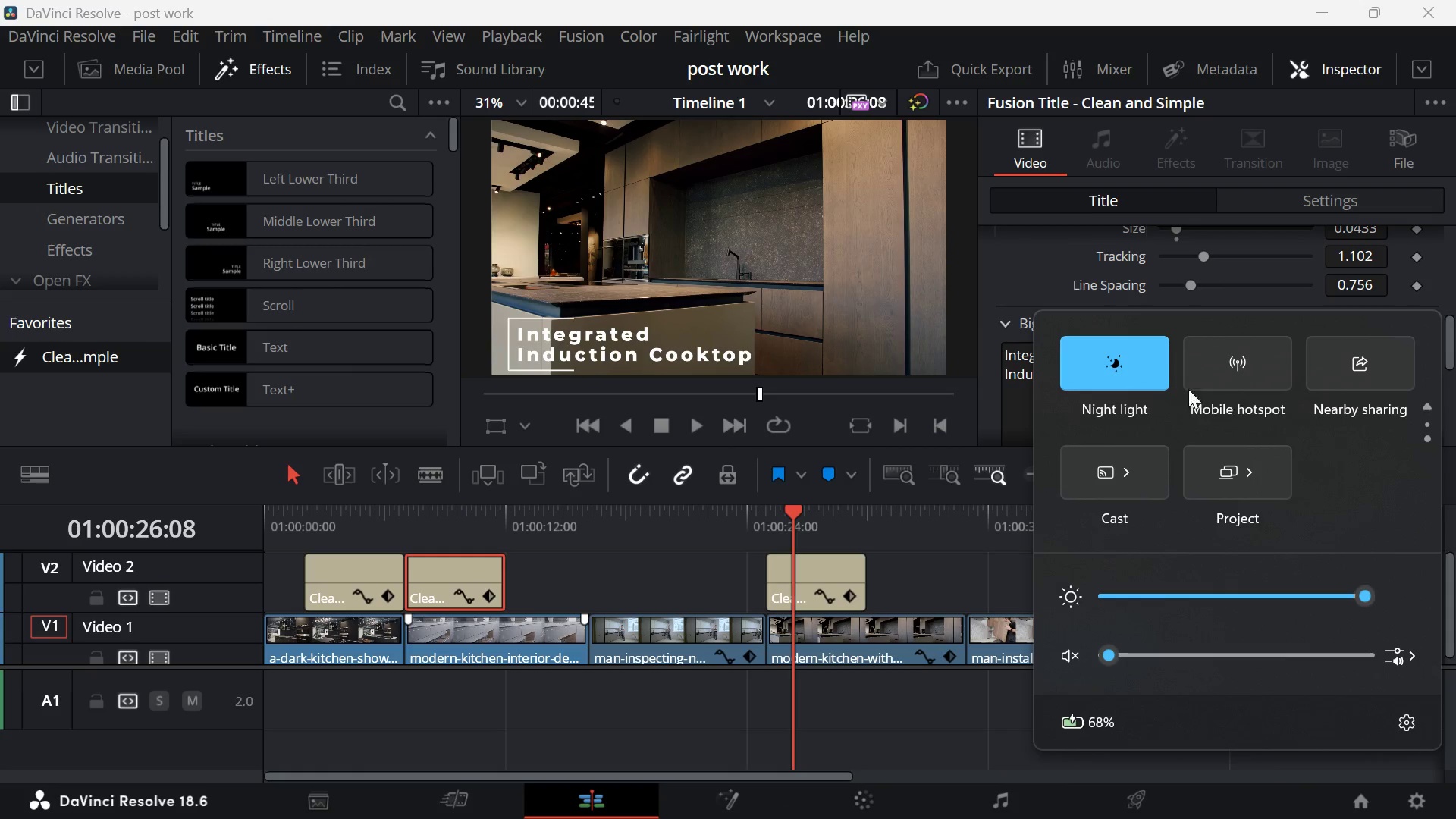 
left_click([1129, 376])
 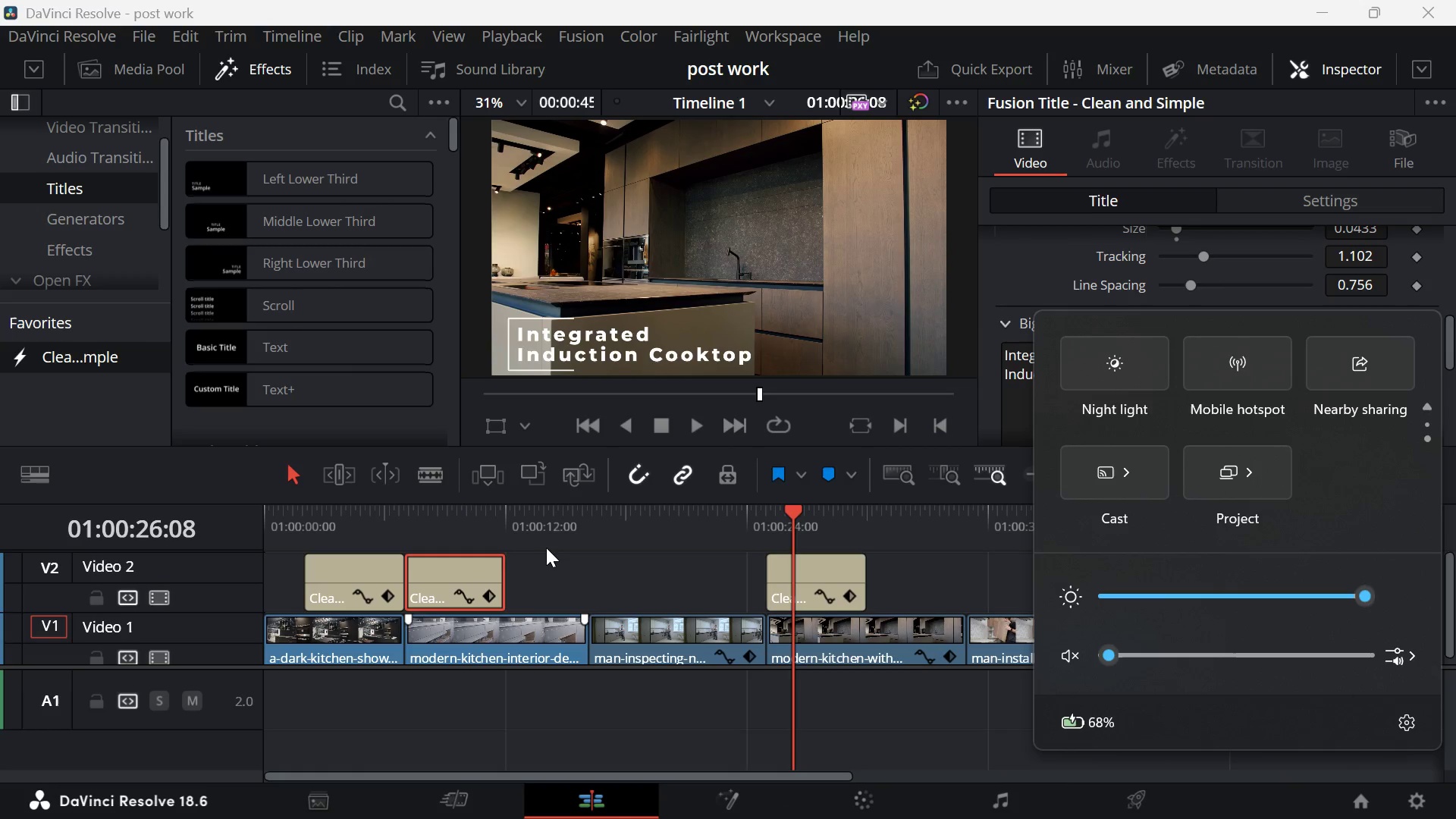 
left_click([519, 532])
 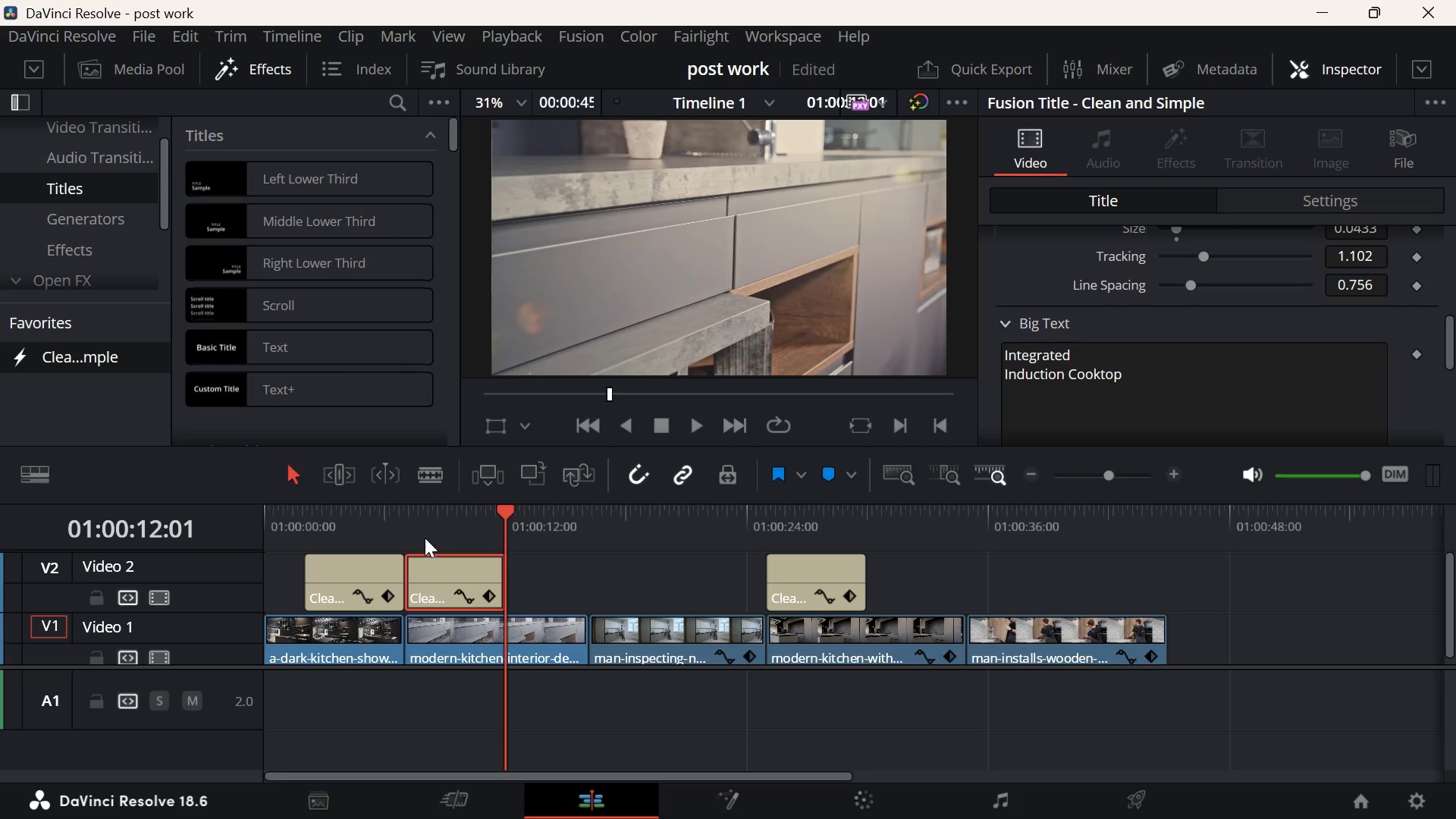 
key(Space)
 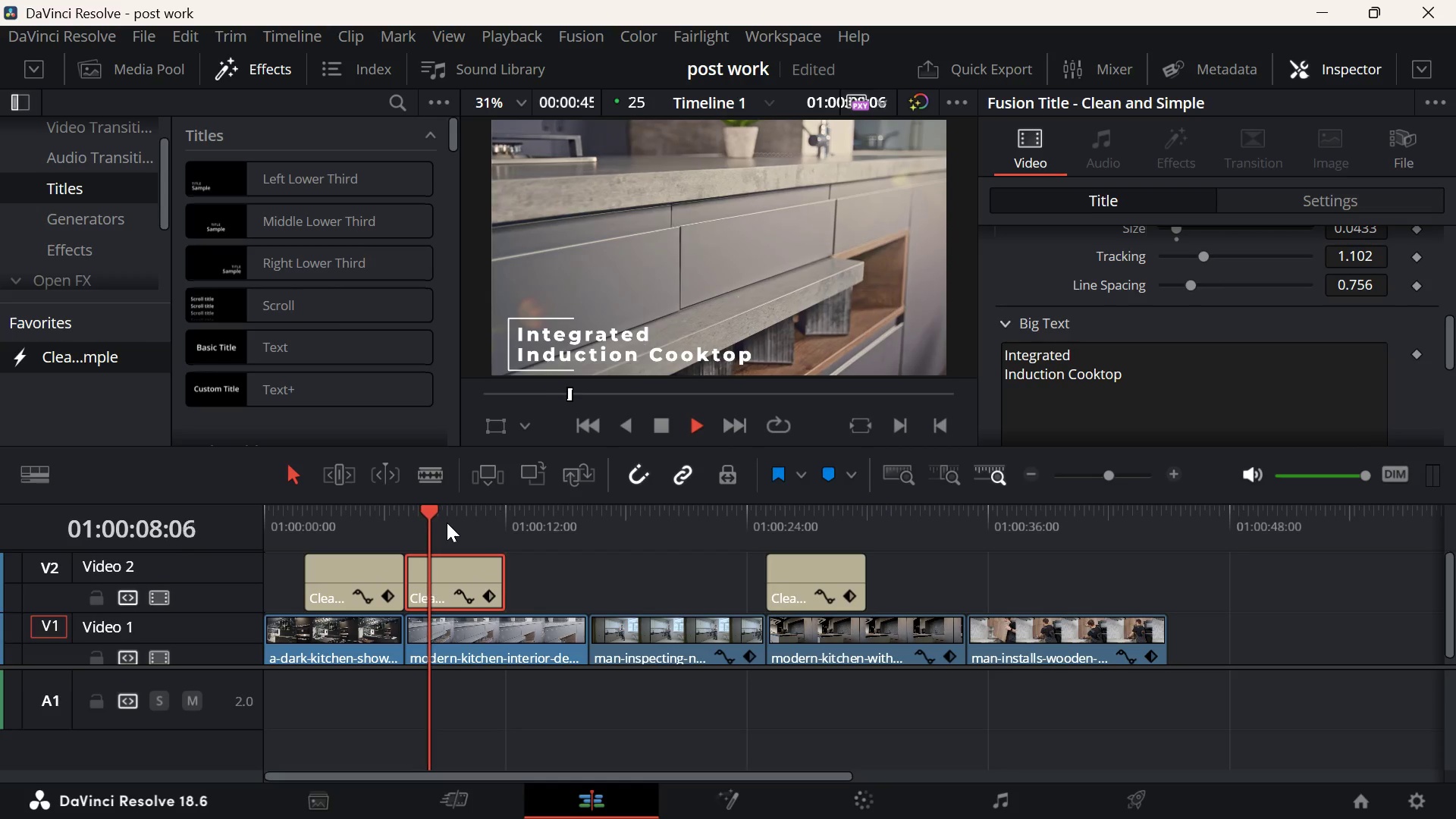 
key(Space)
 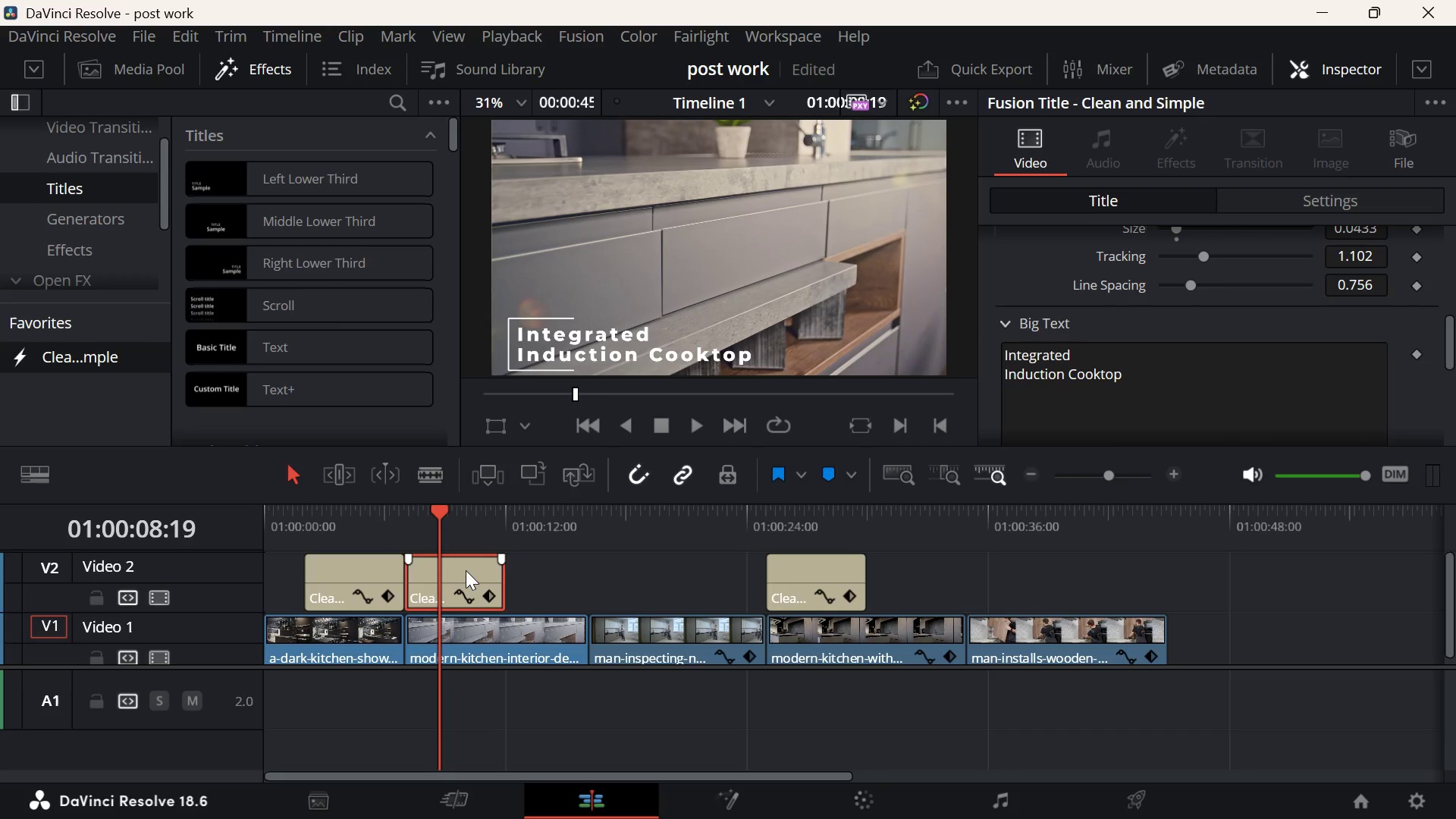 
left_click_drag(start_coordinate=[466, 570], to_coordinate=[994, 571])
 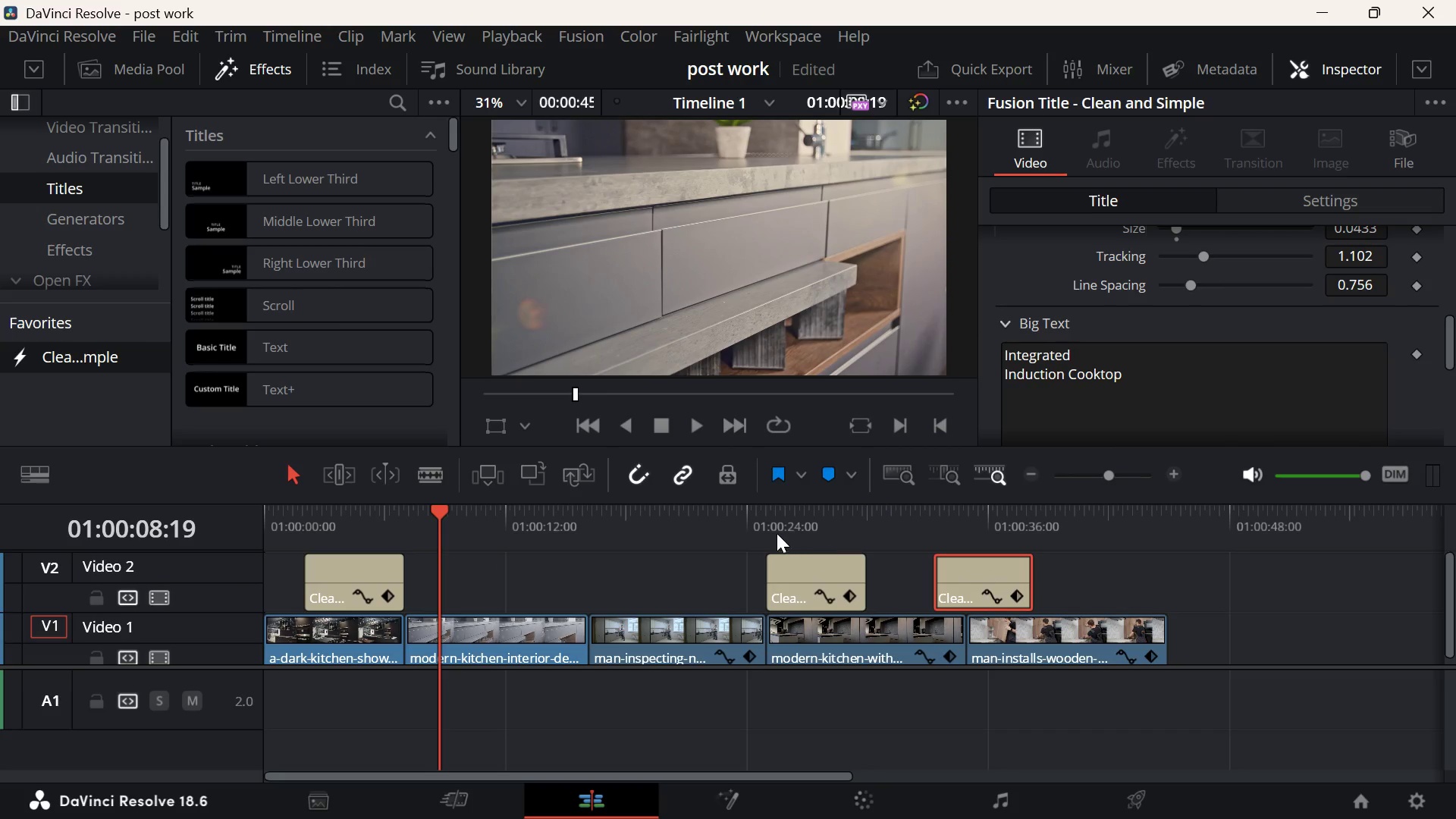 
left_click([777, 531])
 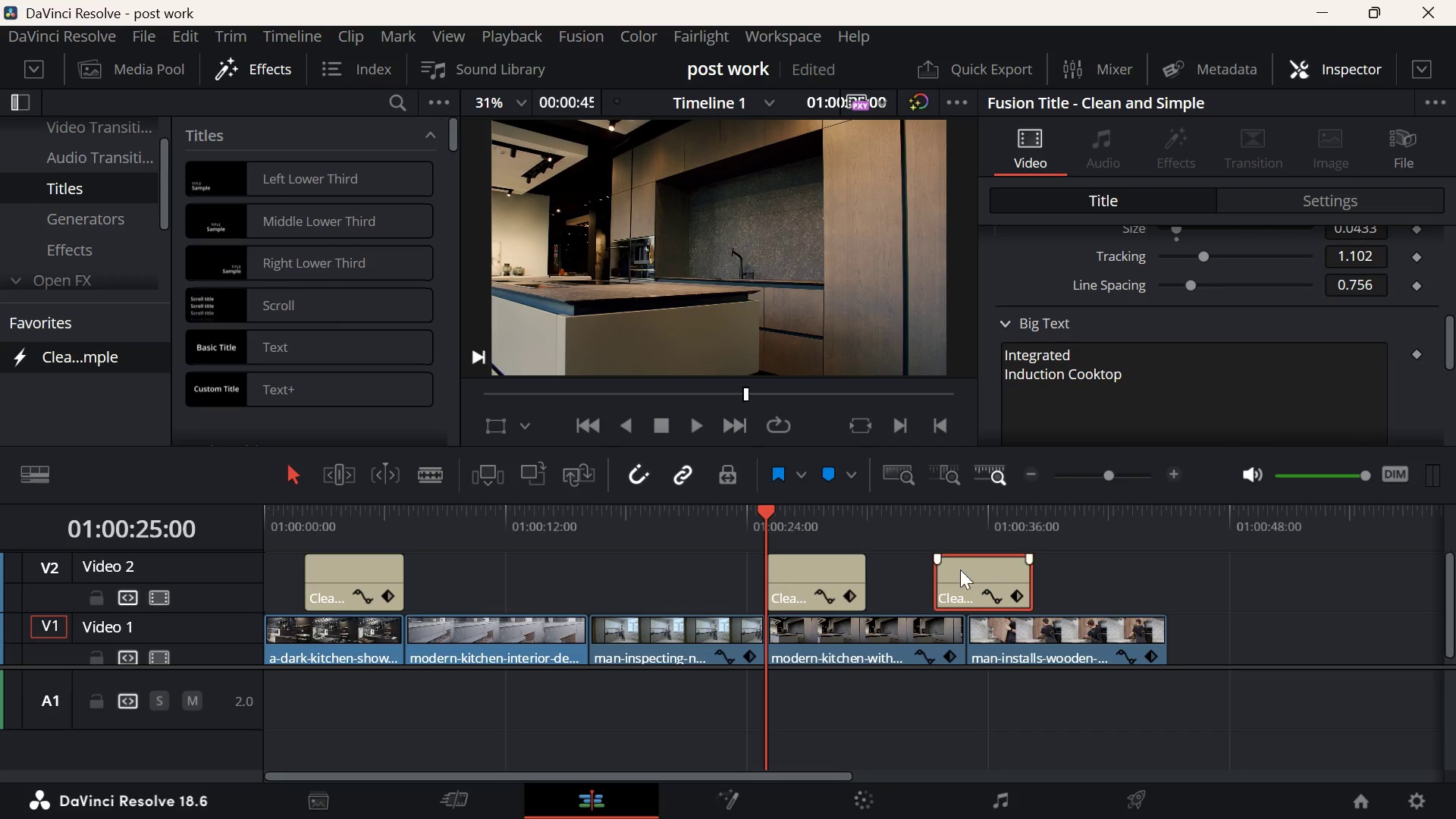 
left_click_drag(start_coordinate=[974, 572], to_coordinate=[444, 585])
 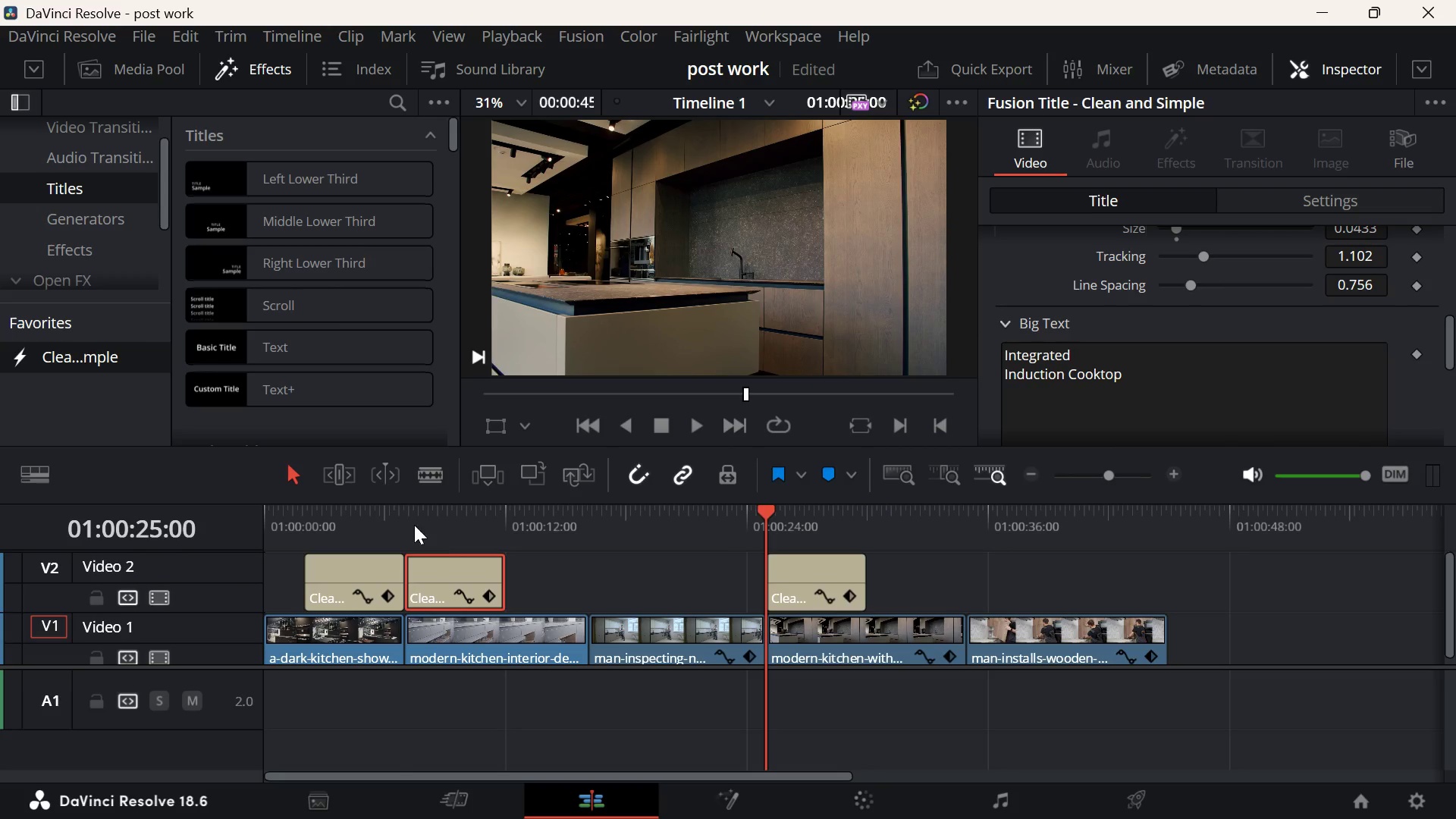 
left_click([413, 519])
 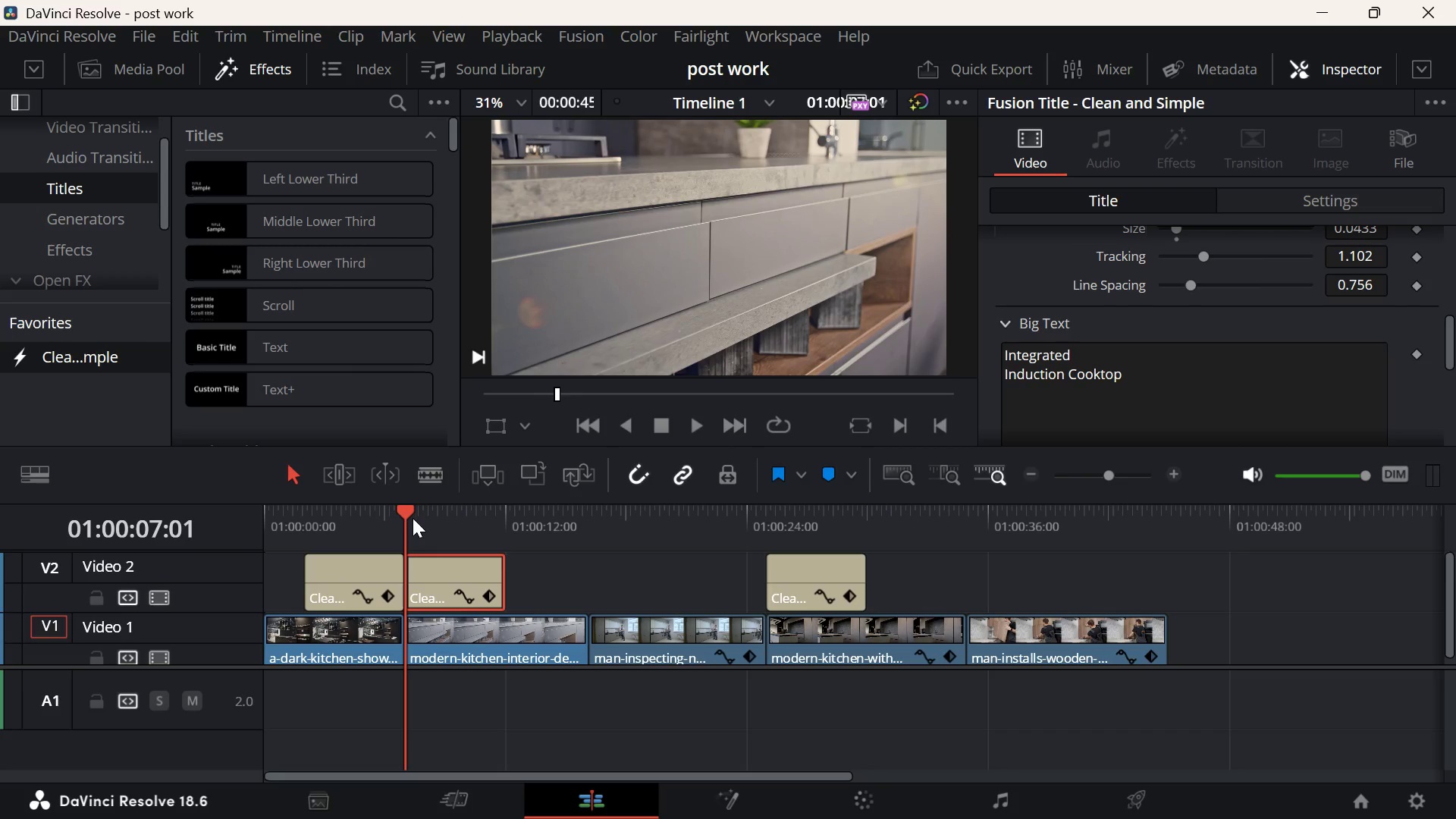 
wait(7.06)
 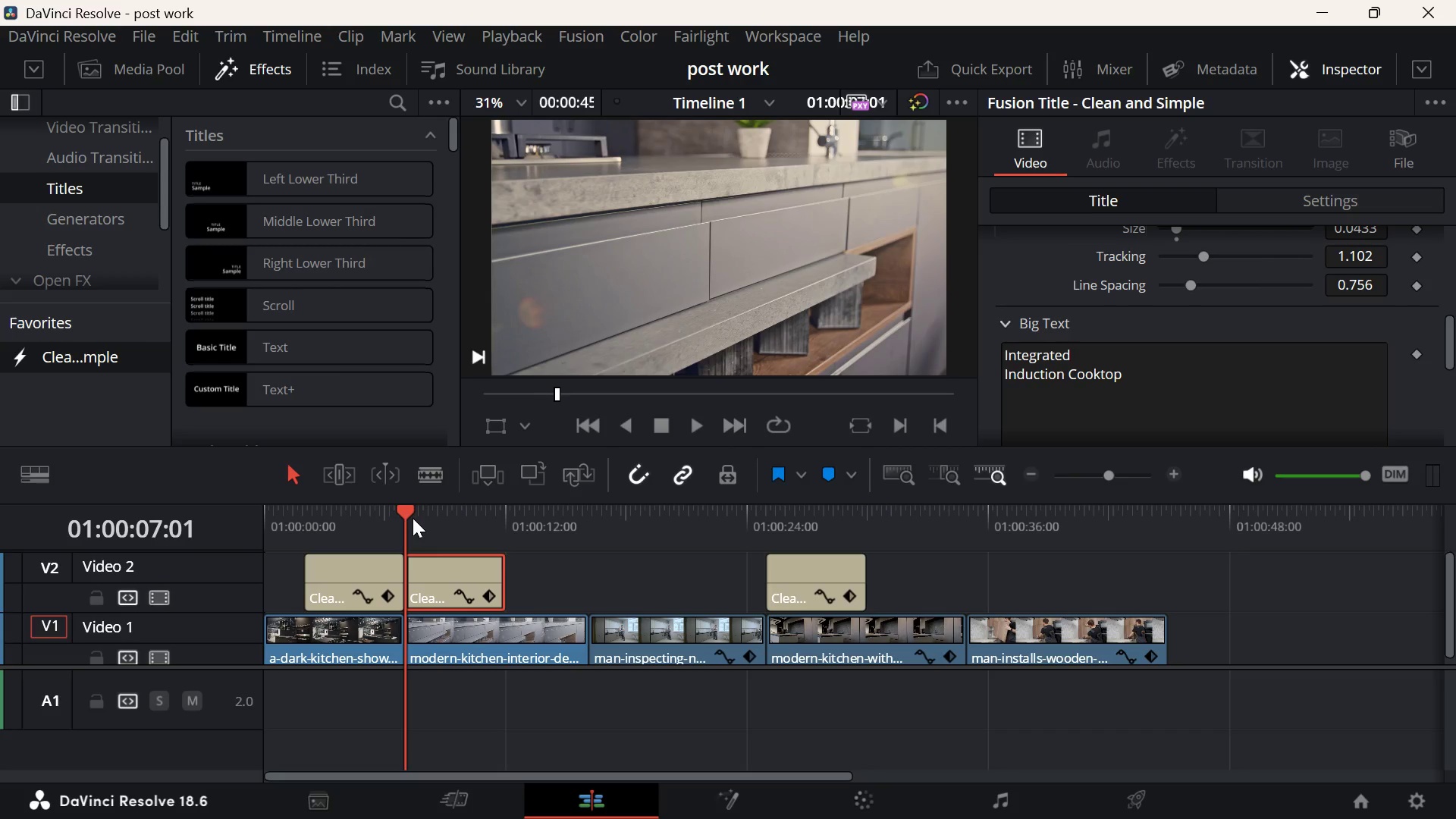 
left_click_drag(start_coordinate=[1199, 391], to_coordinate=[959, 331])
 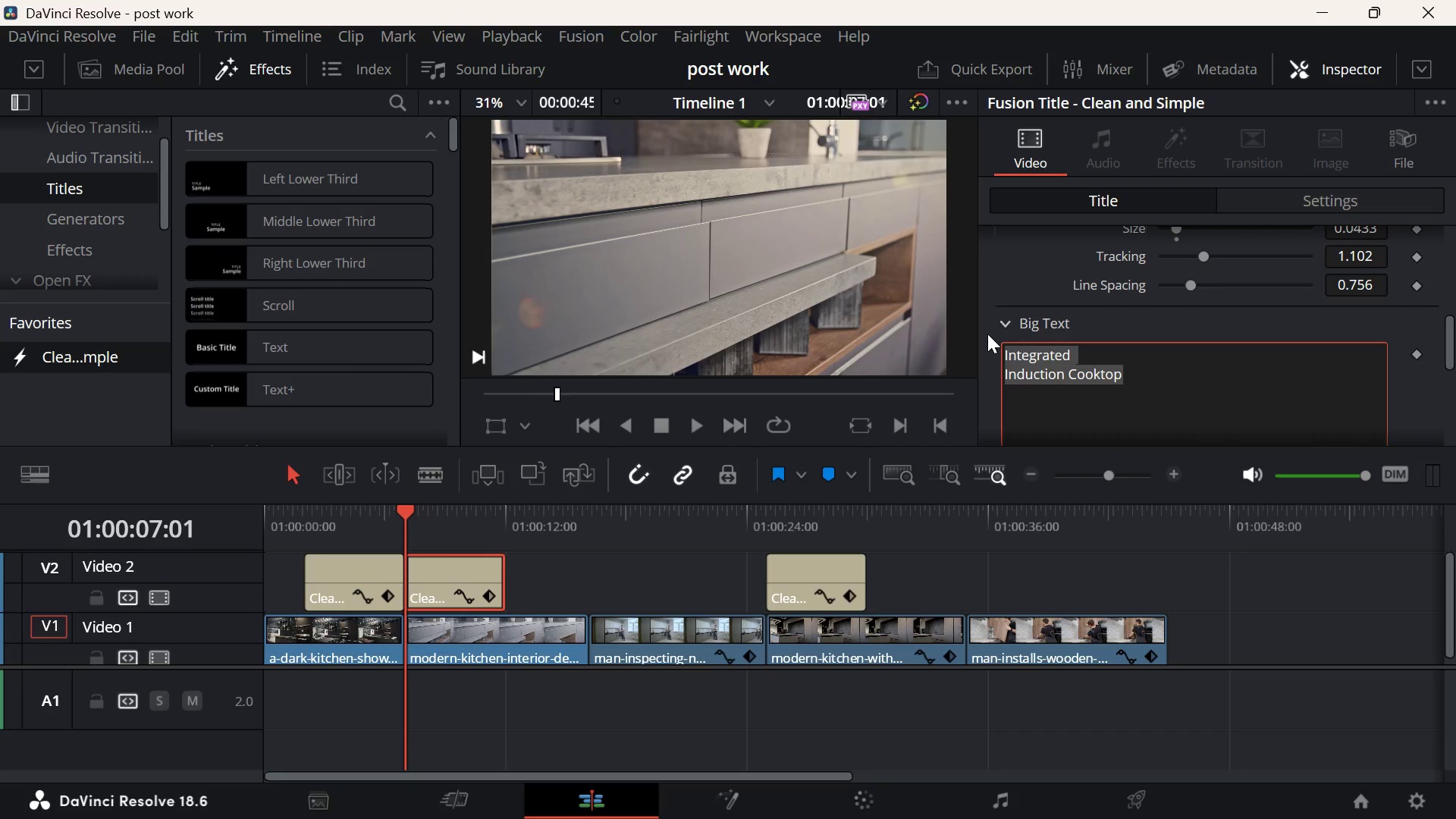 
wait(5.91)
 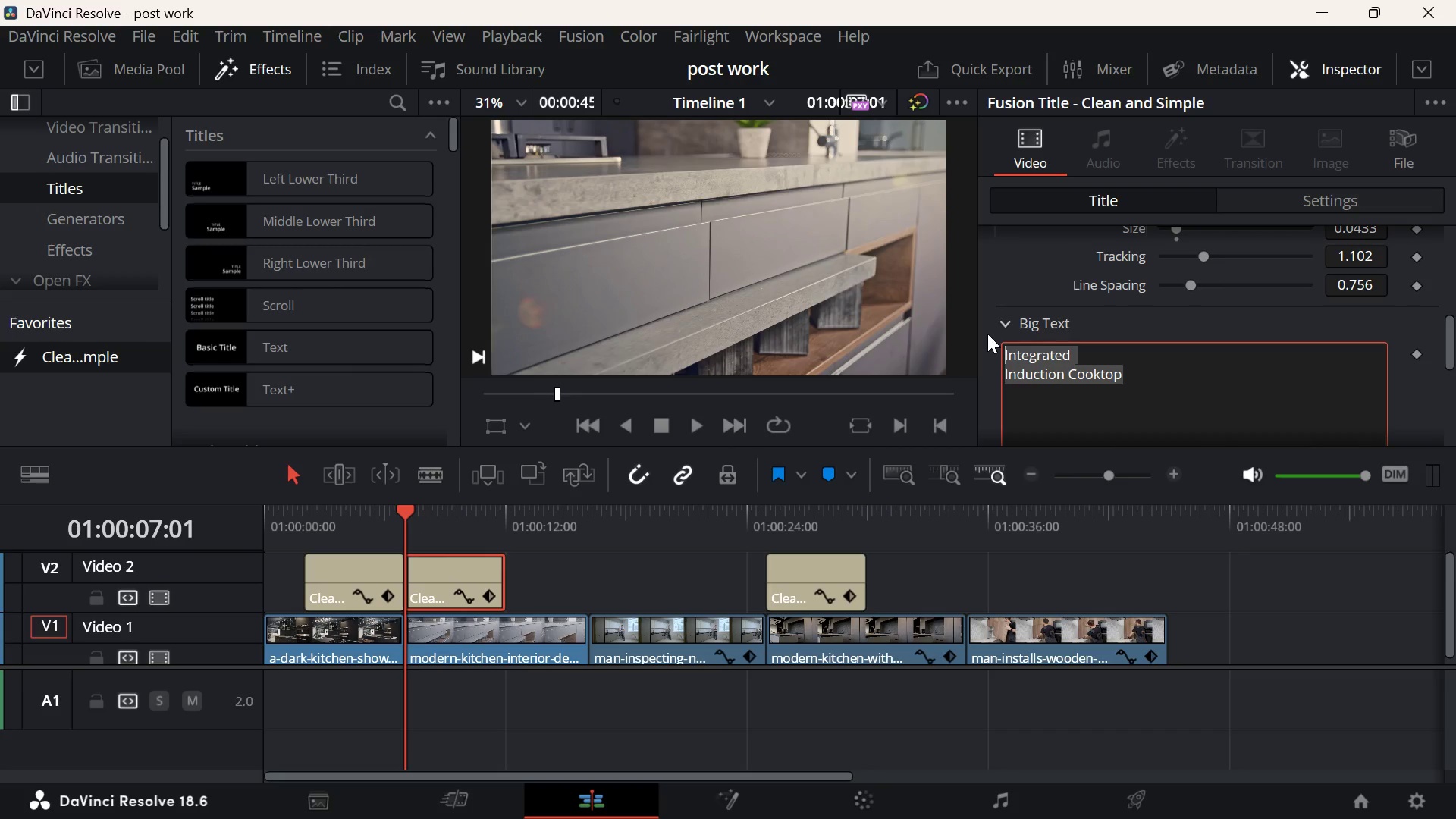 
type(Cou)
key(Backspace)
key(Backspace)
type(ustom Quartz Surface)
 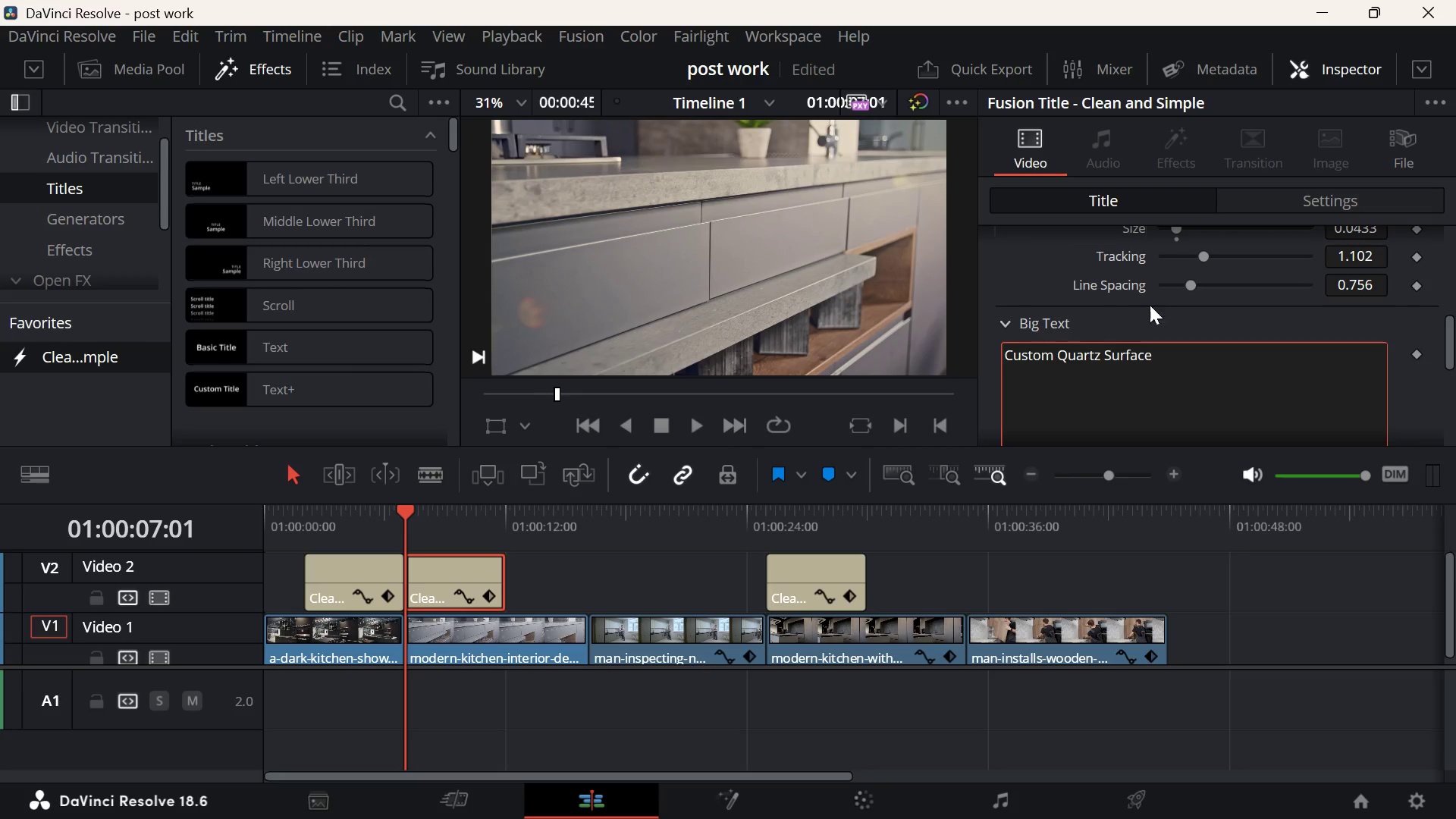 
left_click([1103, 356])
 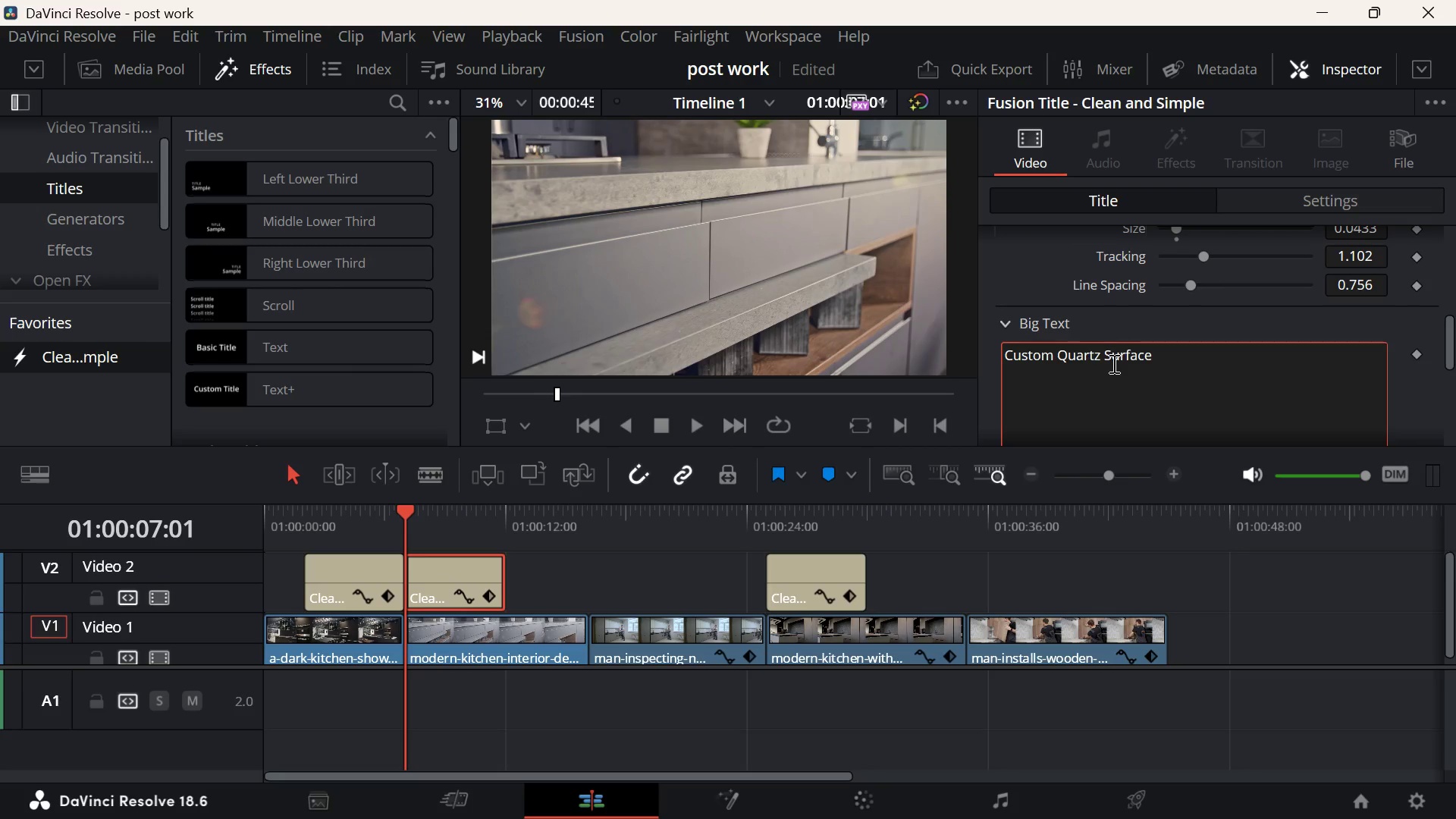 
key(Enter)
 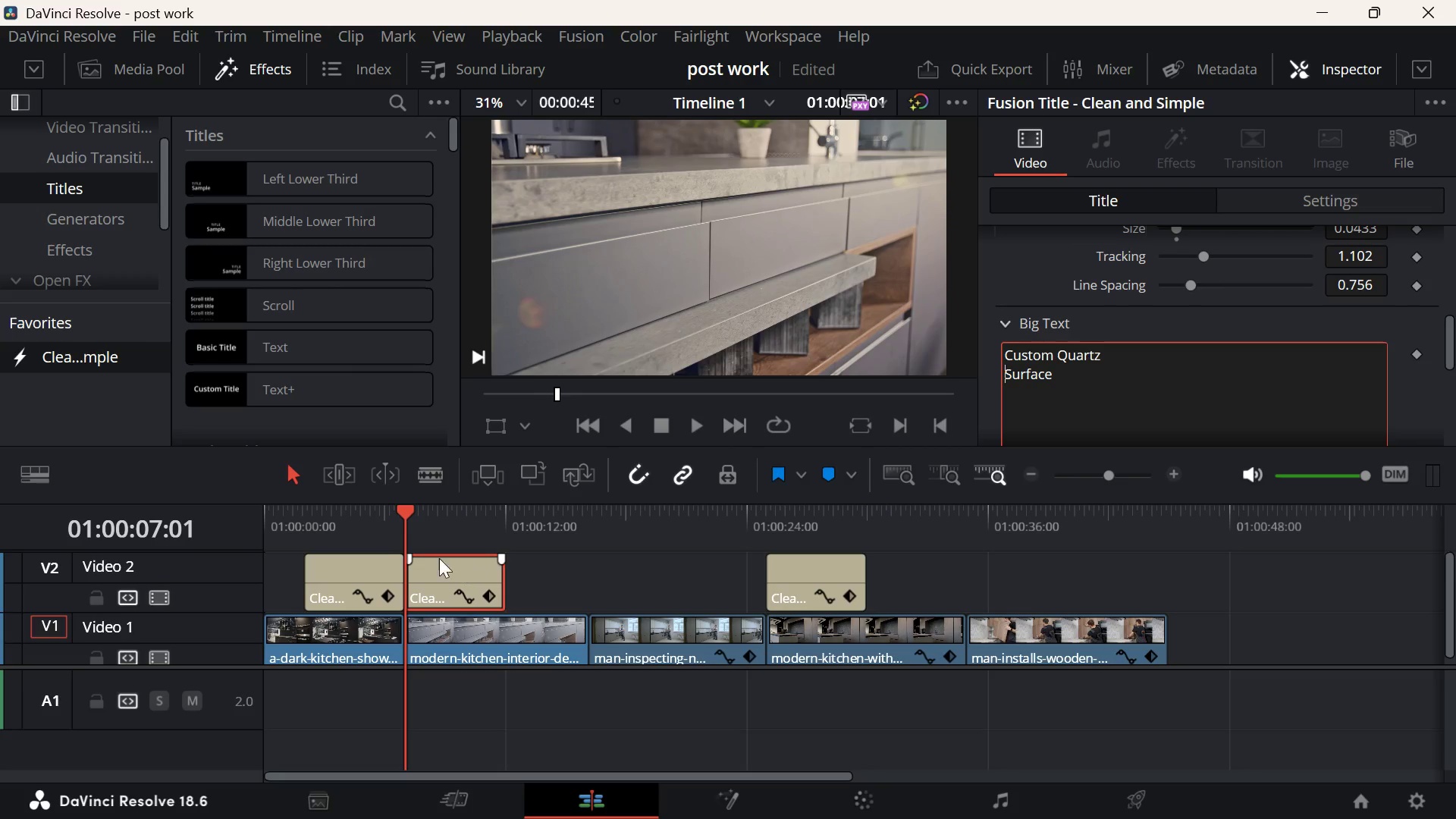 
left_click([383, 537])
 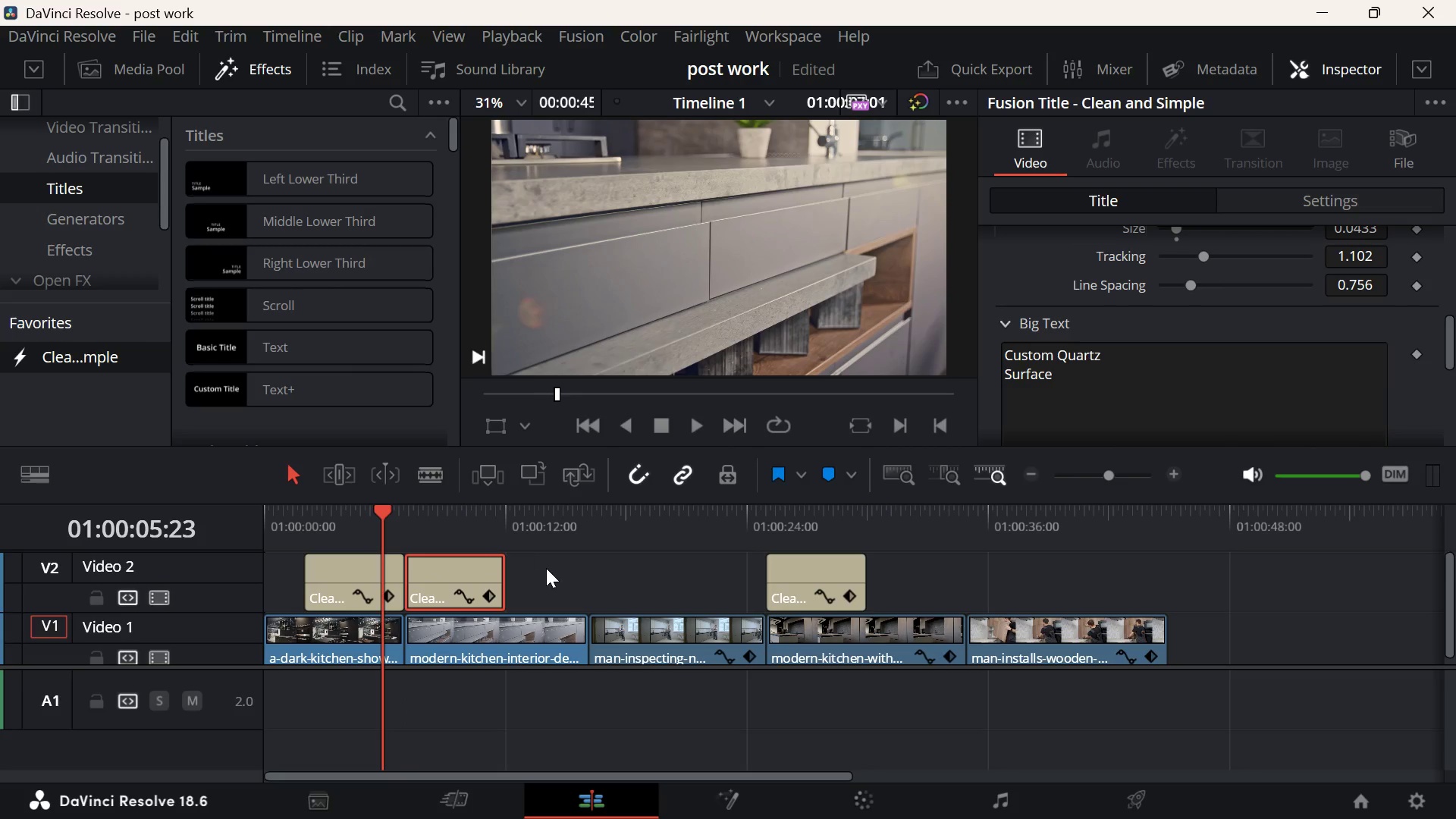 
key(Space)
 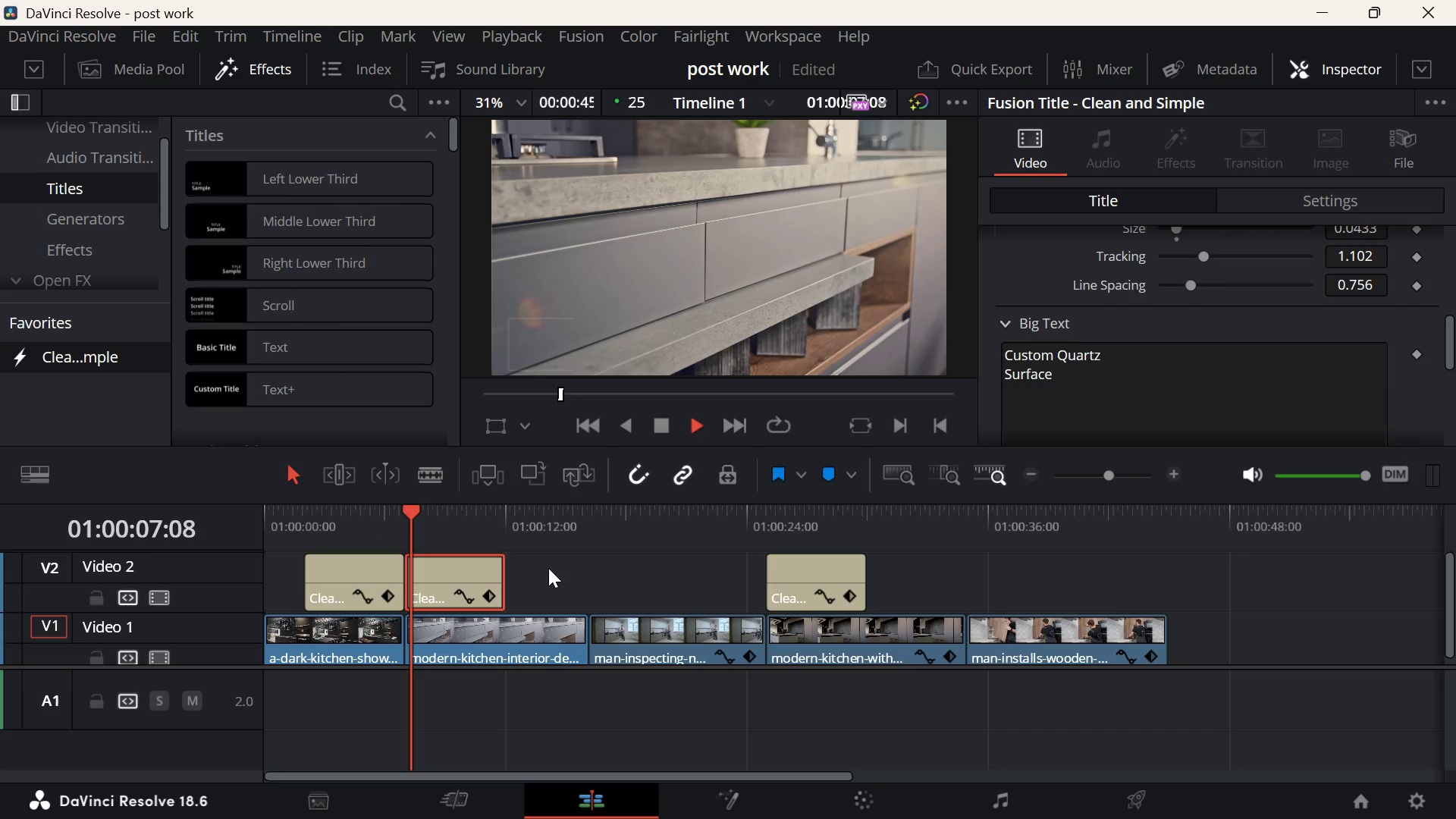 
key(Space)
 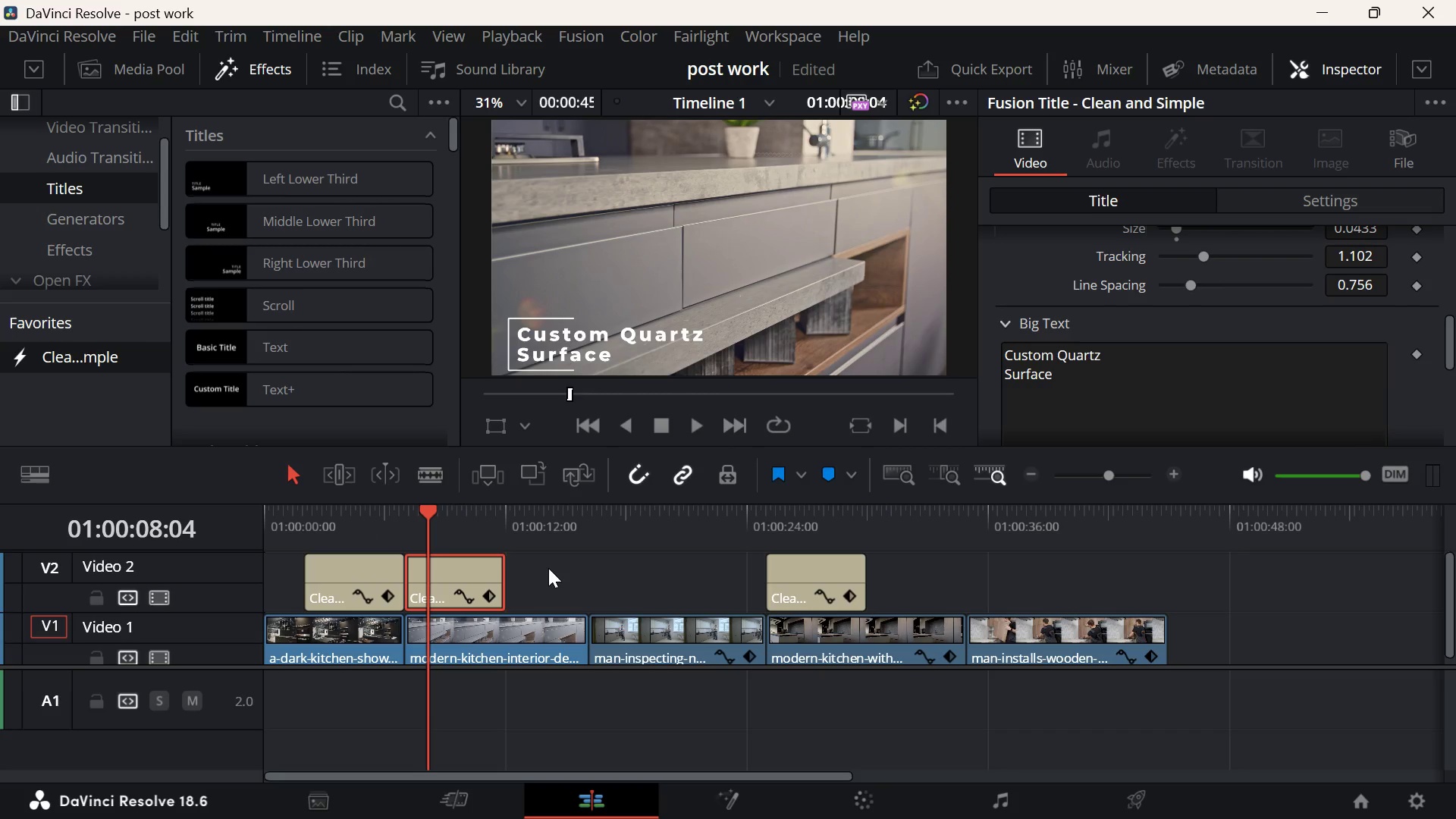 
key(Space)
 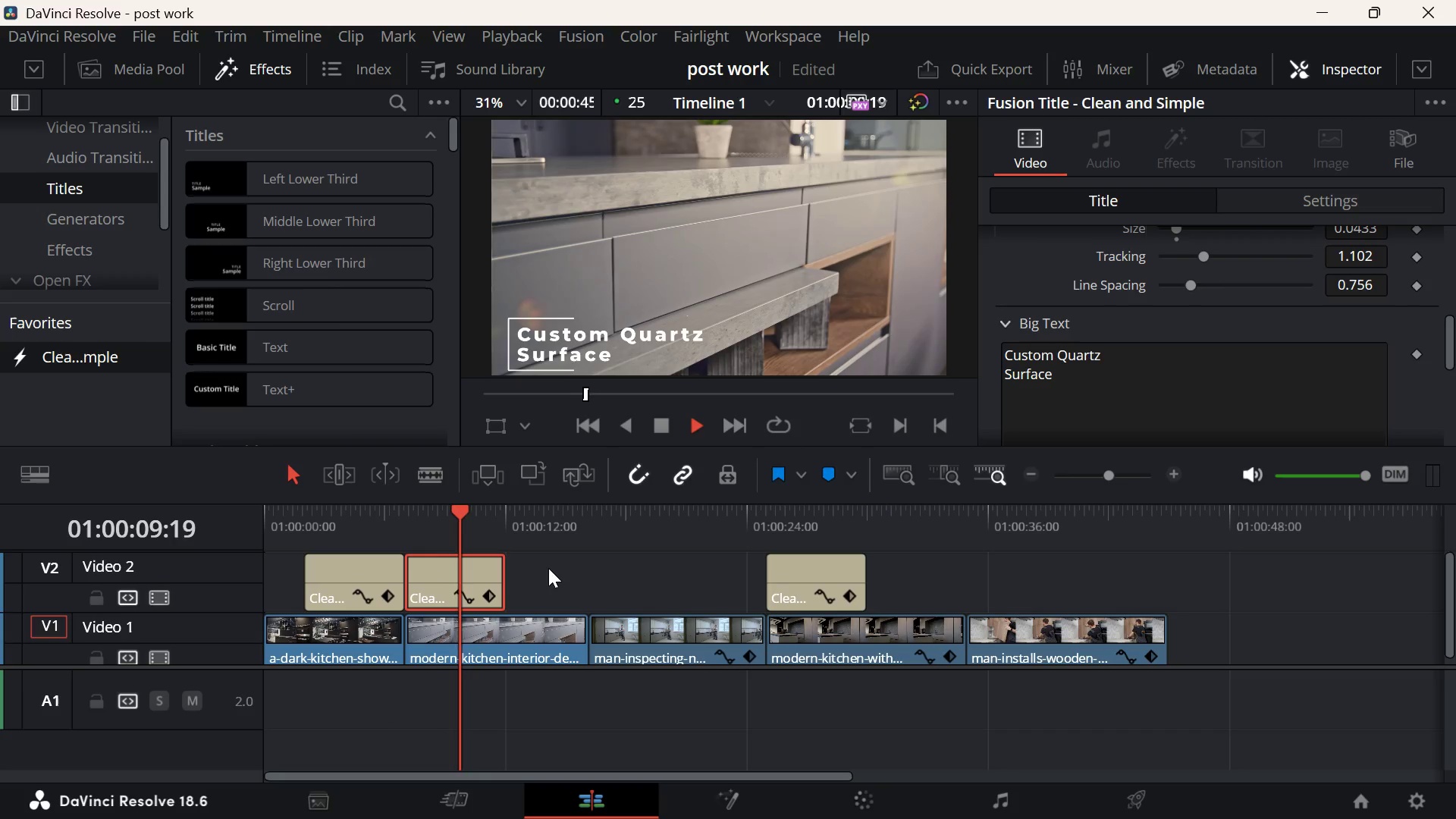 
key(Space)
 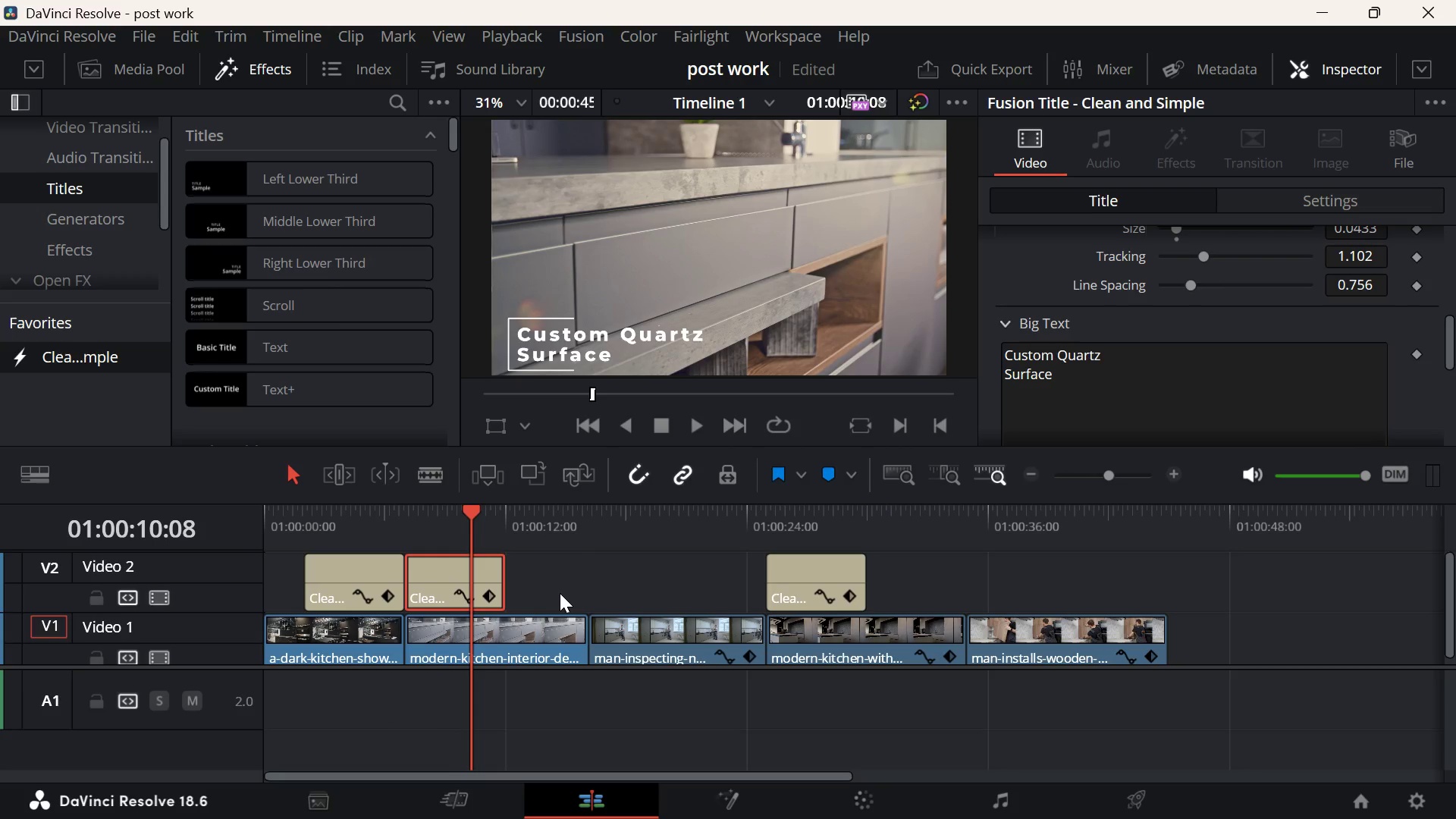 
left_click([391, 538])
 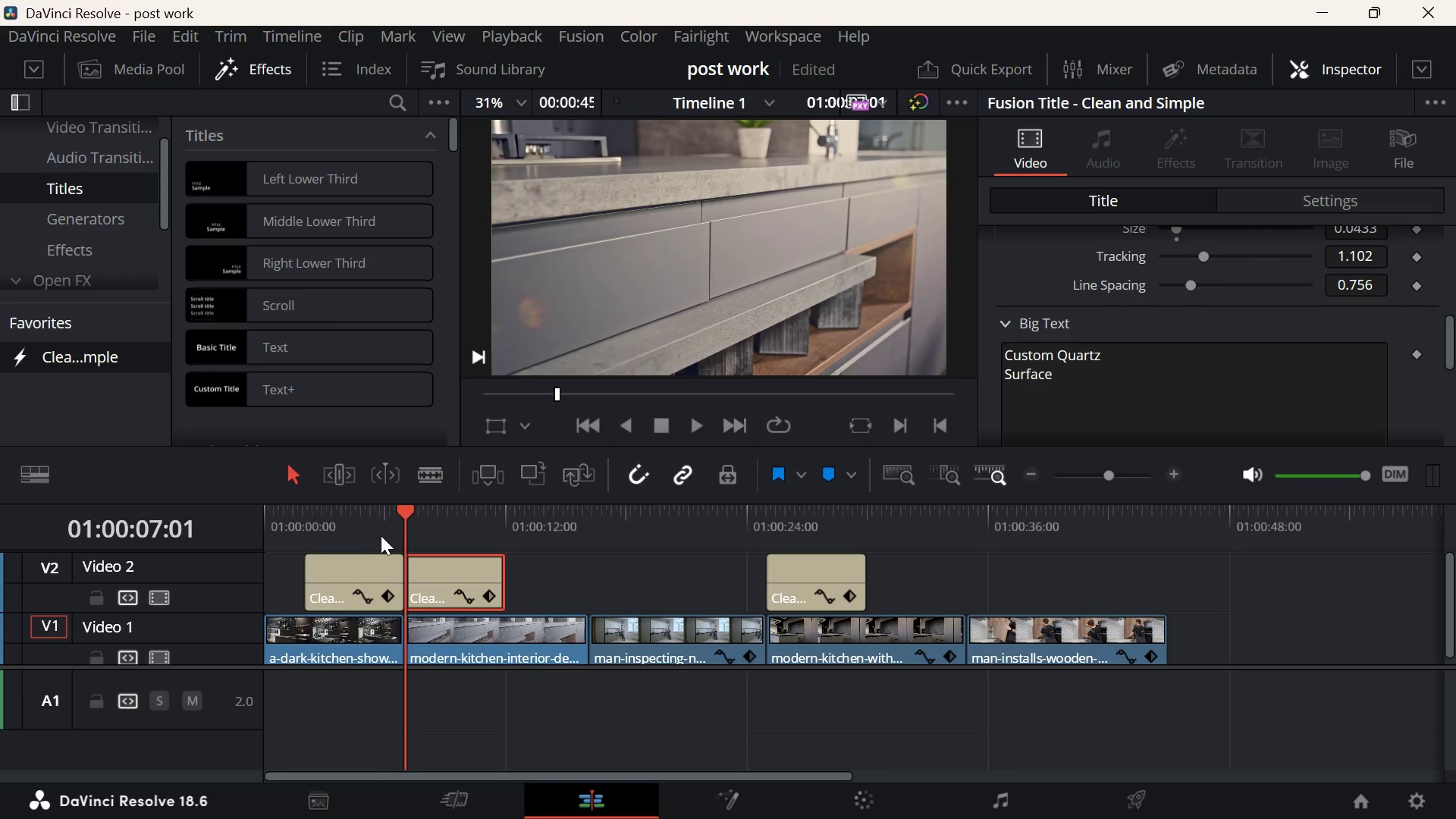 
left_click([373, 535])
 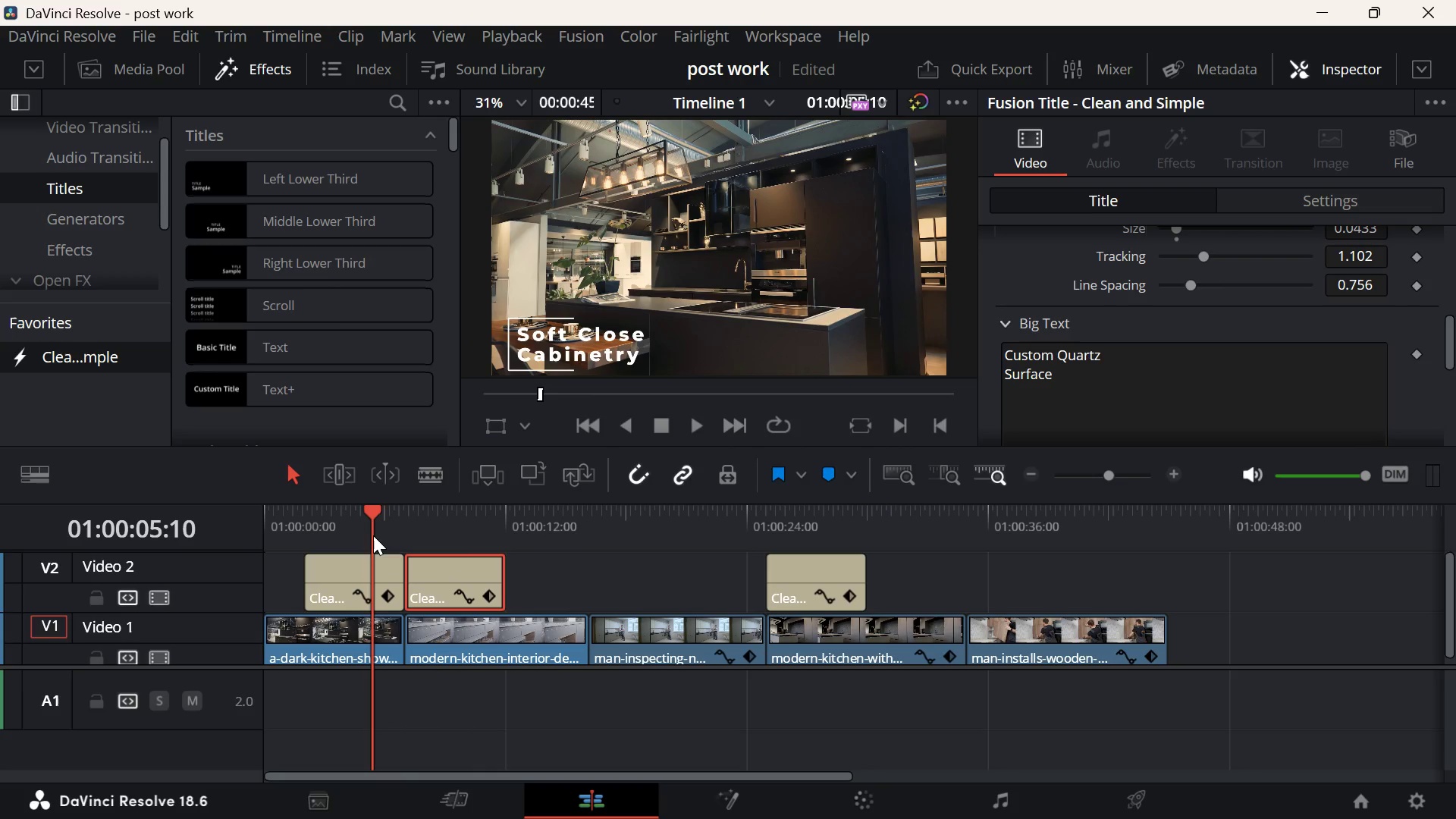 
left_click_drag(start_coordinate=[372, 533], to_coordinate=[785, 545])
 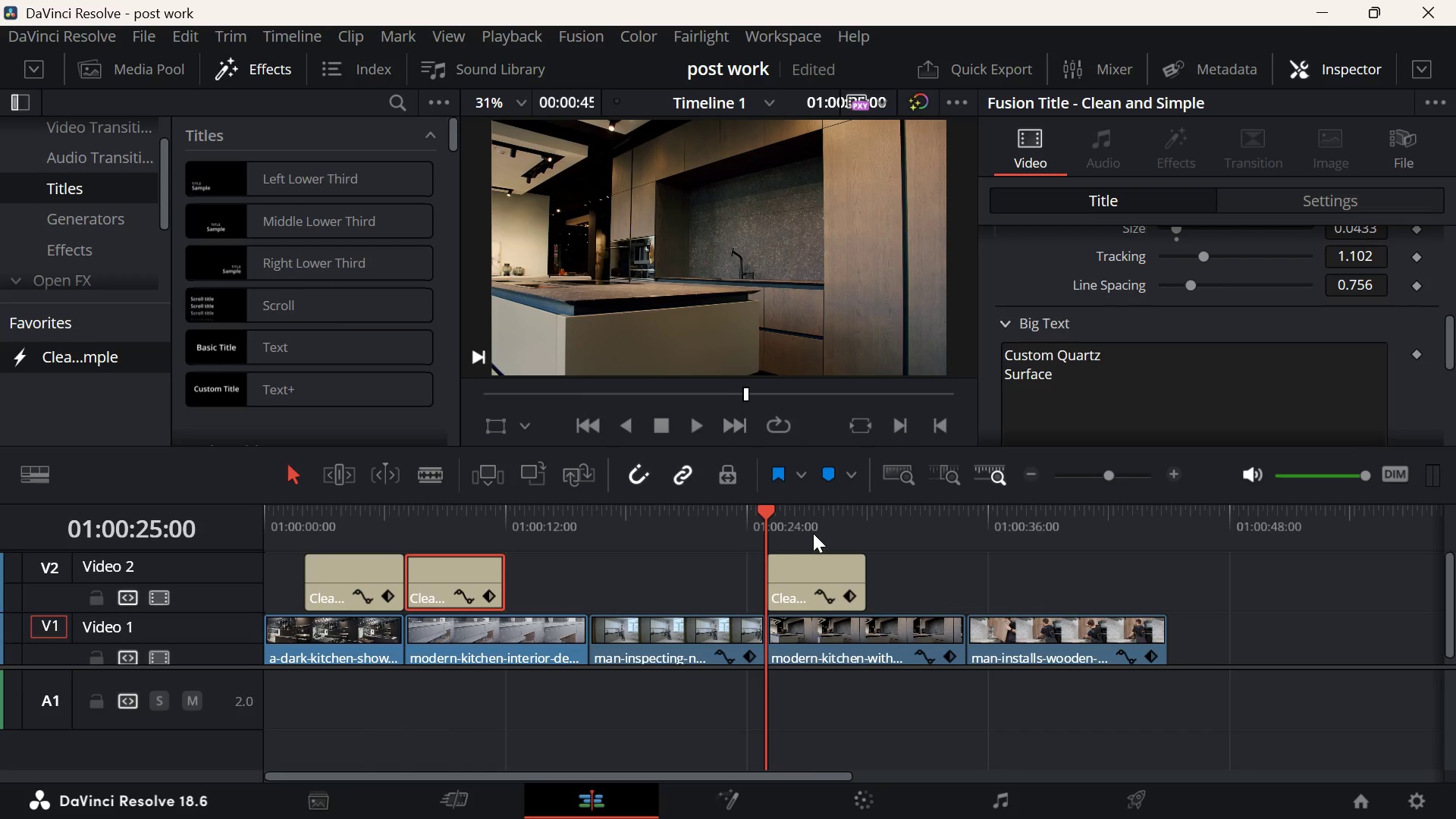 
left_click([813, 533])
 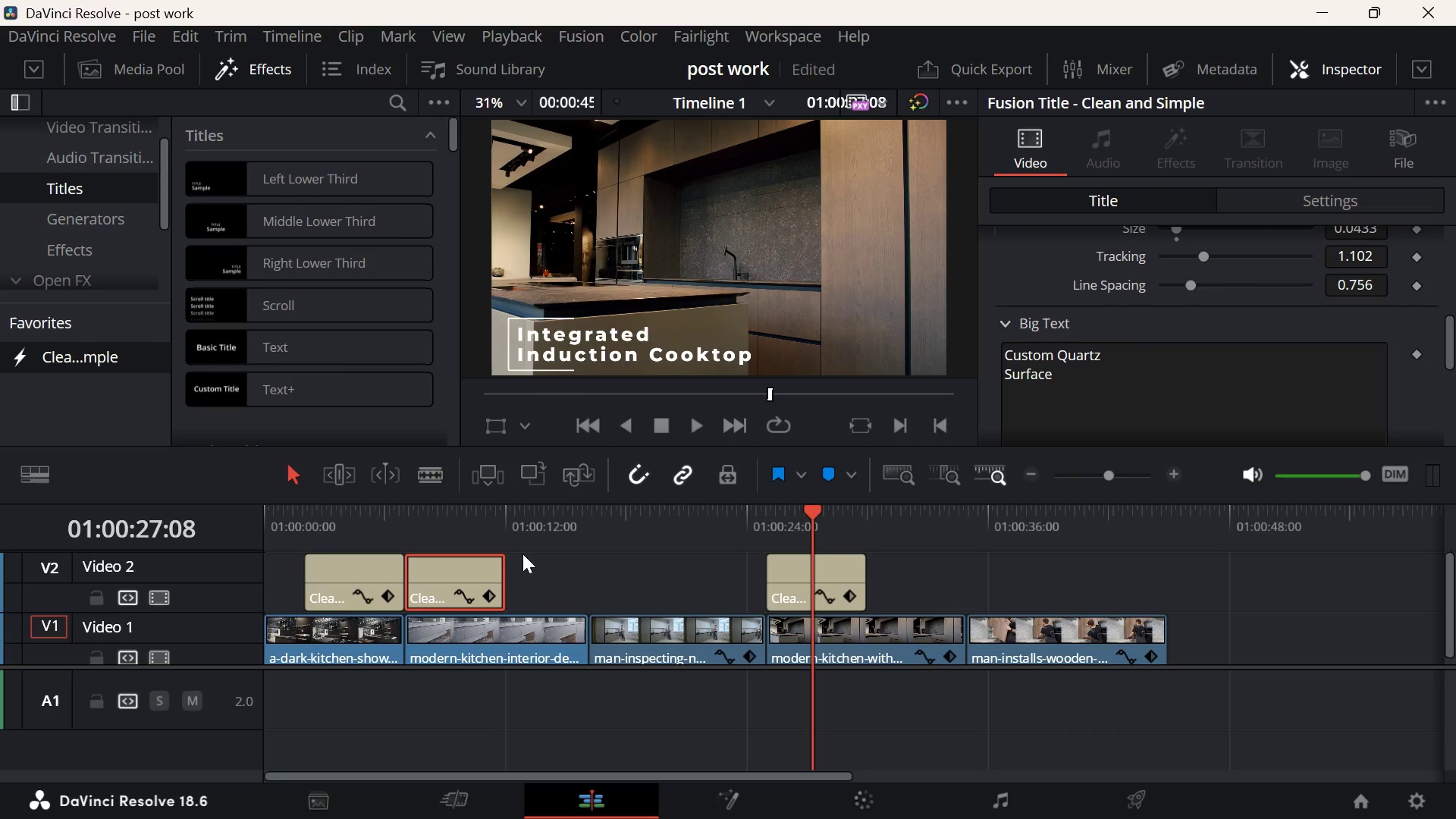 
left_click([444, 535])
 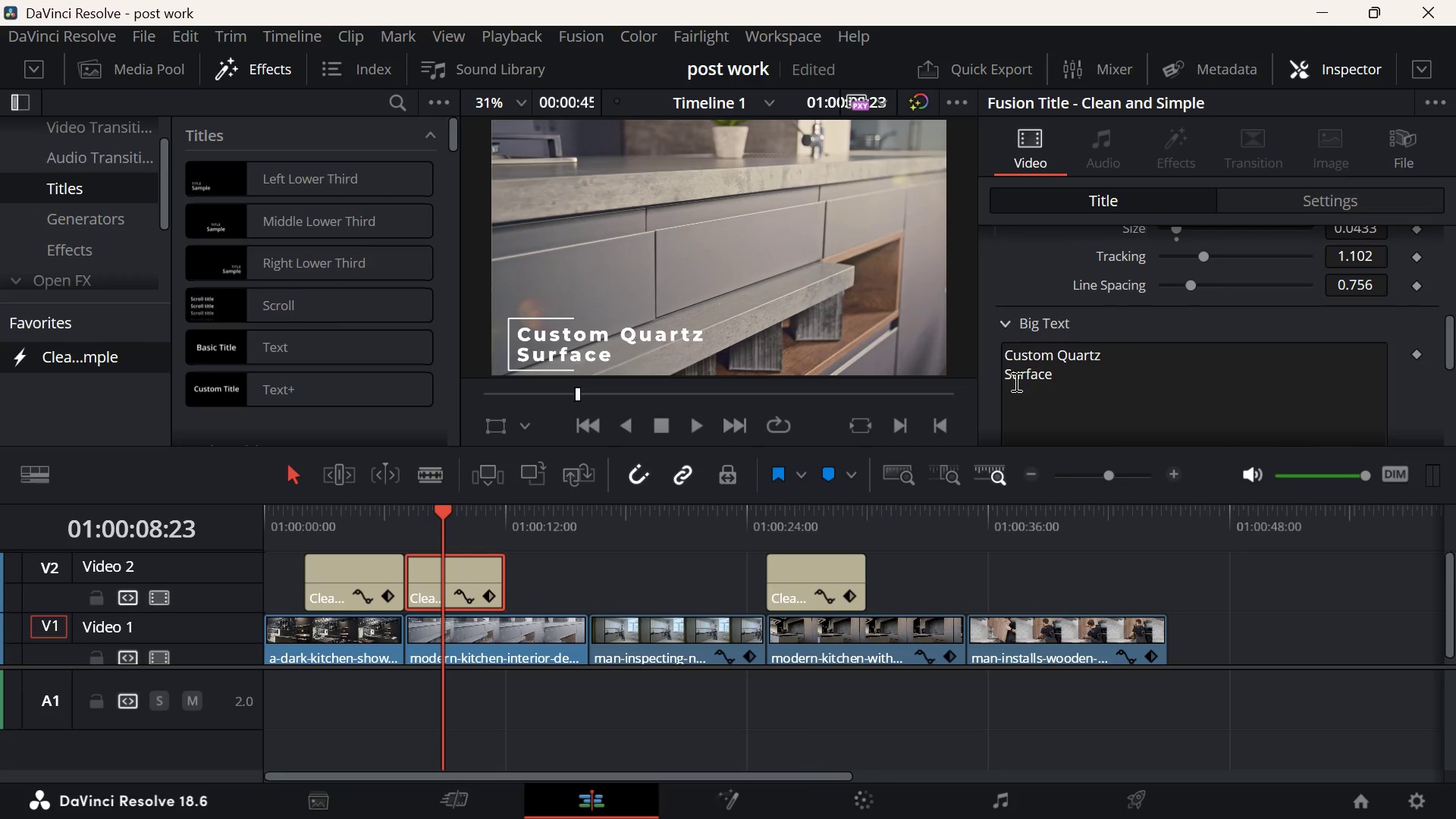 
left_click([1004, 374])
 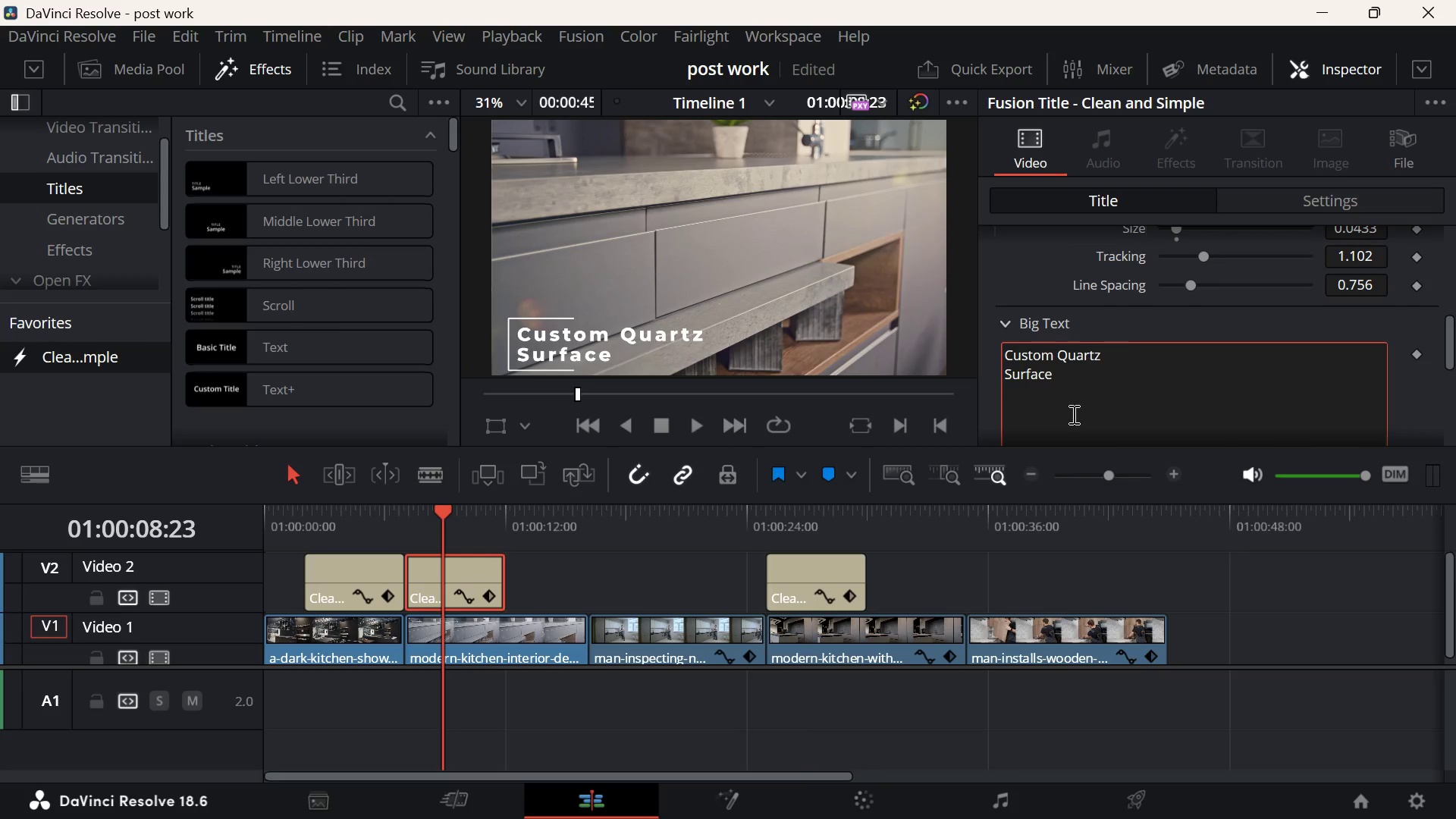 
key(Backspace)
 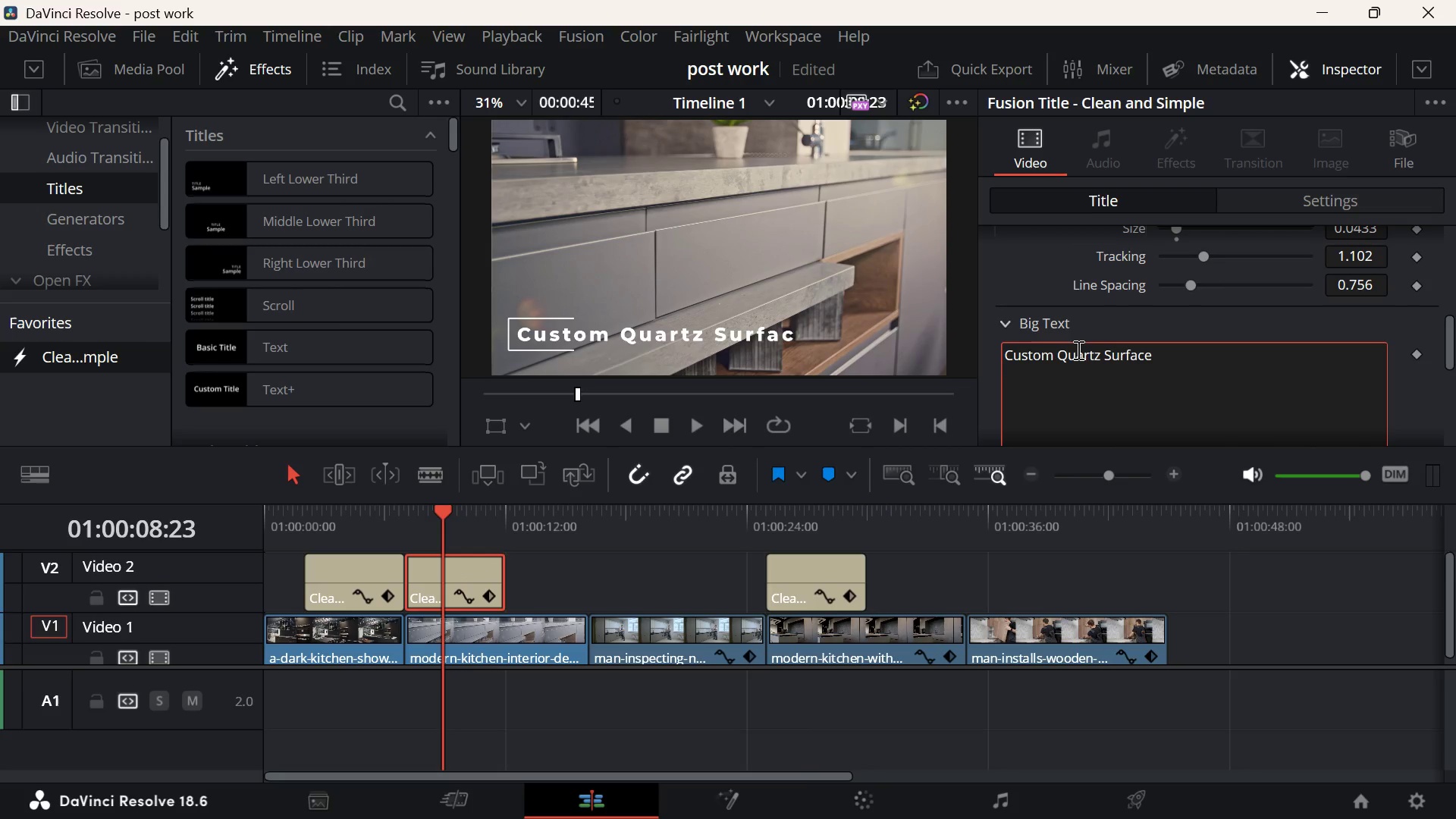 
left_click([1062, 352])
 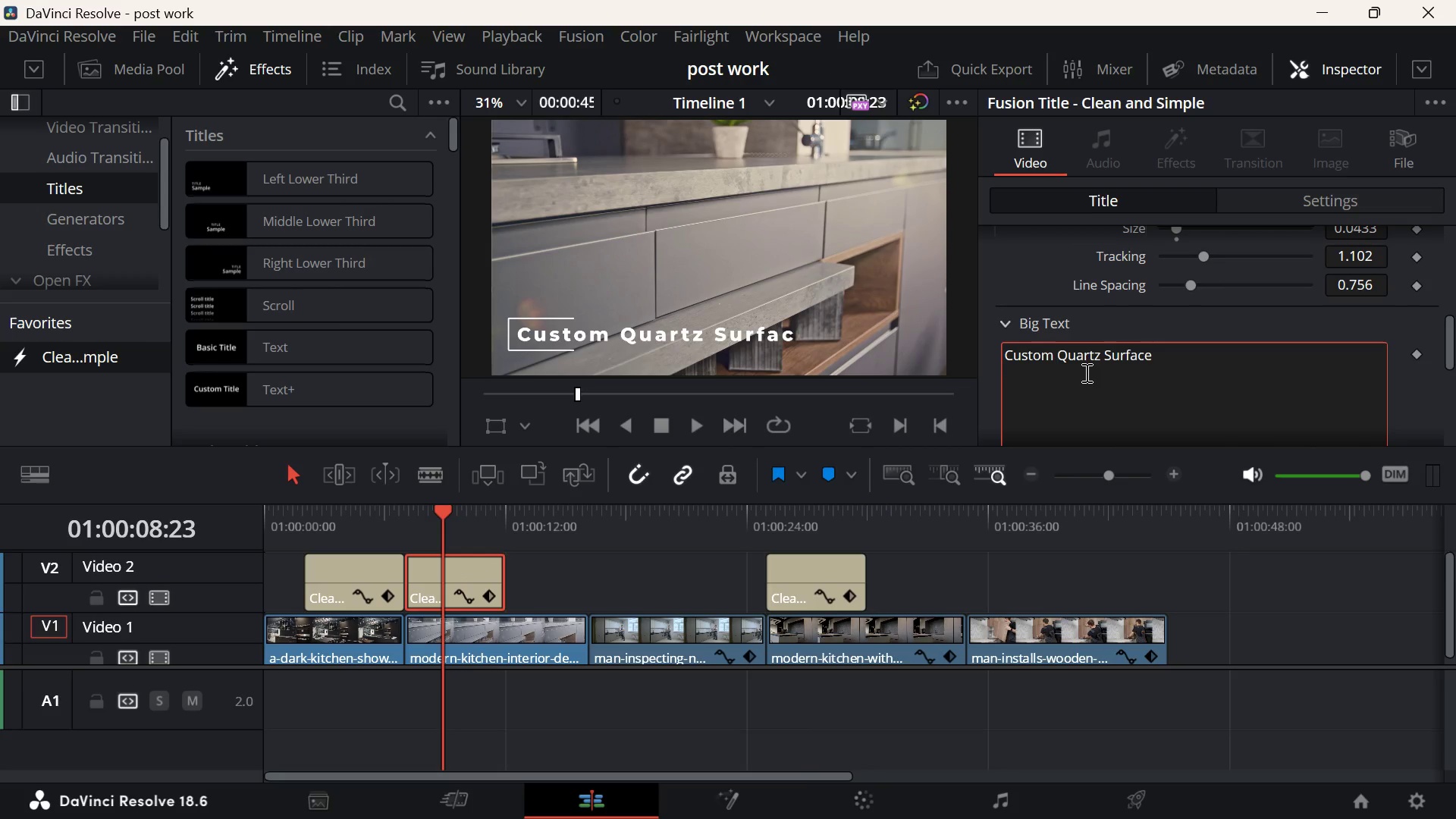 
key(Enter)
 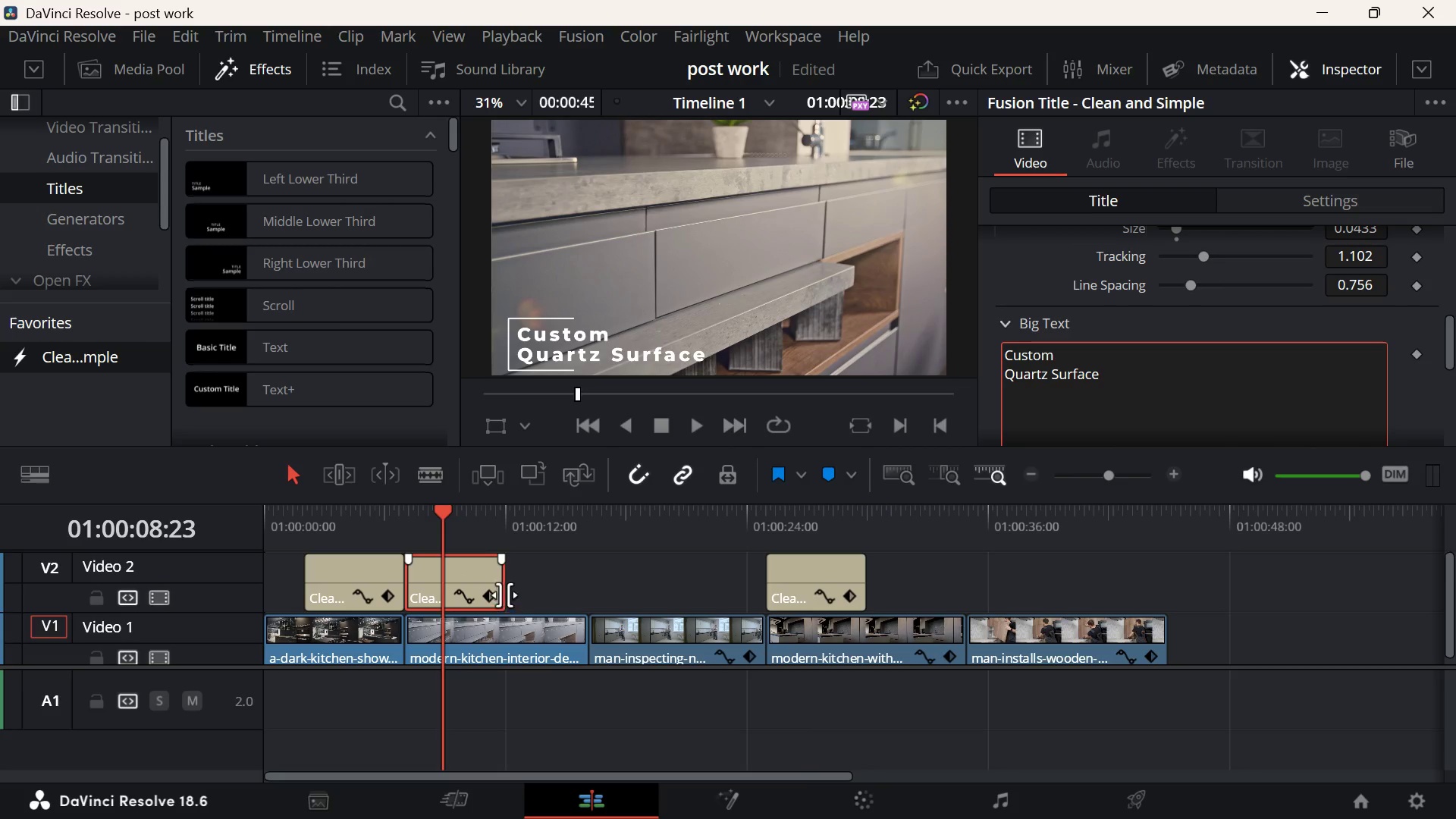 
left_click([475, 573])
 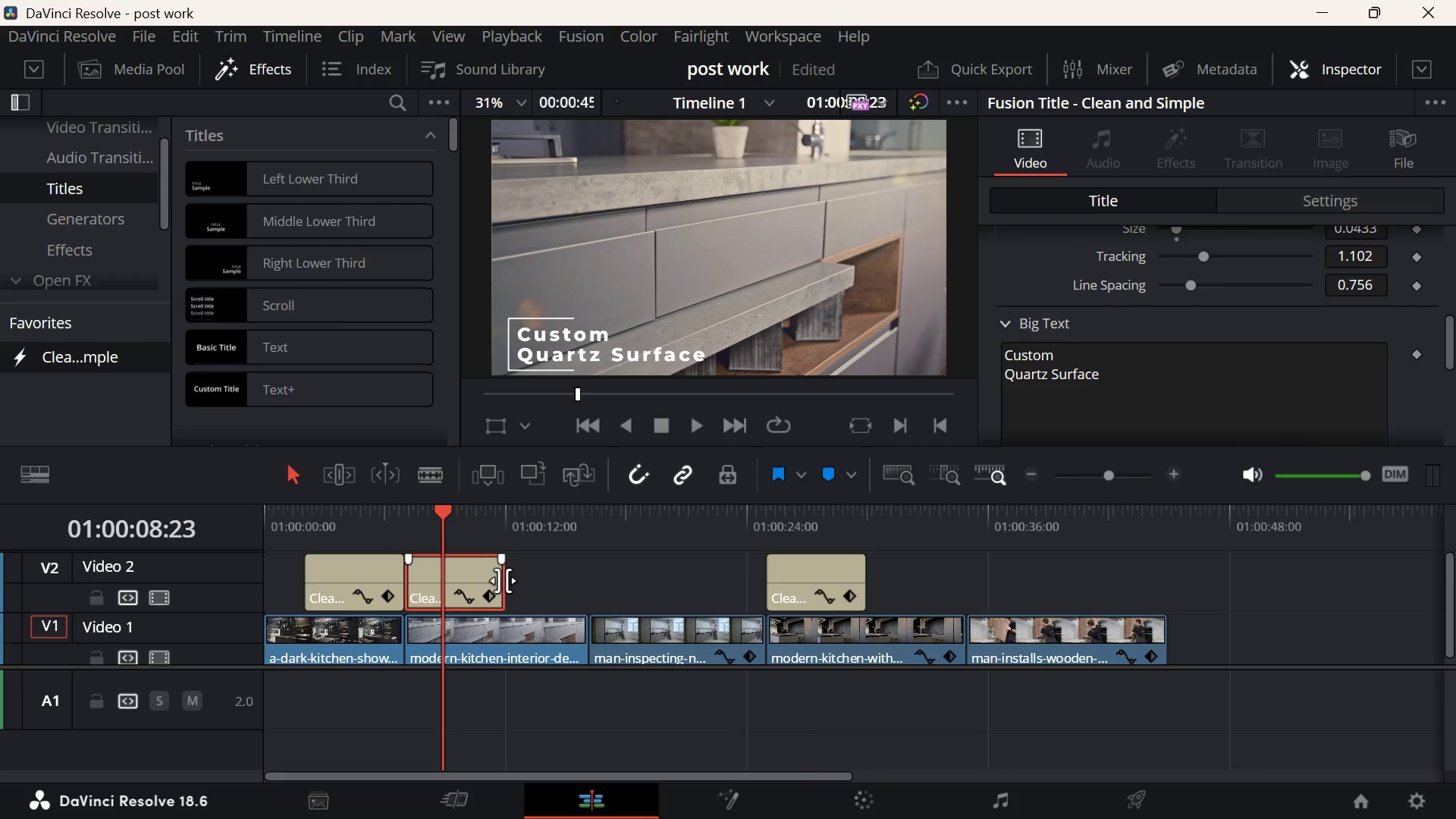 
left_click_drag(start_coordinate=[503, 580], to_coordinate=[460, 584])
 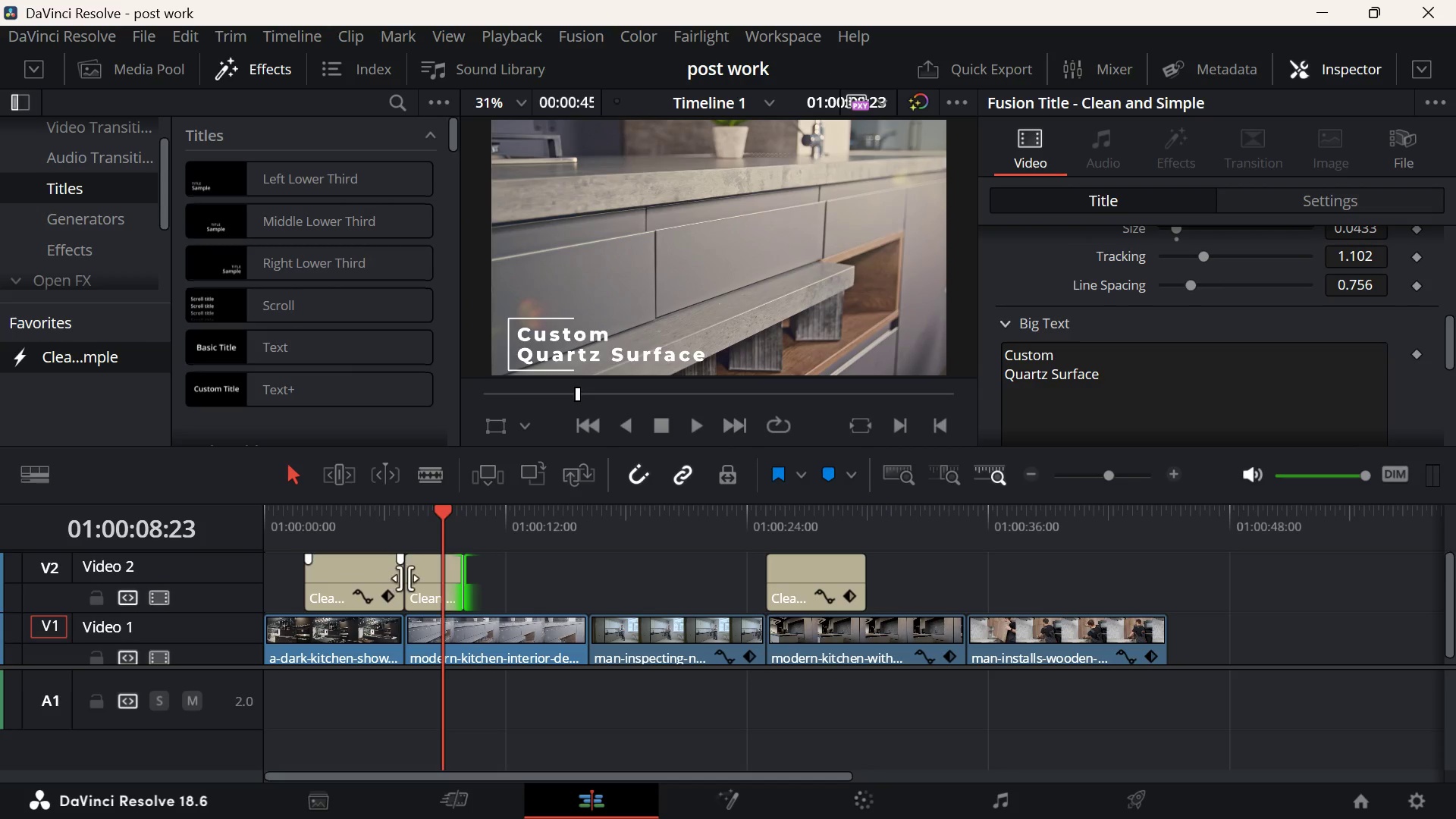 
left_click_drag(start_coordinate=[402, 573], to_coordinate=[391, 573])
 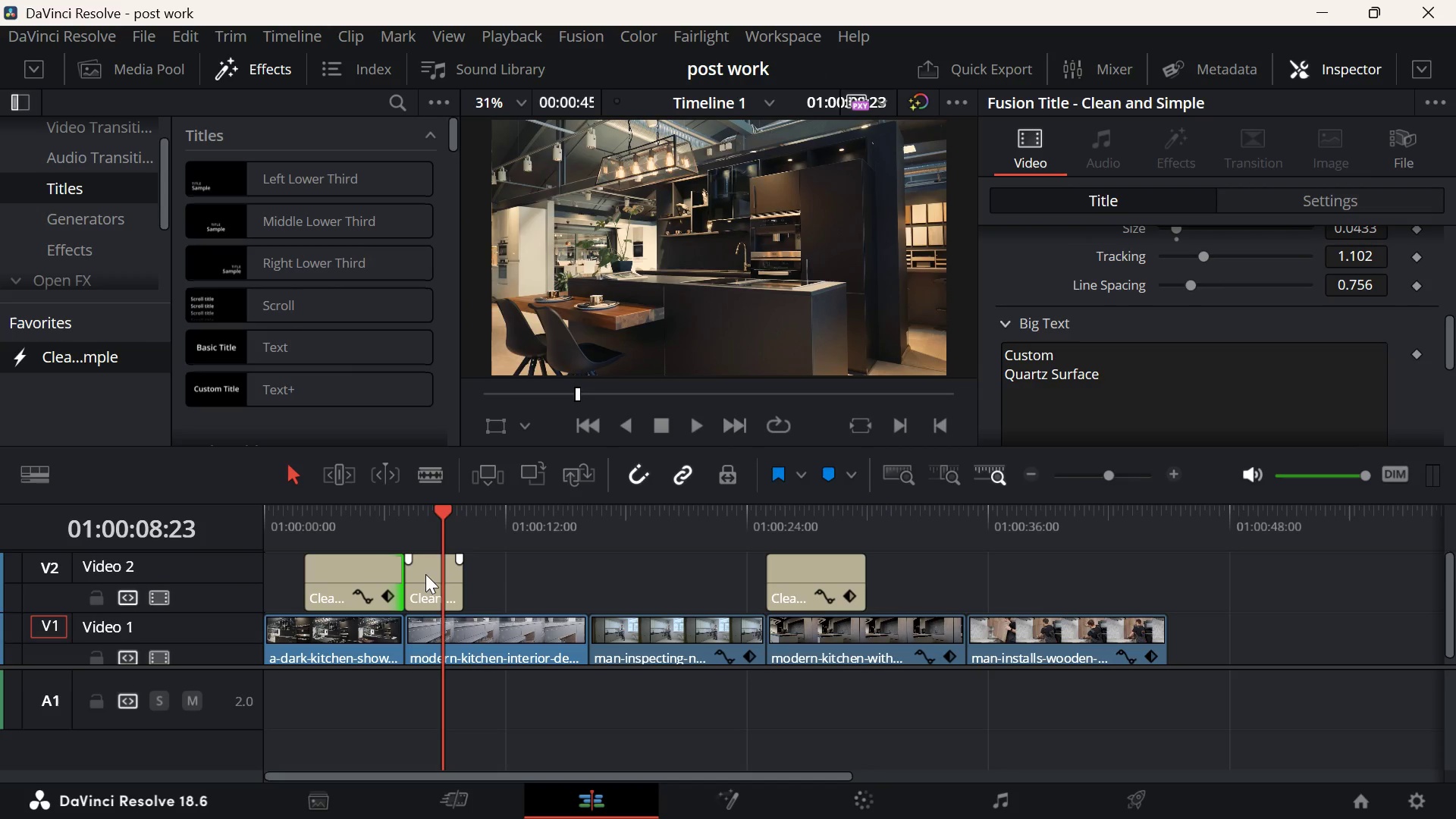 
left_click_drag(start_coordinate=[431, 570], to_coordinate=[463, 570])
 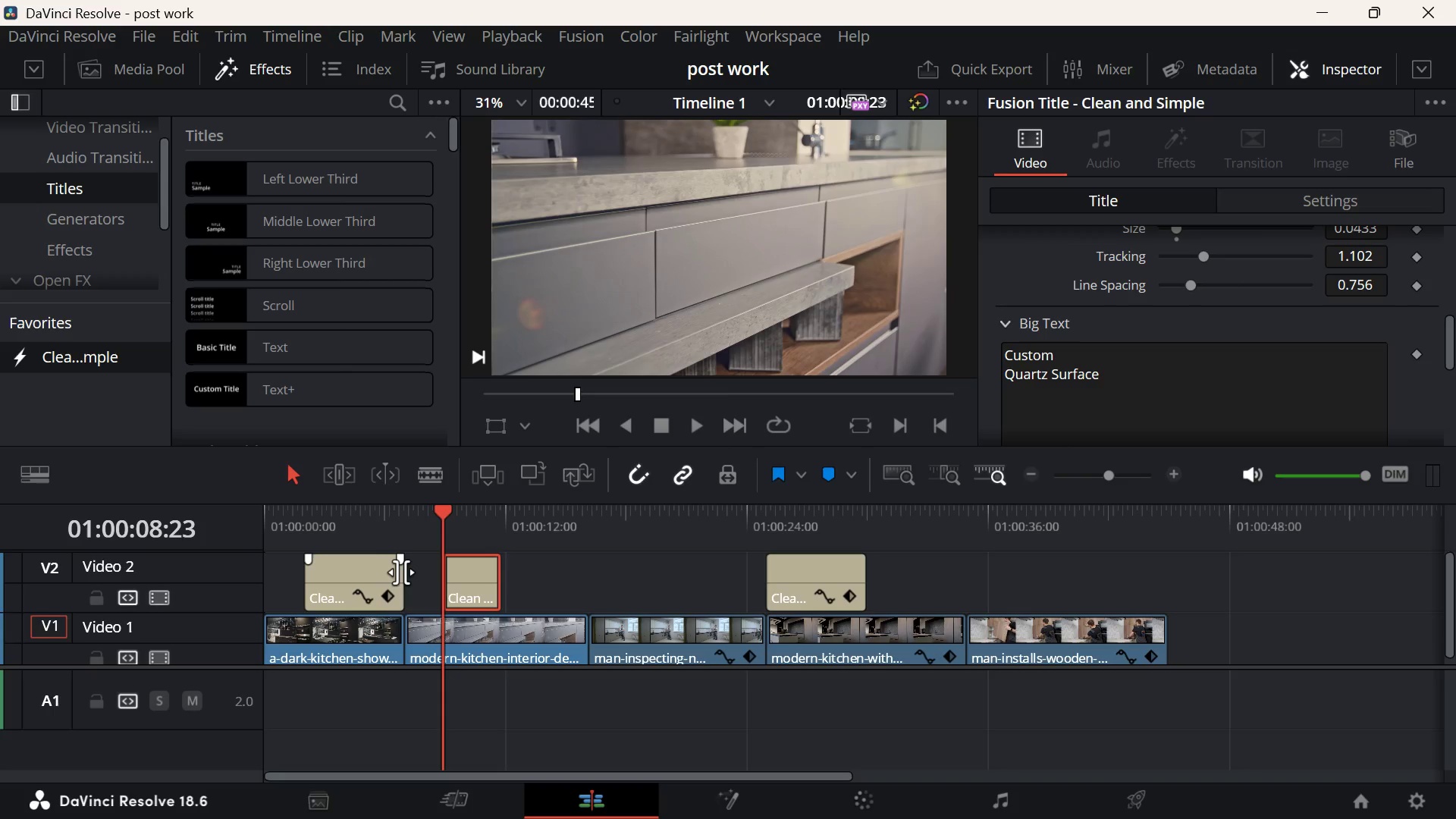 
left_click_drag(start_coordinate=[401, 572], to_coordinate=[361, 572])
 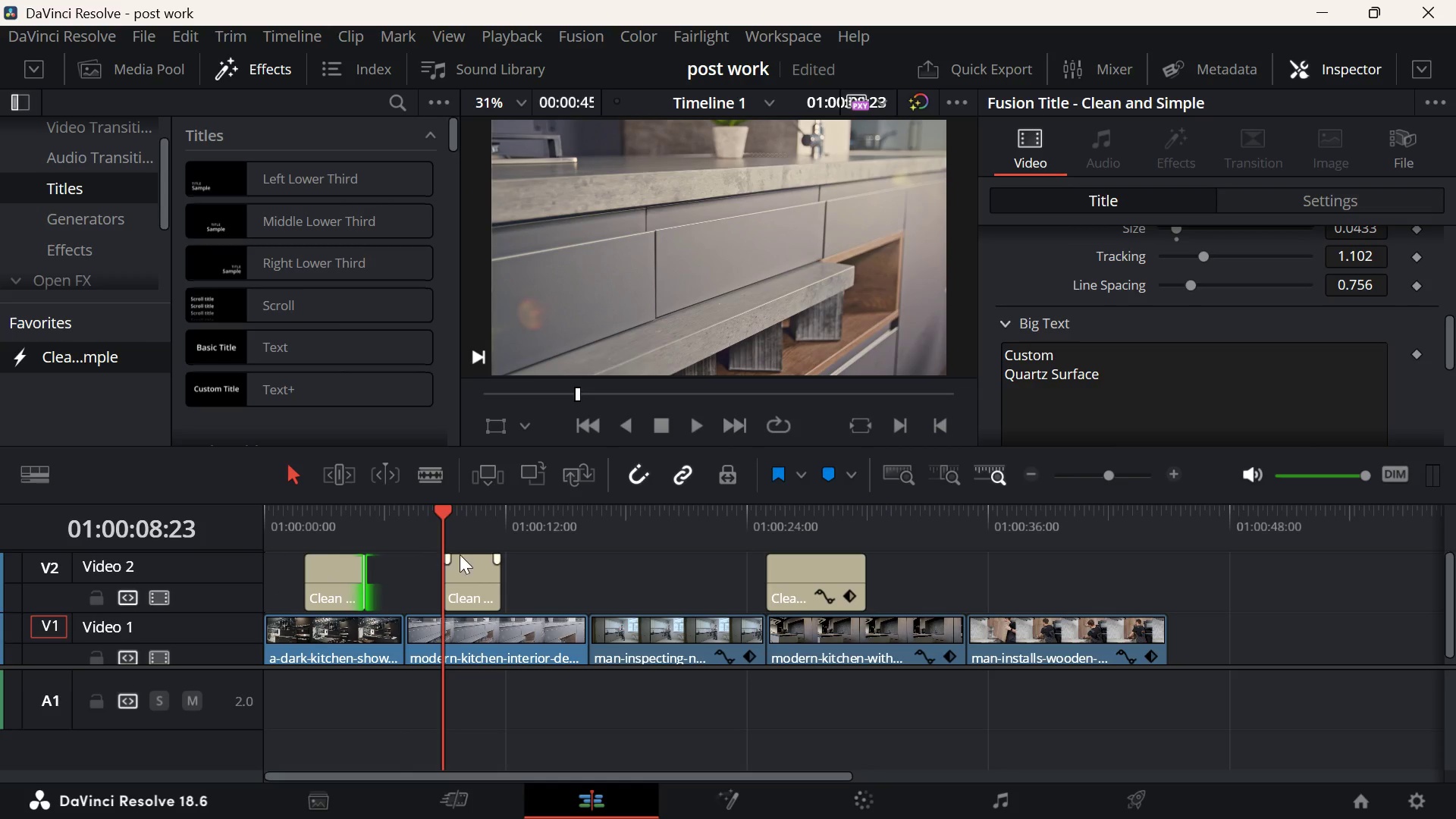 
left_click([464, 570])
 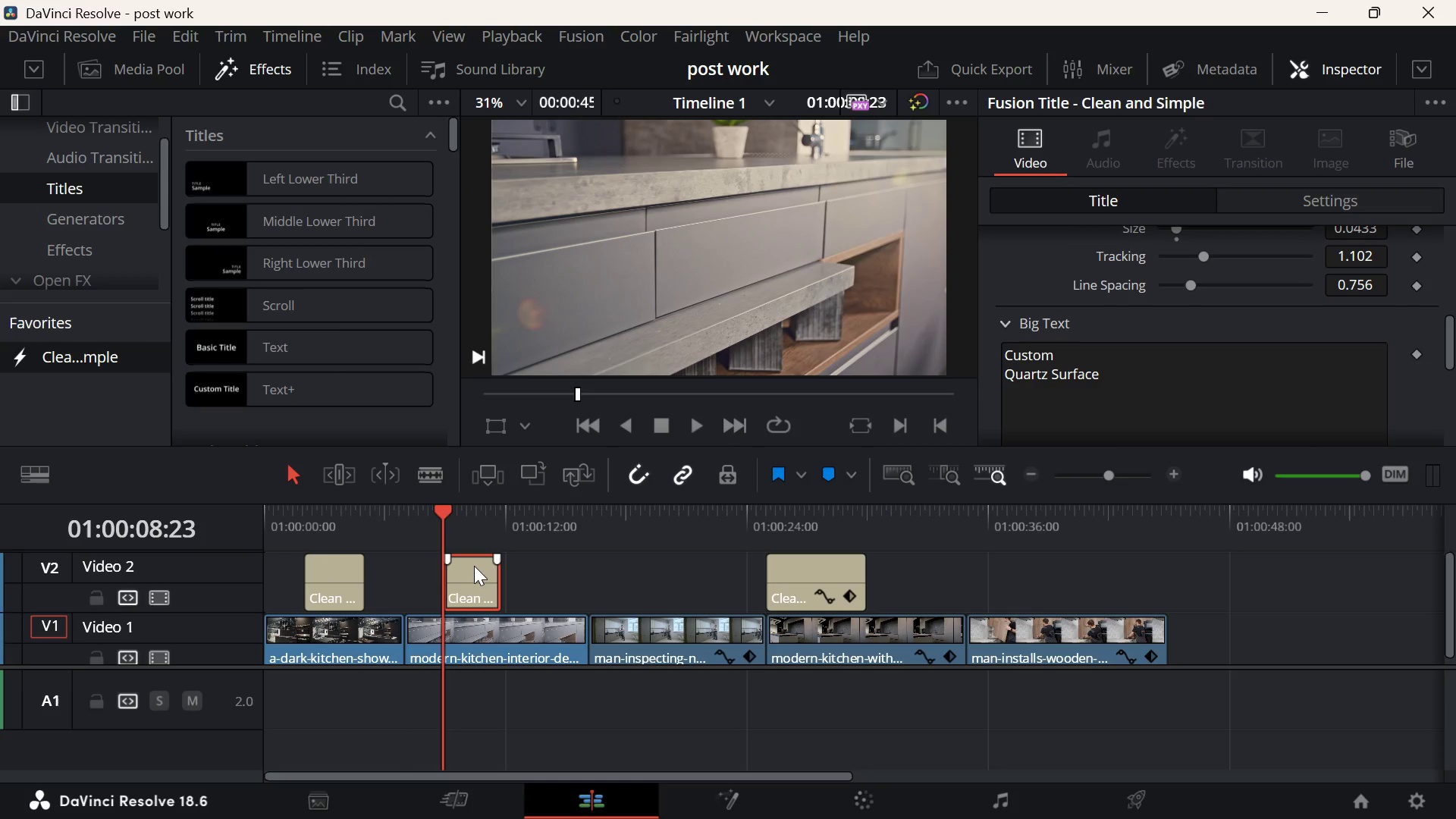 
left_click_drag(start_coordinate=[474, 566], to_coordinate=[461, 566])
 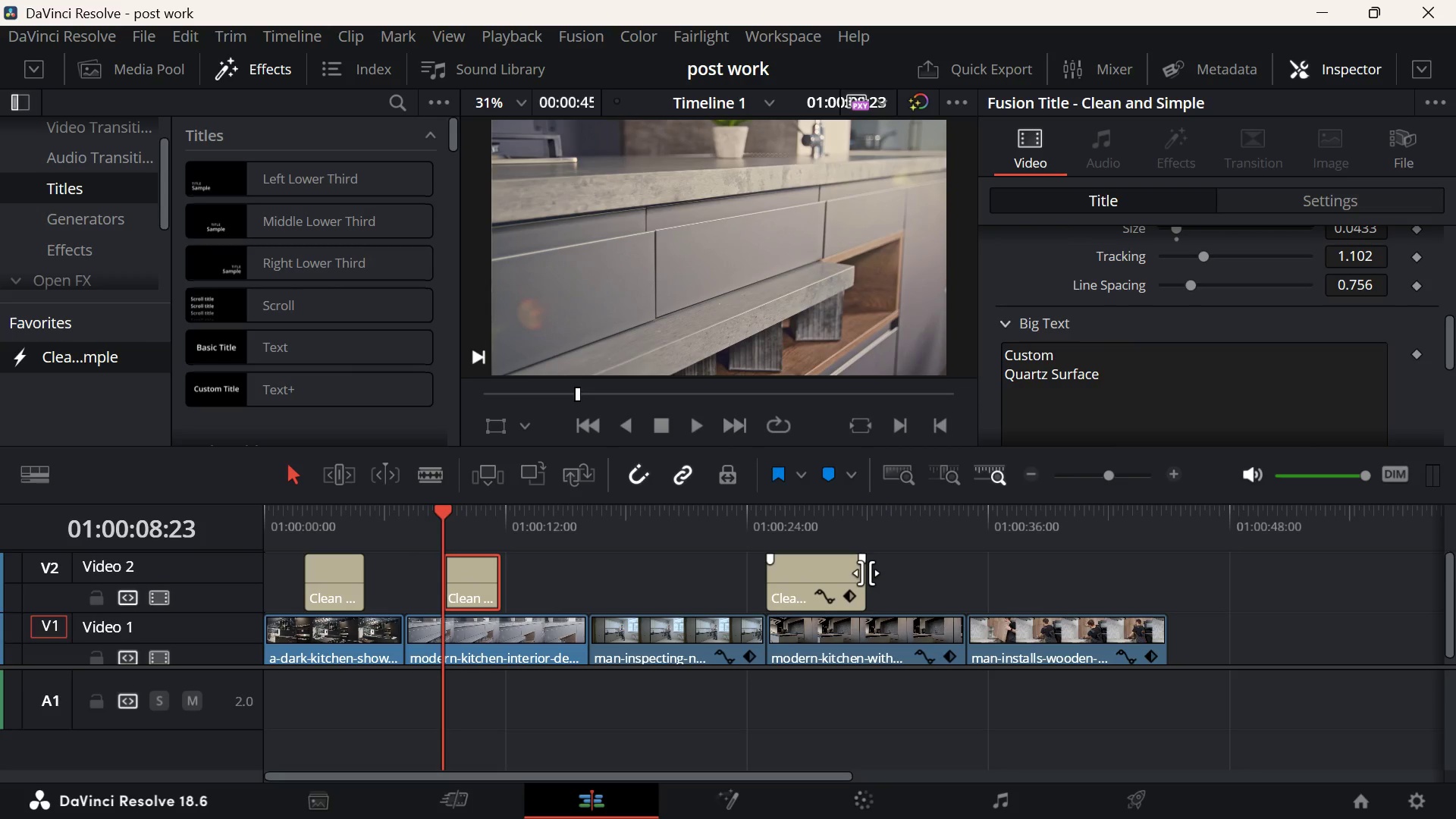 
left_click_drag(start_coordinate=[866, 573], to_coordinate=[824, 574])
 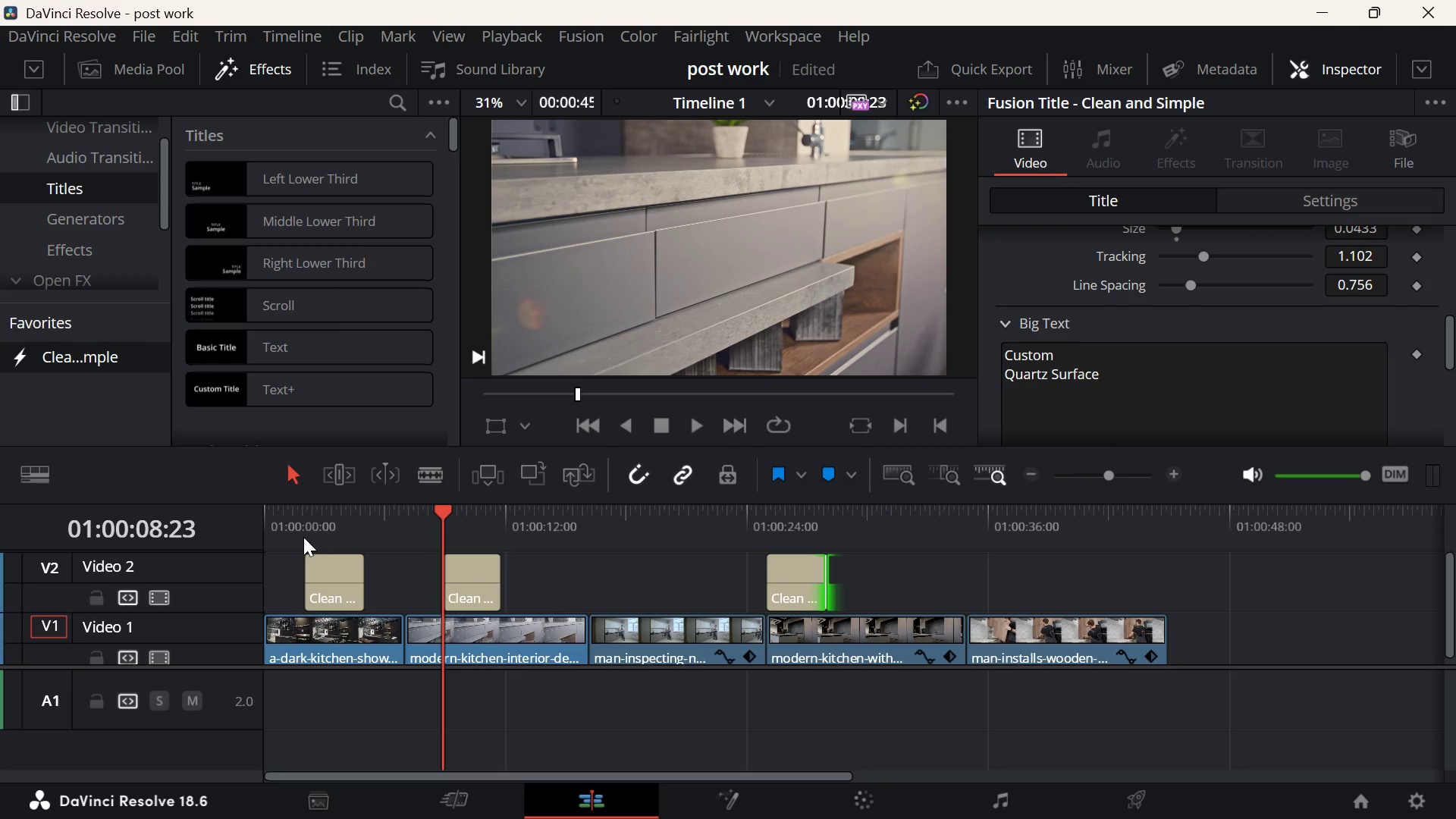 
left_click([289, 537])
 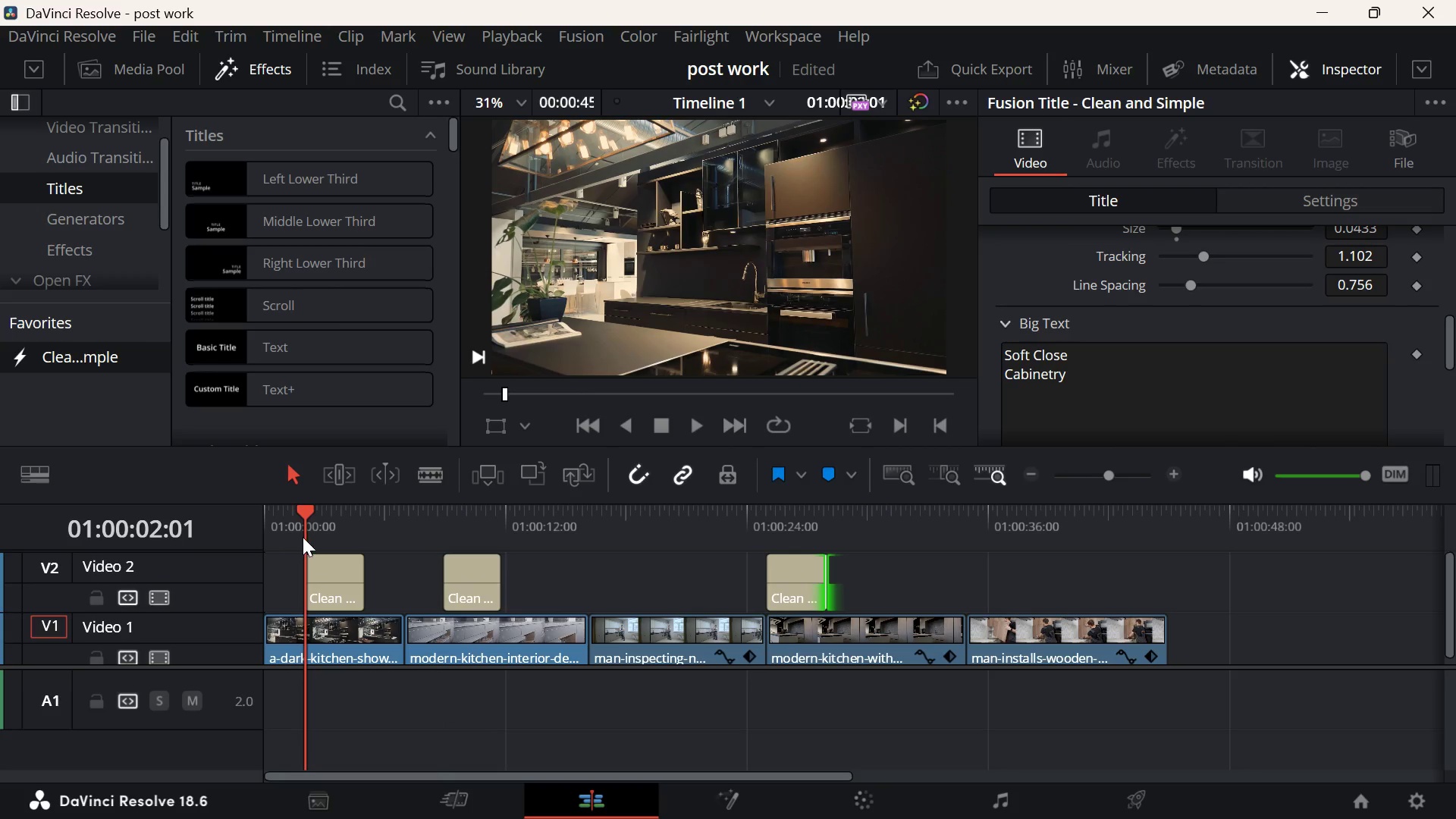 
key(Space)
 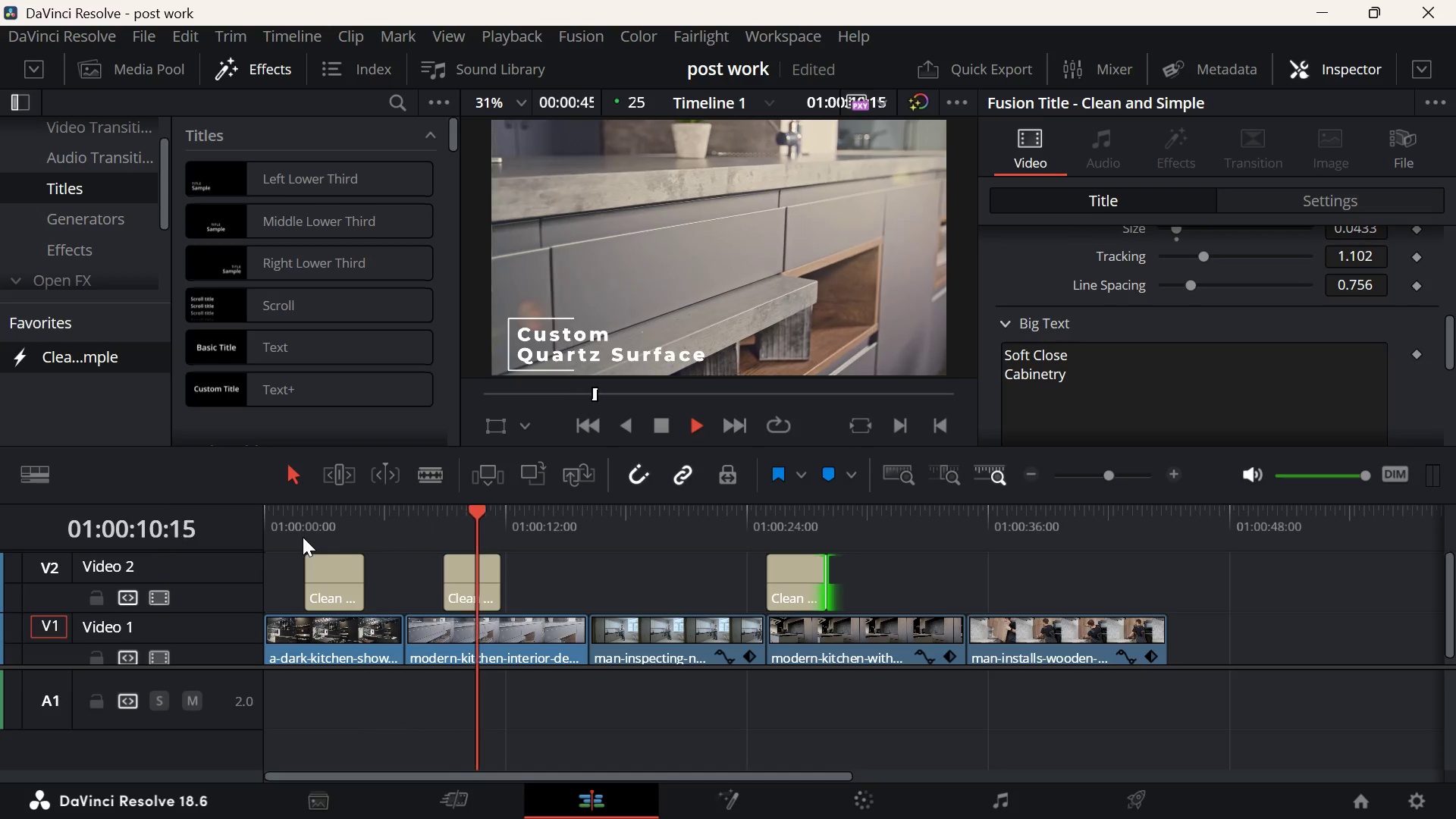 
wait(13.62)
 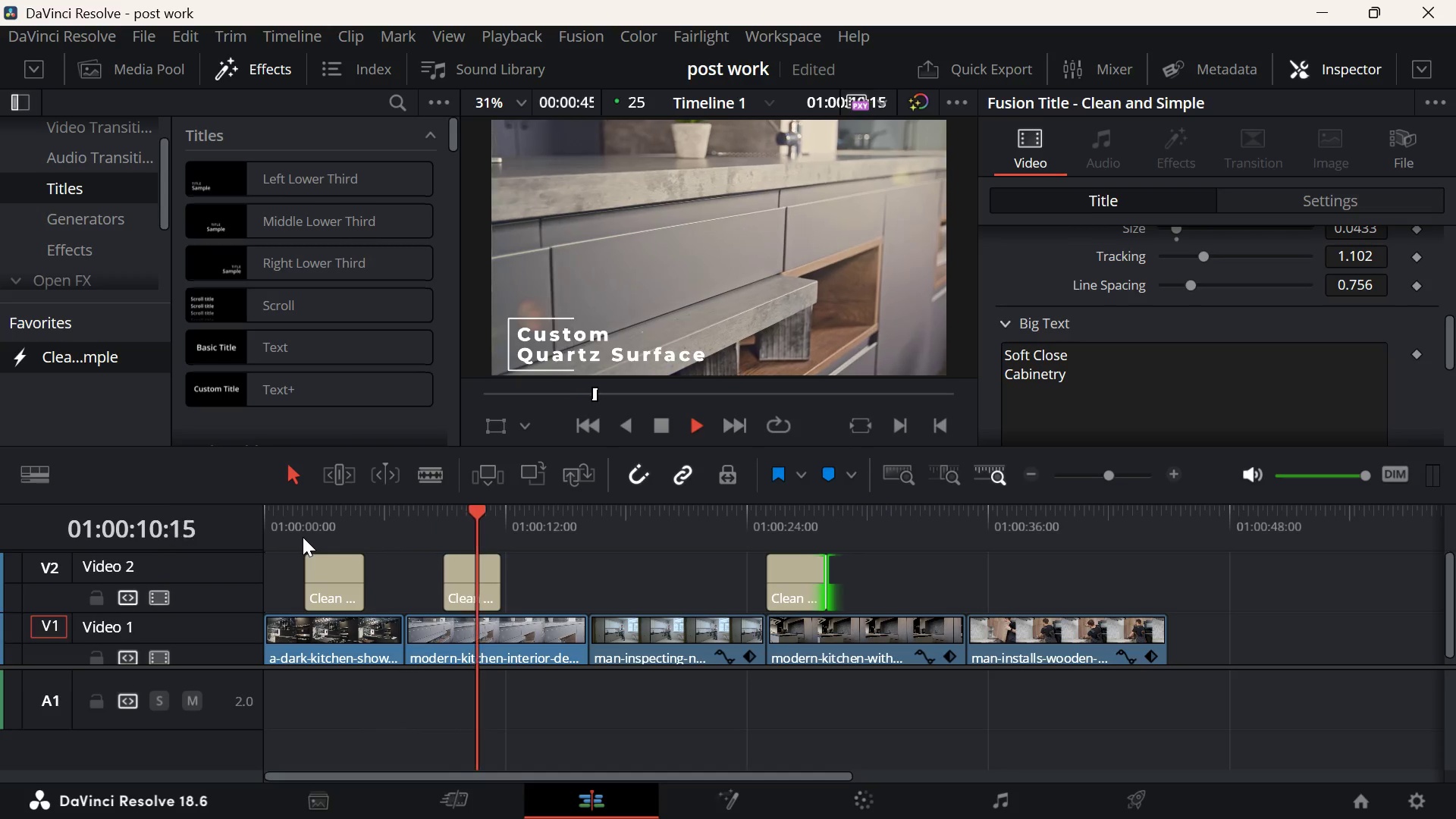 
left_click([650, 573])
 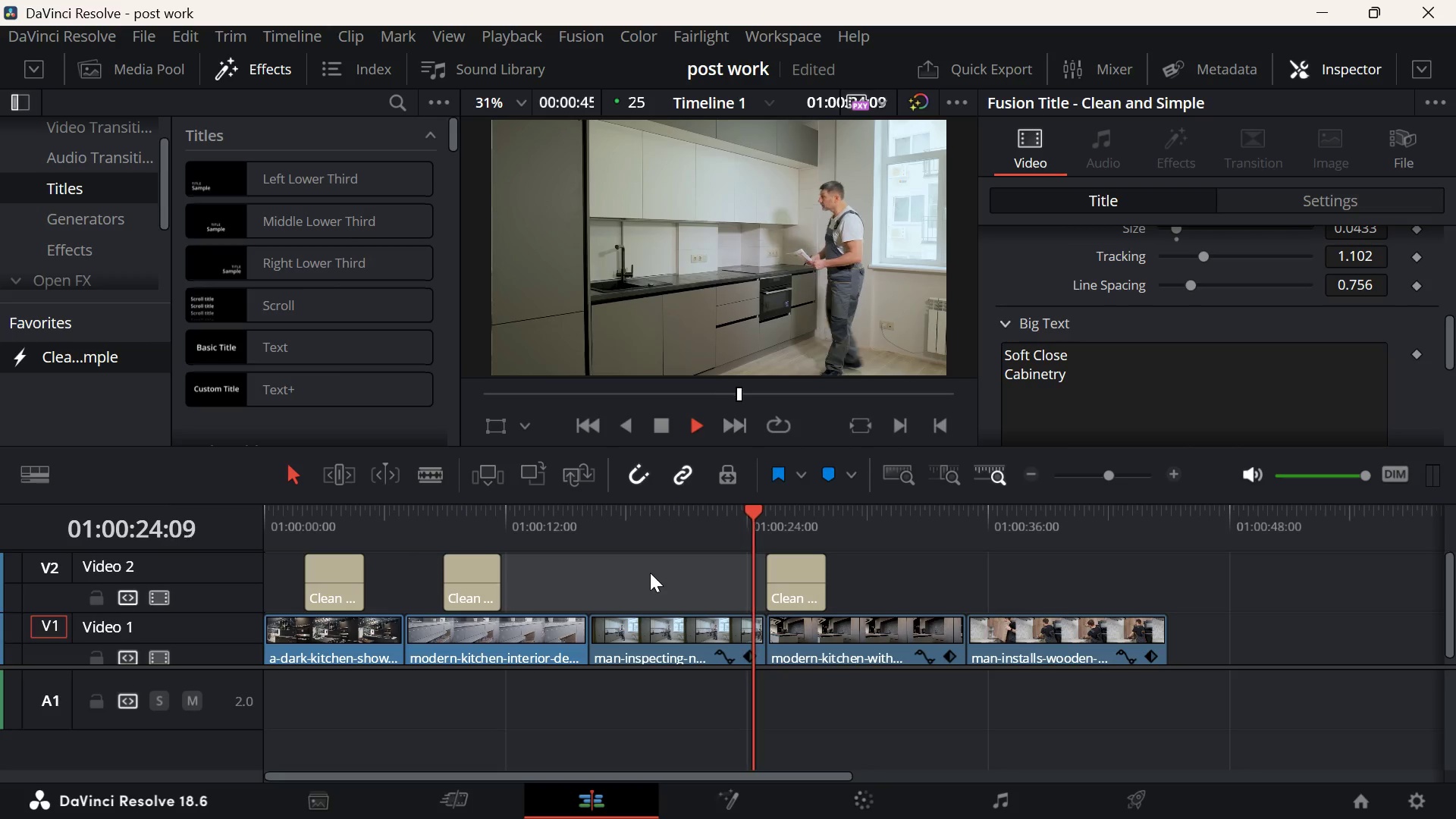 
wait(13.72)
 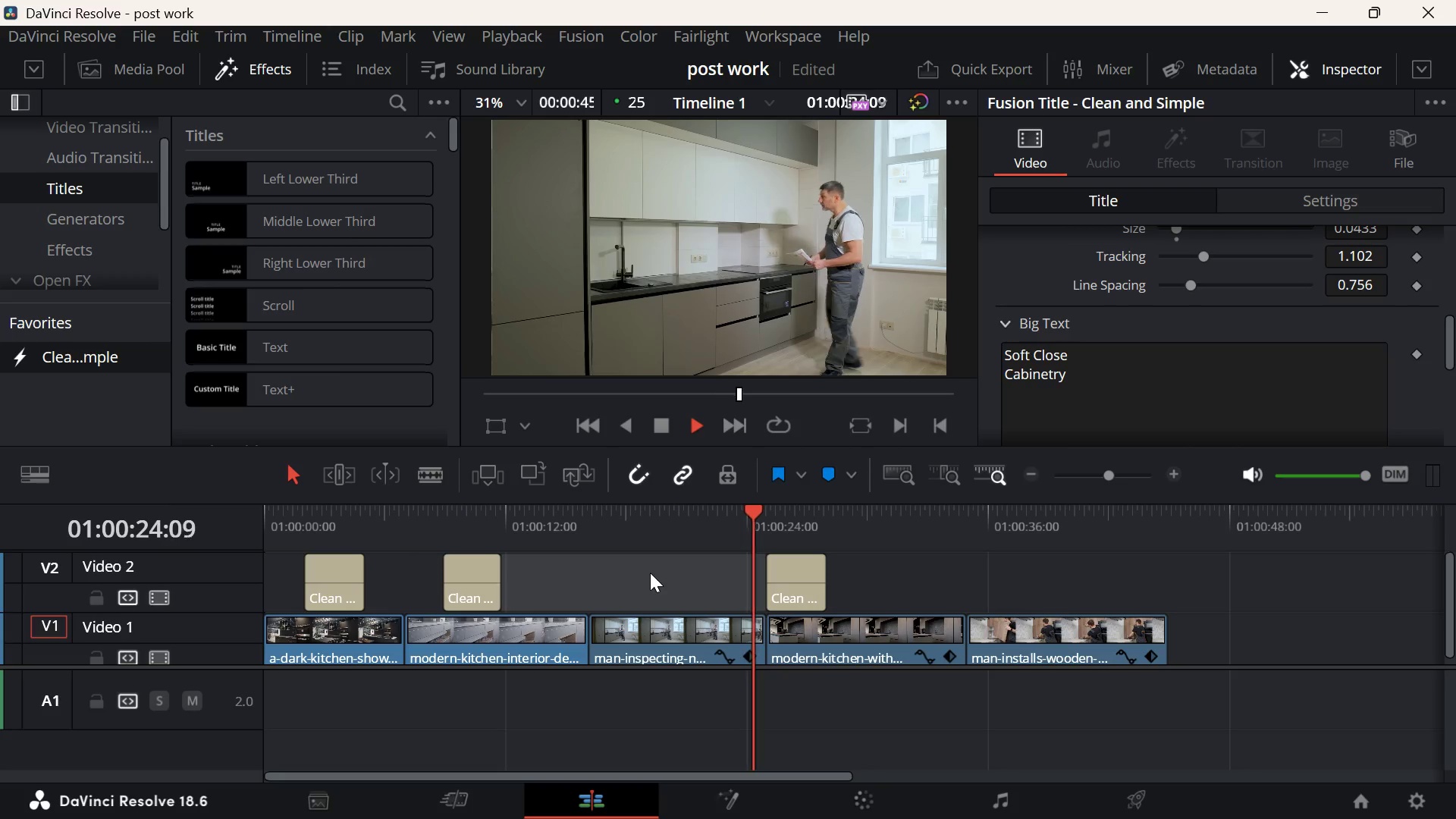 
scroll: coordinate [1228, 633], scroll_direction: down, amount: 4.0
 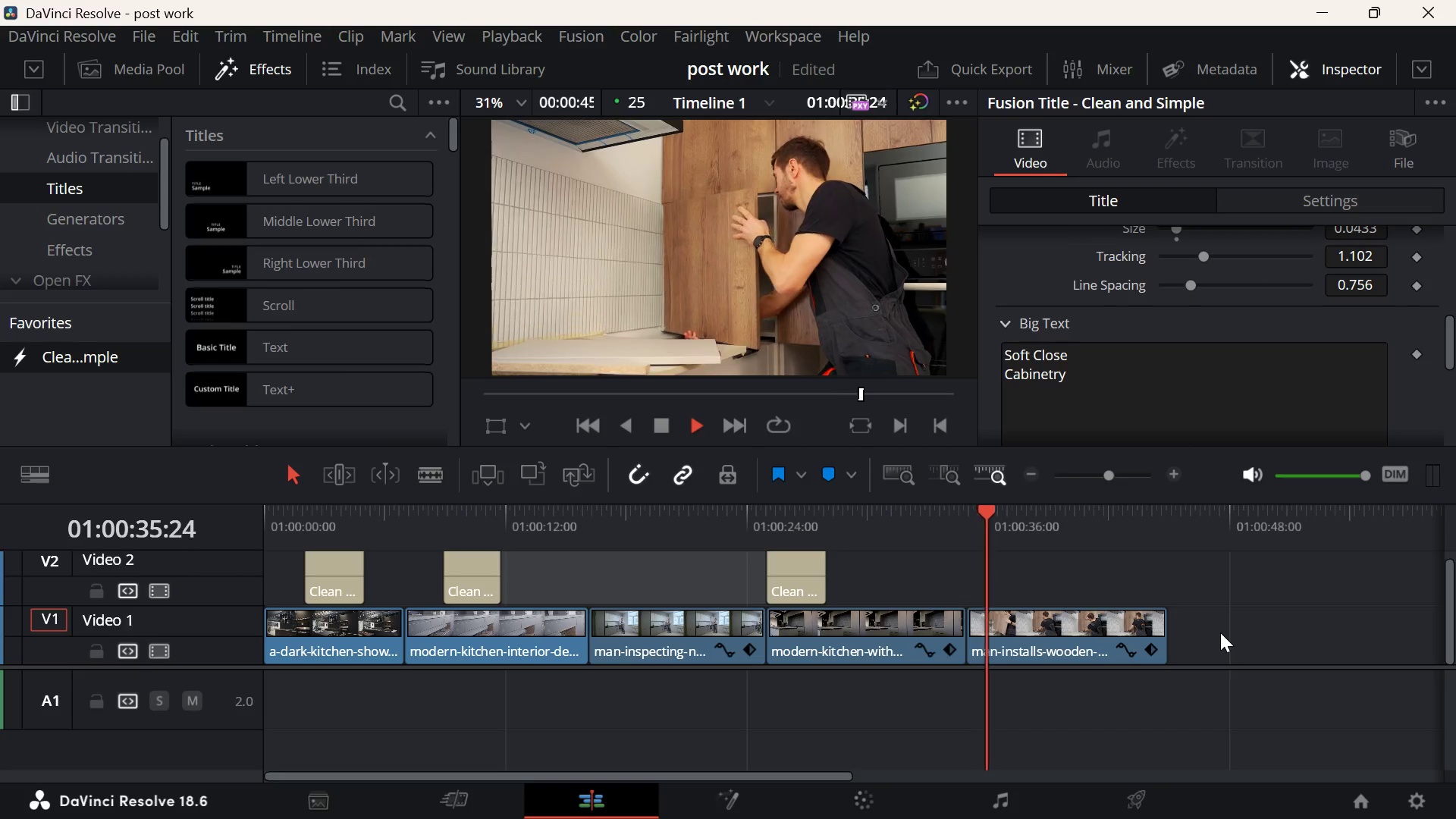 
wait(11.05)
 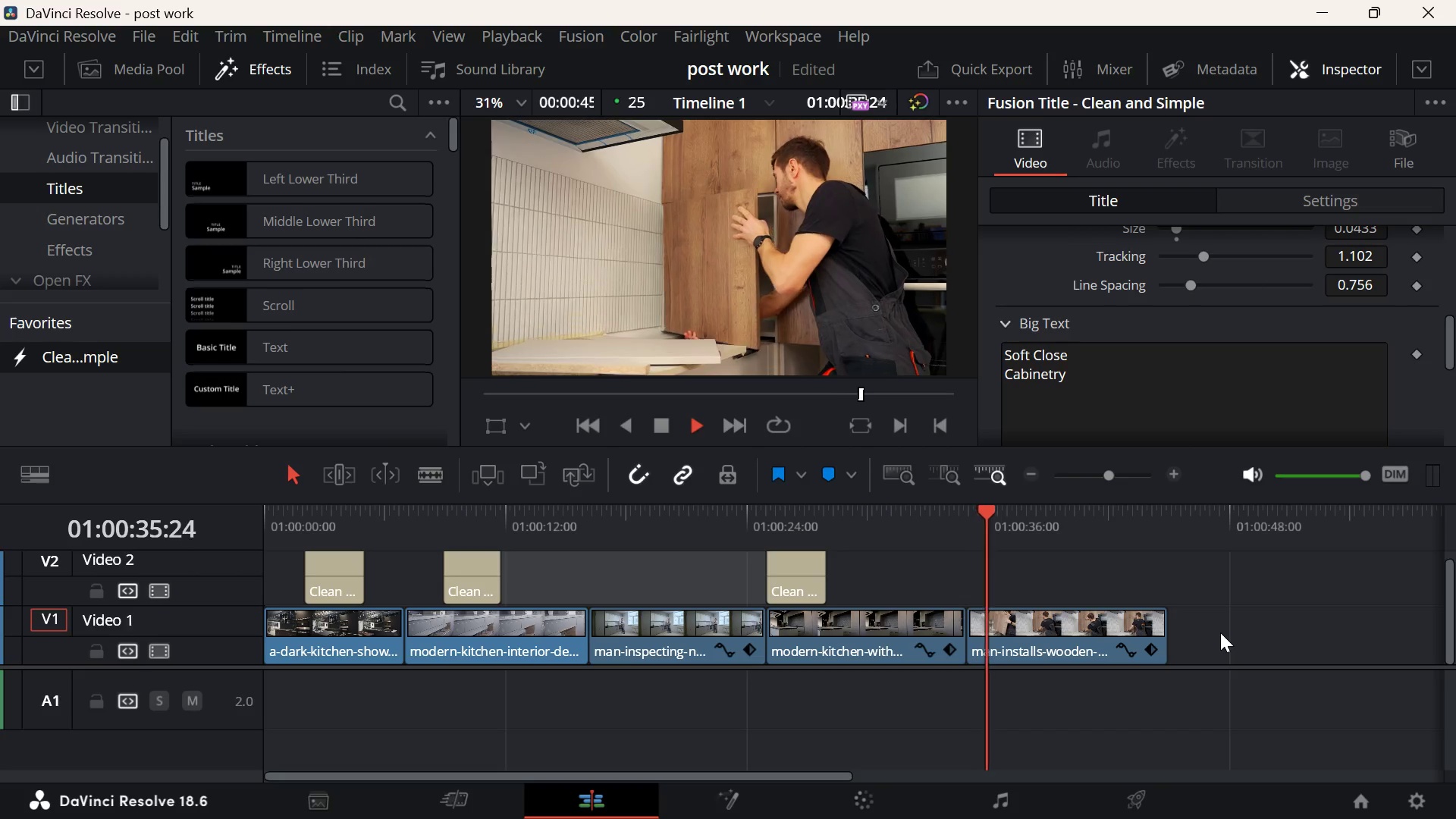 
key(Space)
 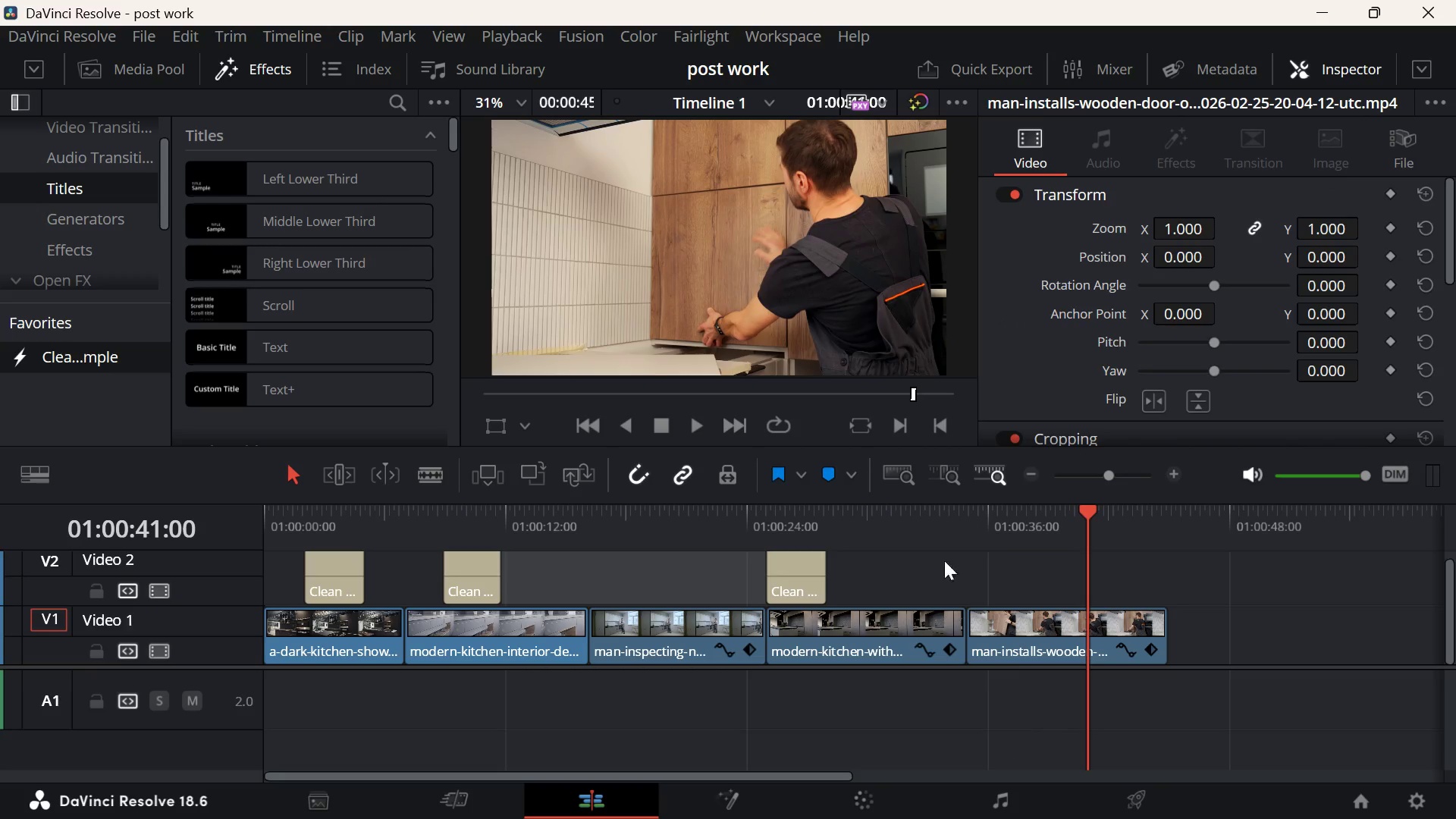 
left_click([953, 531])
 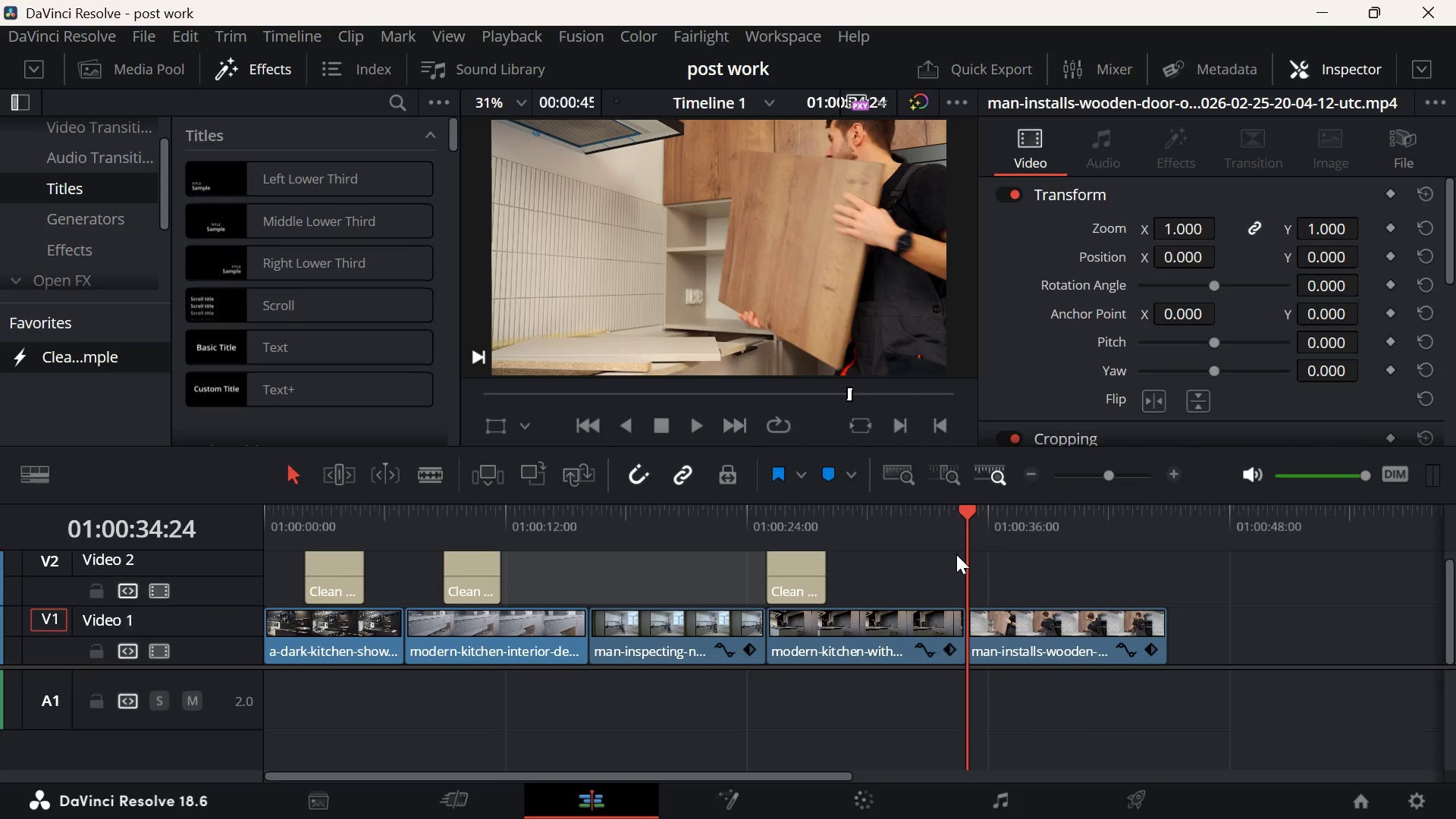 
key(Space)
 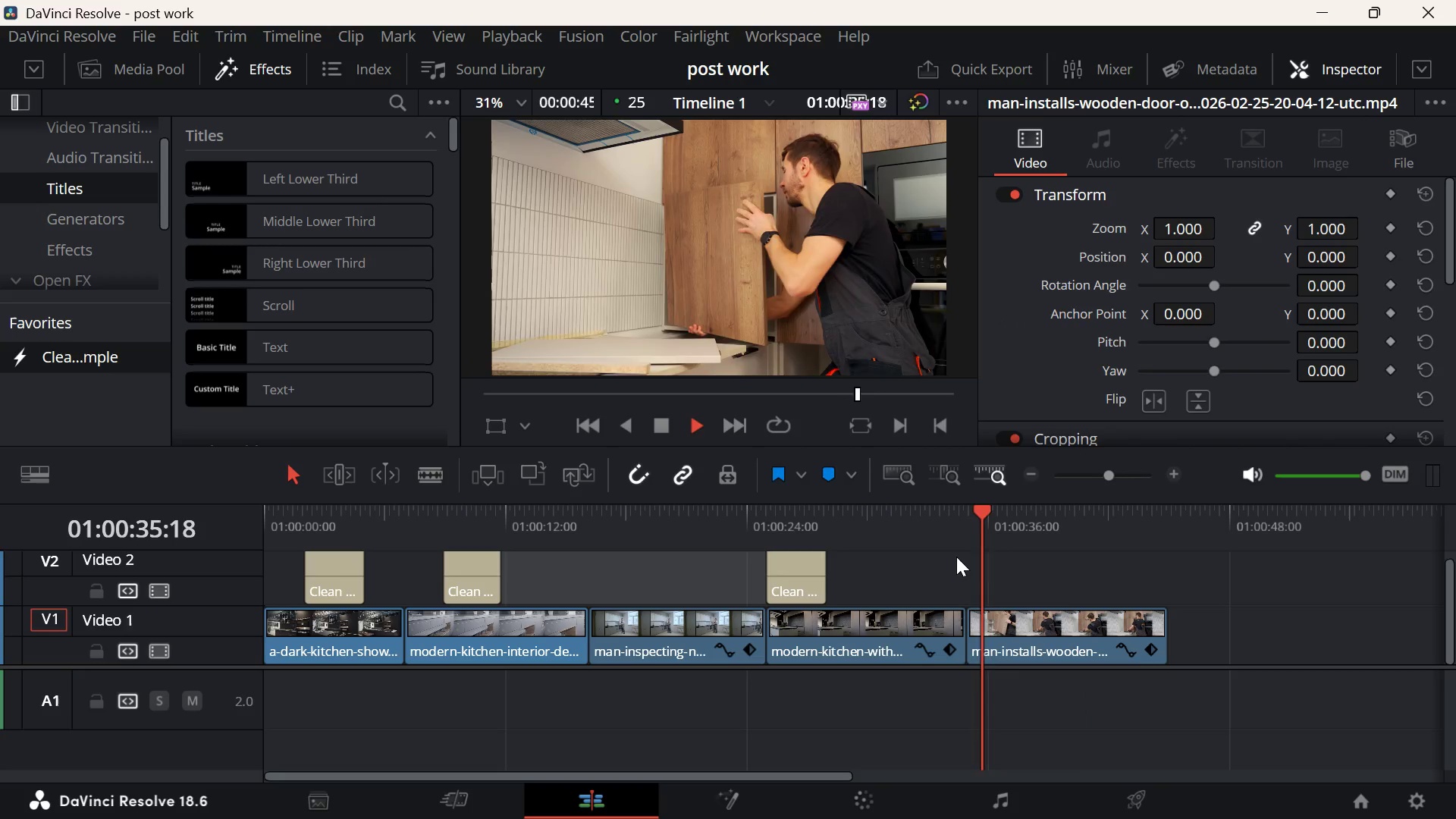 
key(Space)
 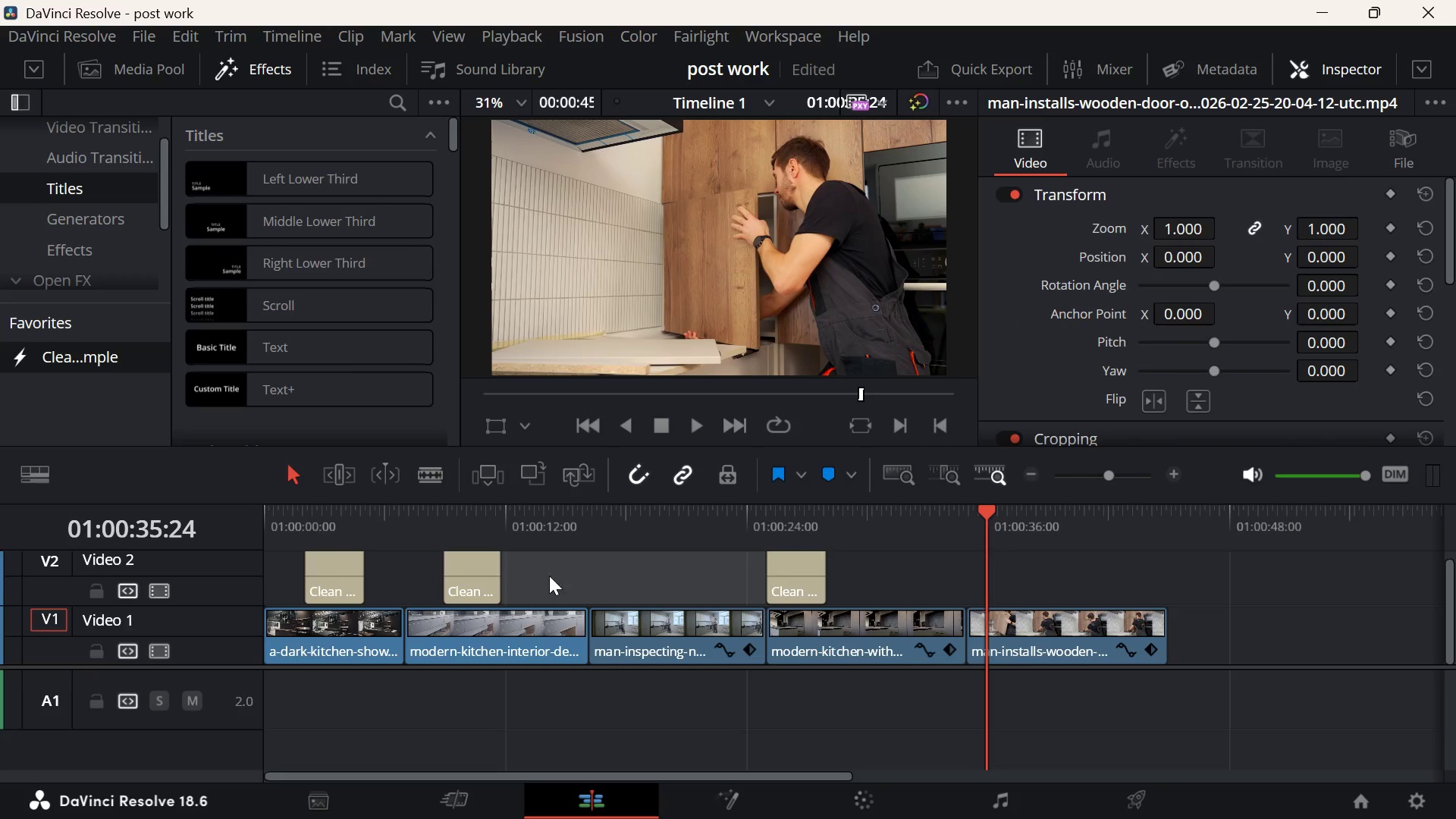 
left_click([582, 577])
 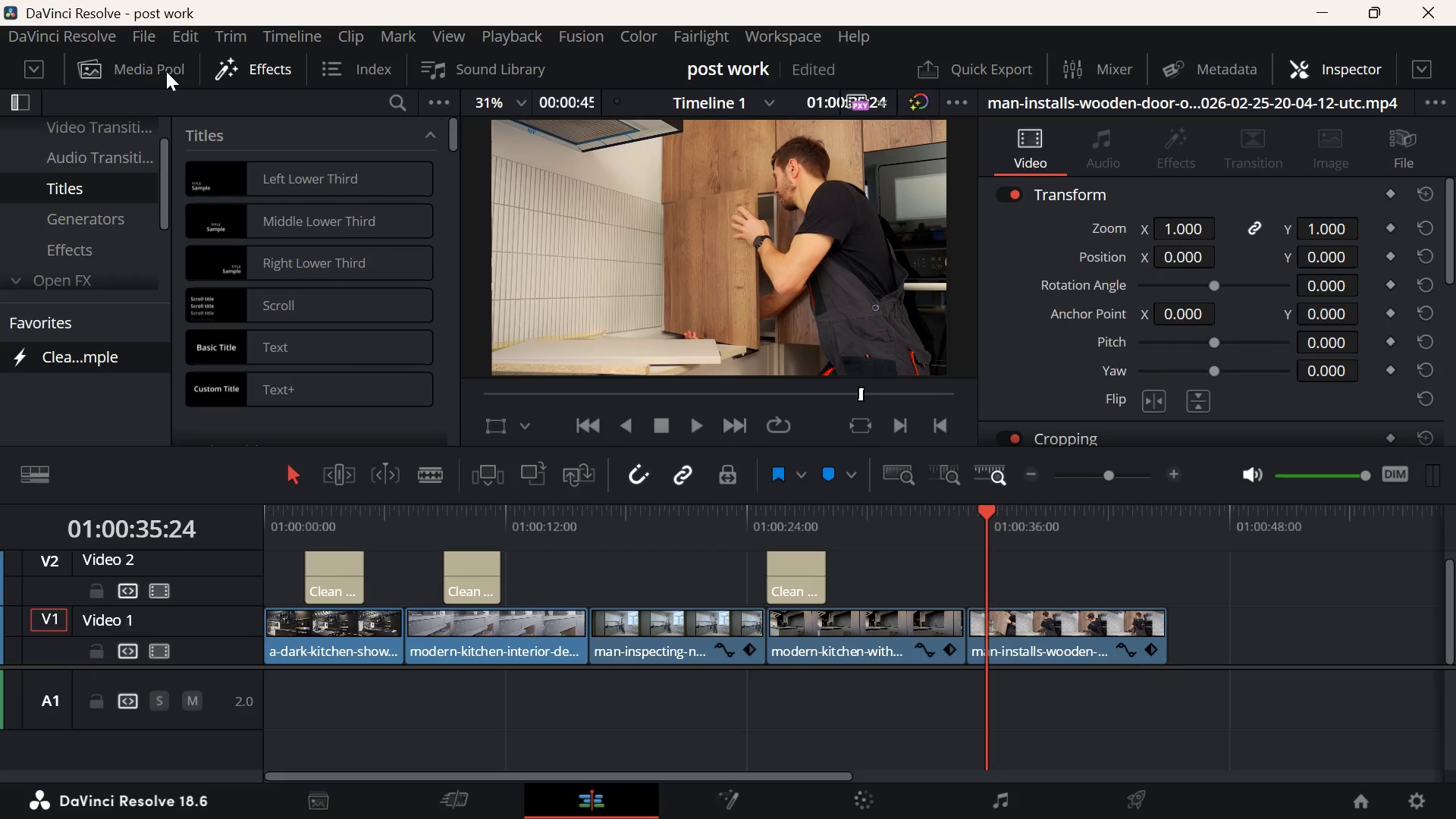 
left_click([161, 71])
 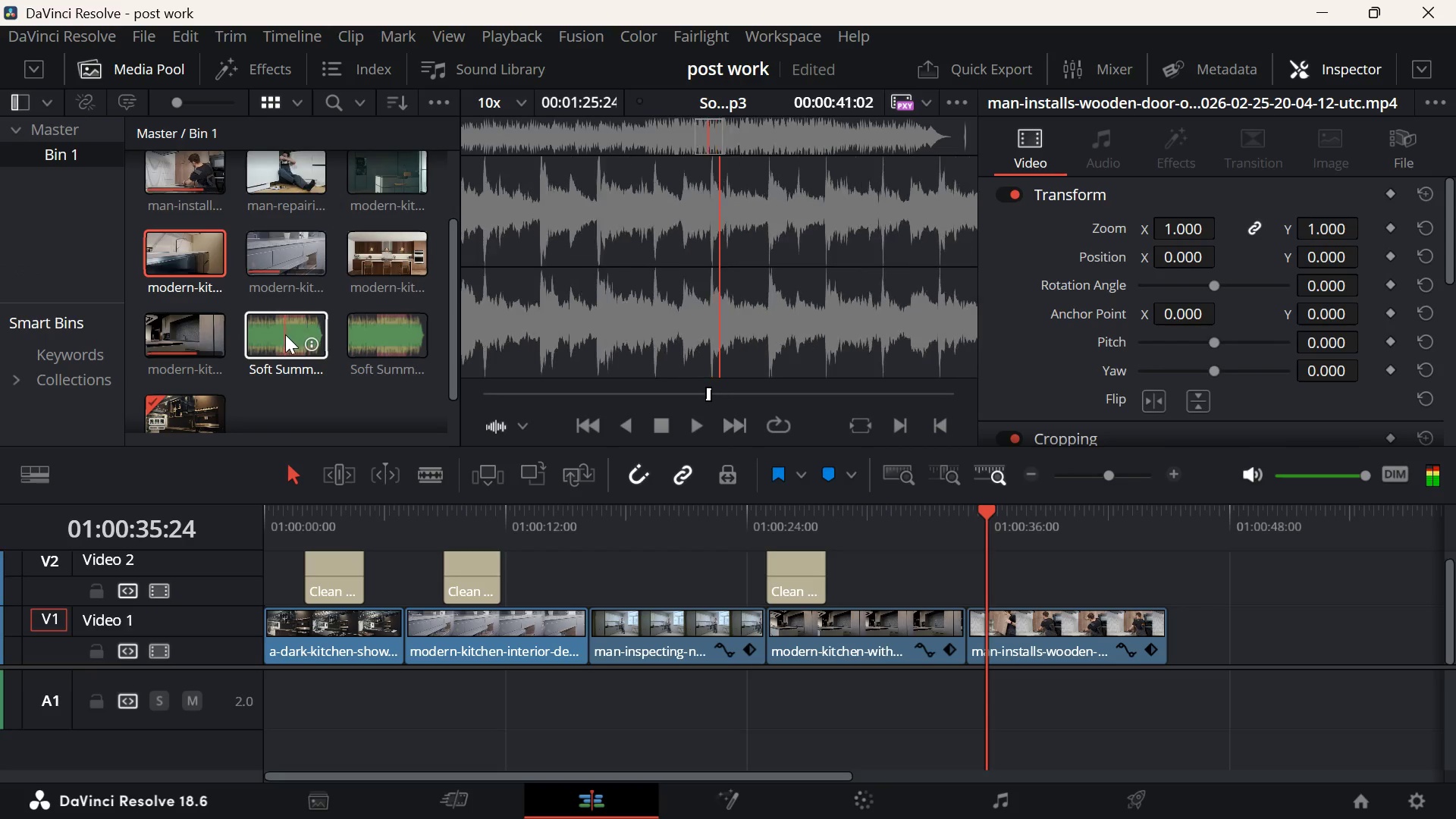 
wait(5.77)
 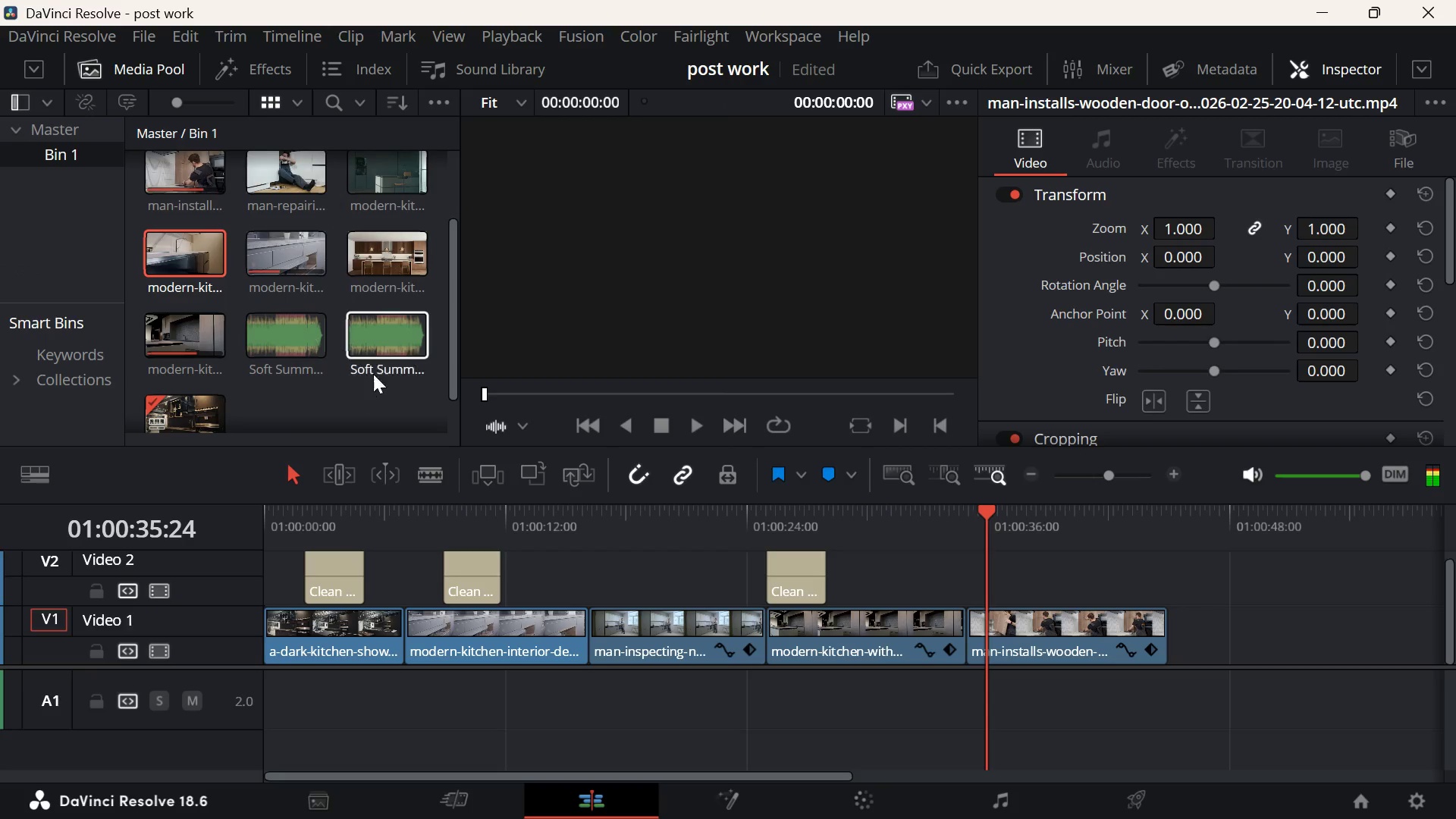 
left_click_drag(start_coordinate=[290, 330], to_coordinate=[272, 701])
 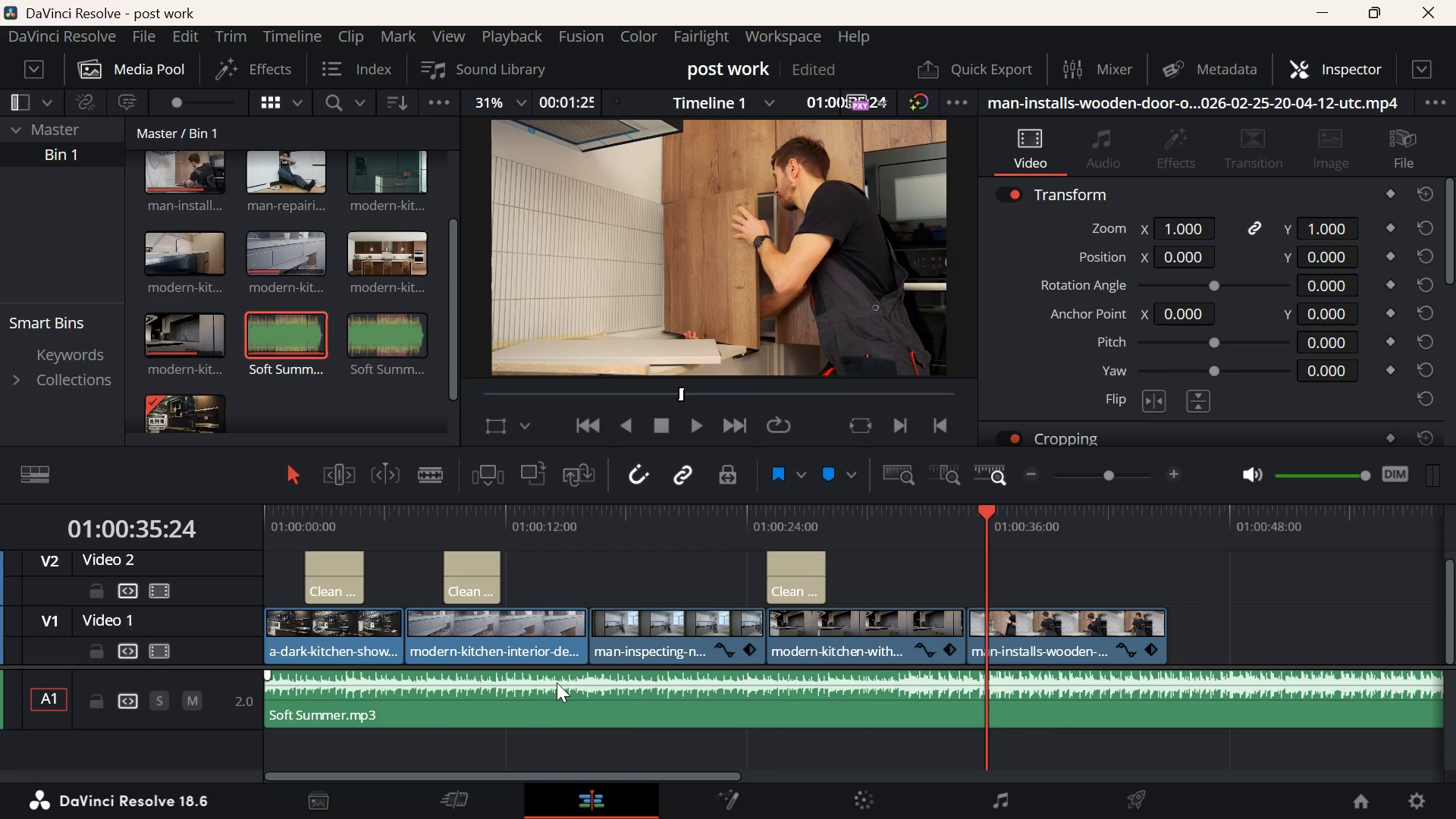 
left_click([551, 680])
 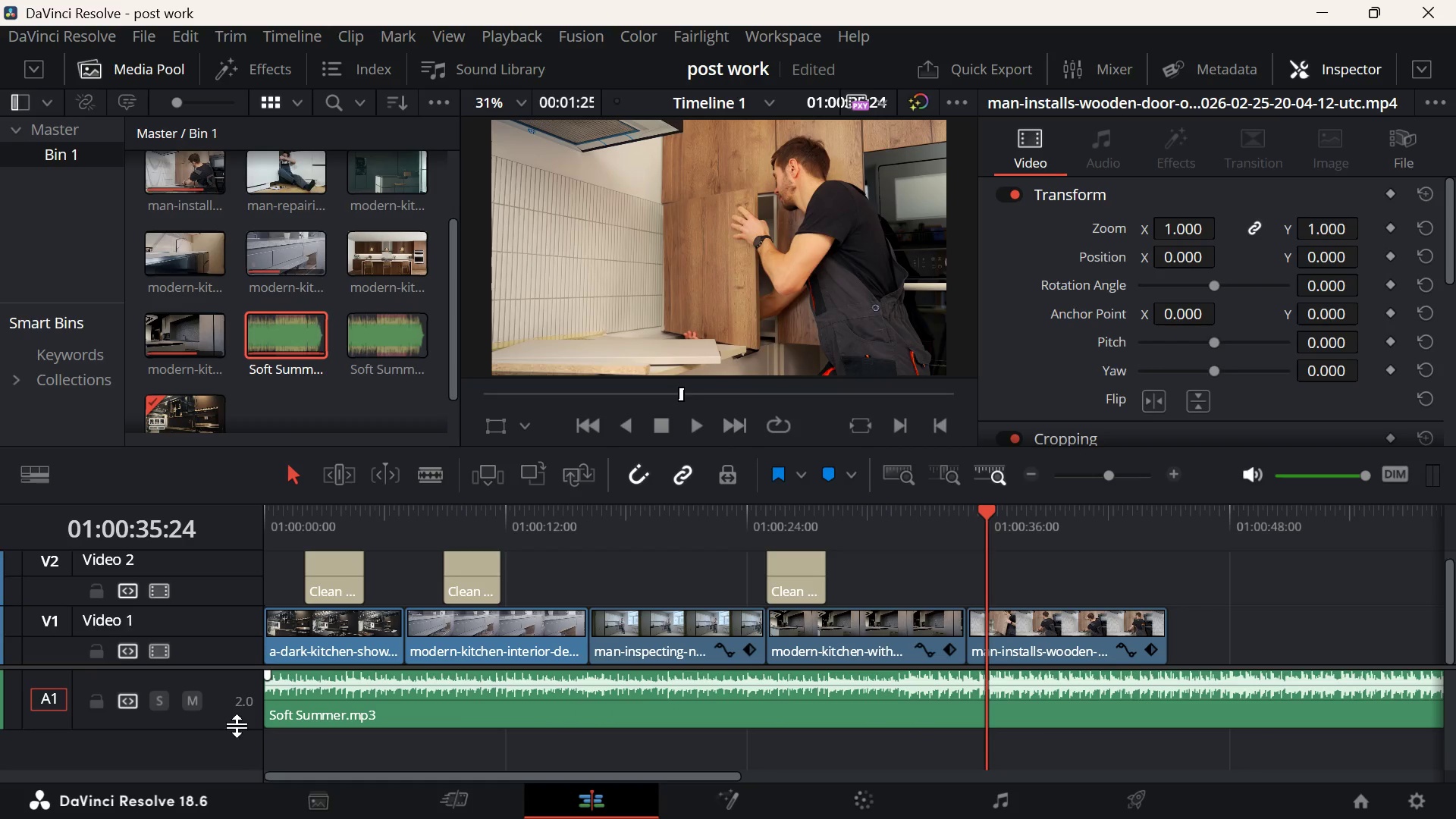 
left_click_drag(start_coordinate=[240, 725], to_coordinate=[237, 742])
 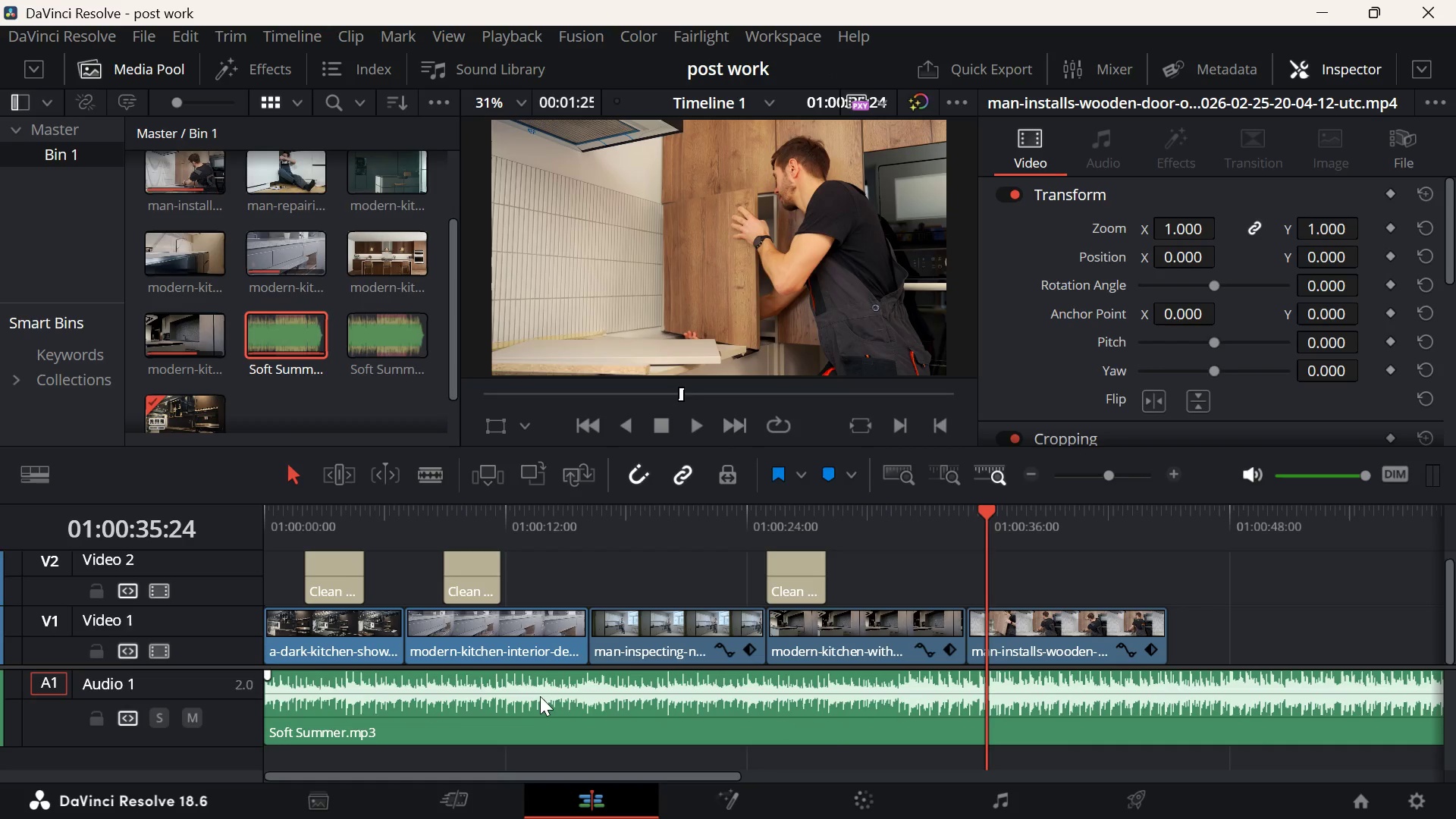 
left_click_drag(start_coordinate=[544, 689], to_coordinate=[551, 698])
 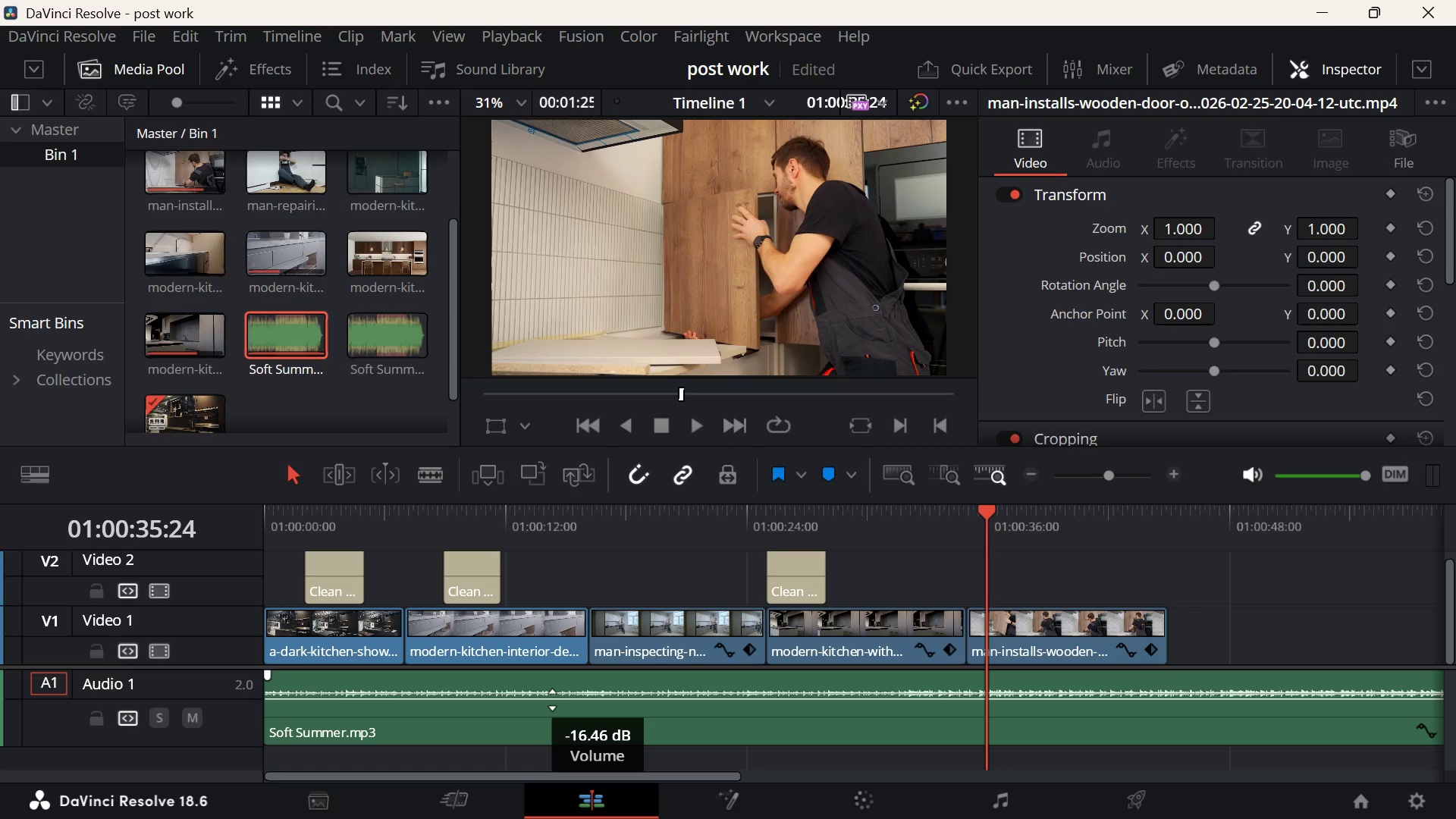 
wait(8.42)
 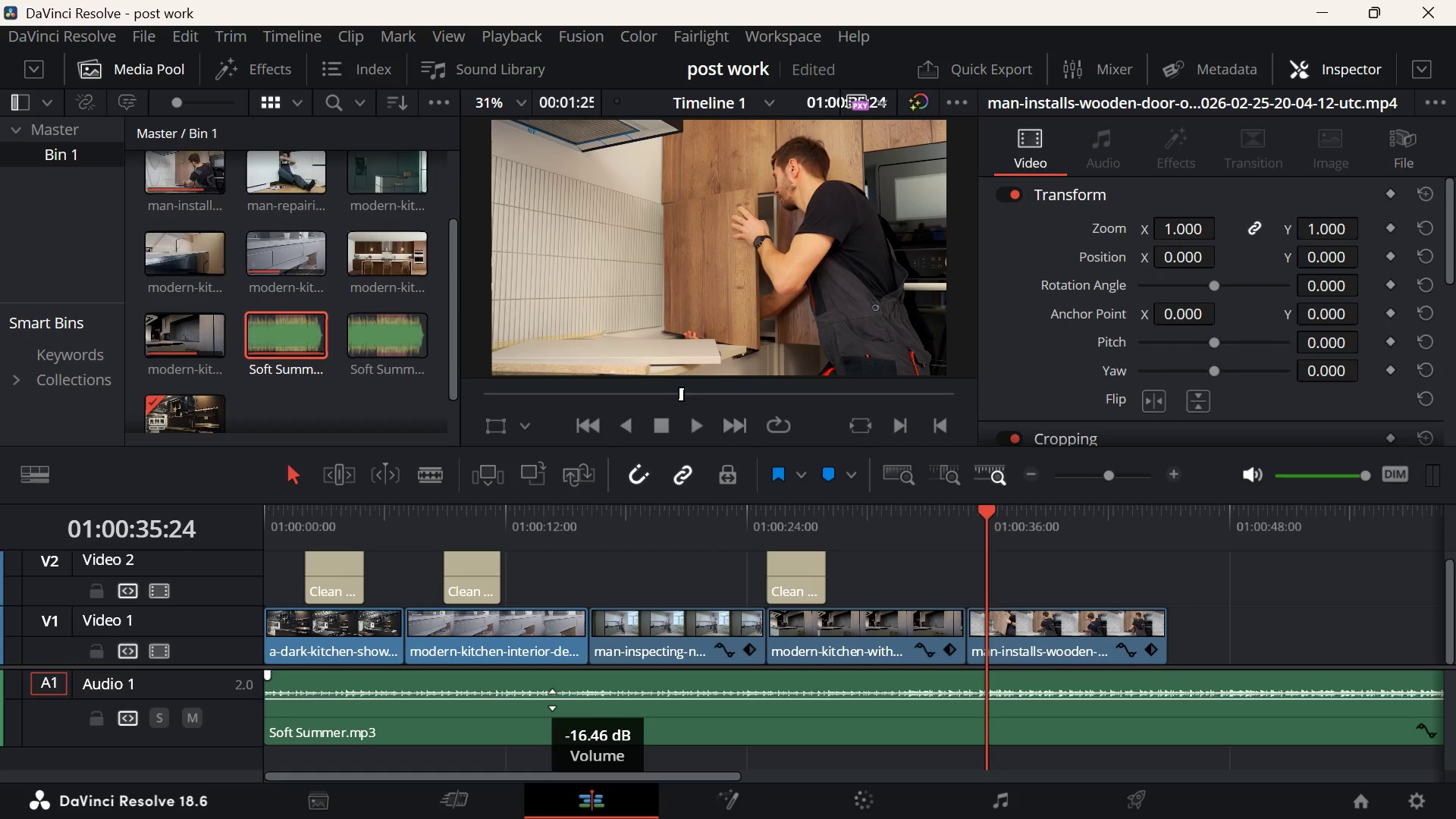 
left_click_drag(start_coordinate=[248, 746], to_coordinate=[246, 771])
 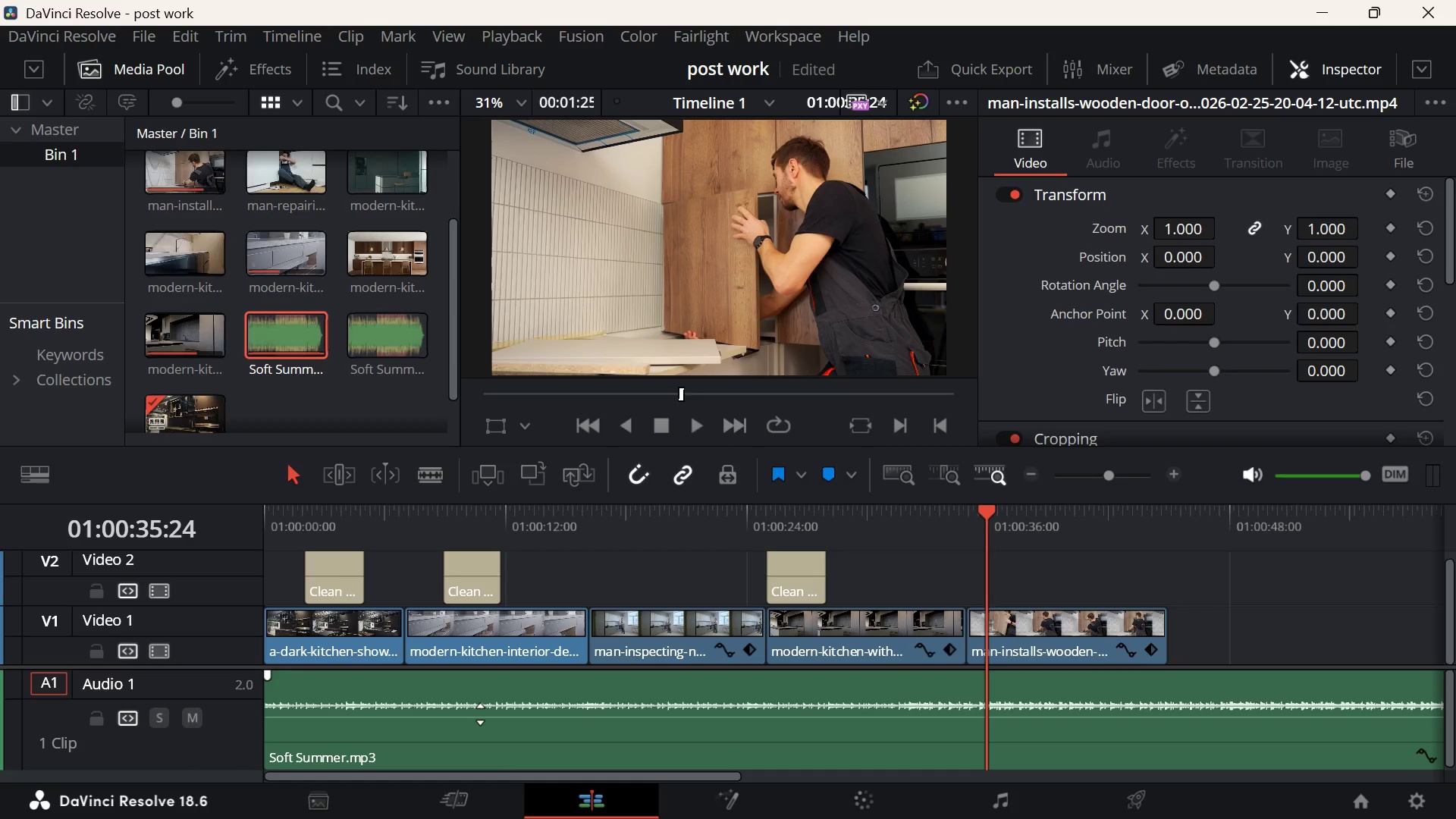 
left_click_drag(start_coordinate=[480, 714], to_coordinate=[458, 716])
 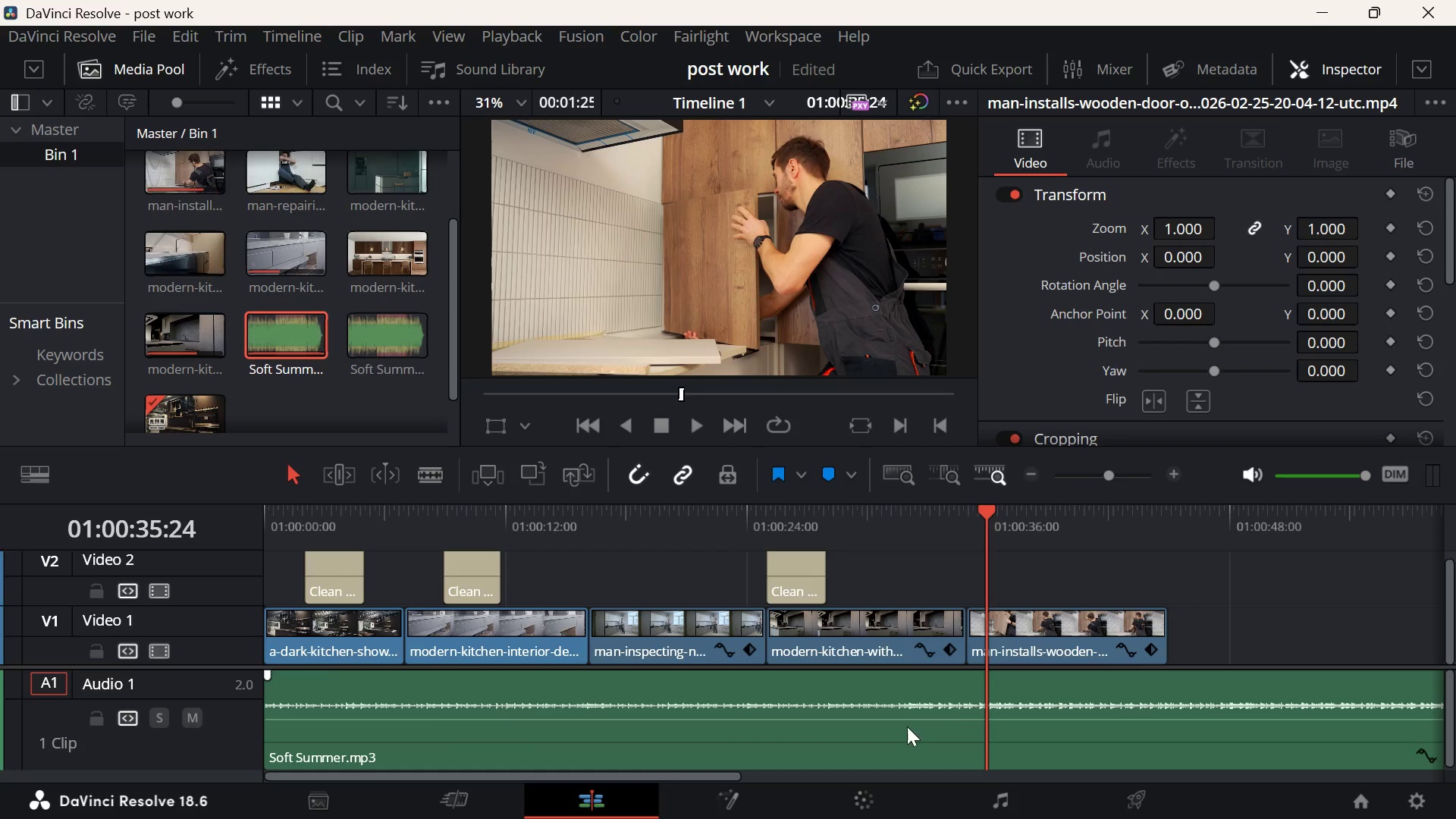 
key(ArrowDown)
 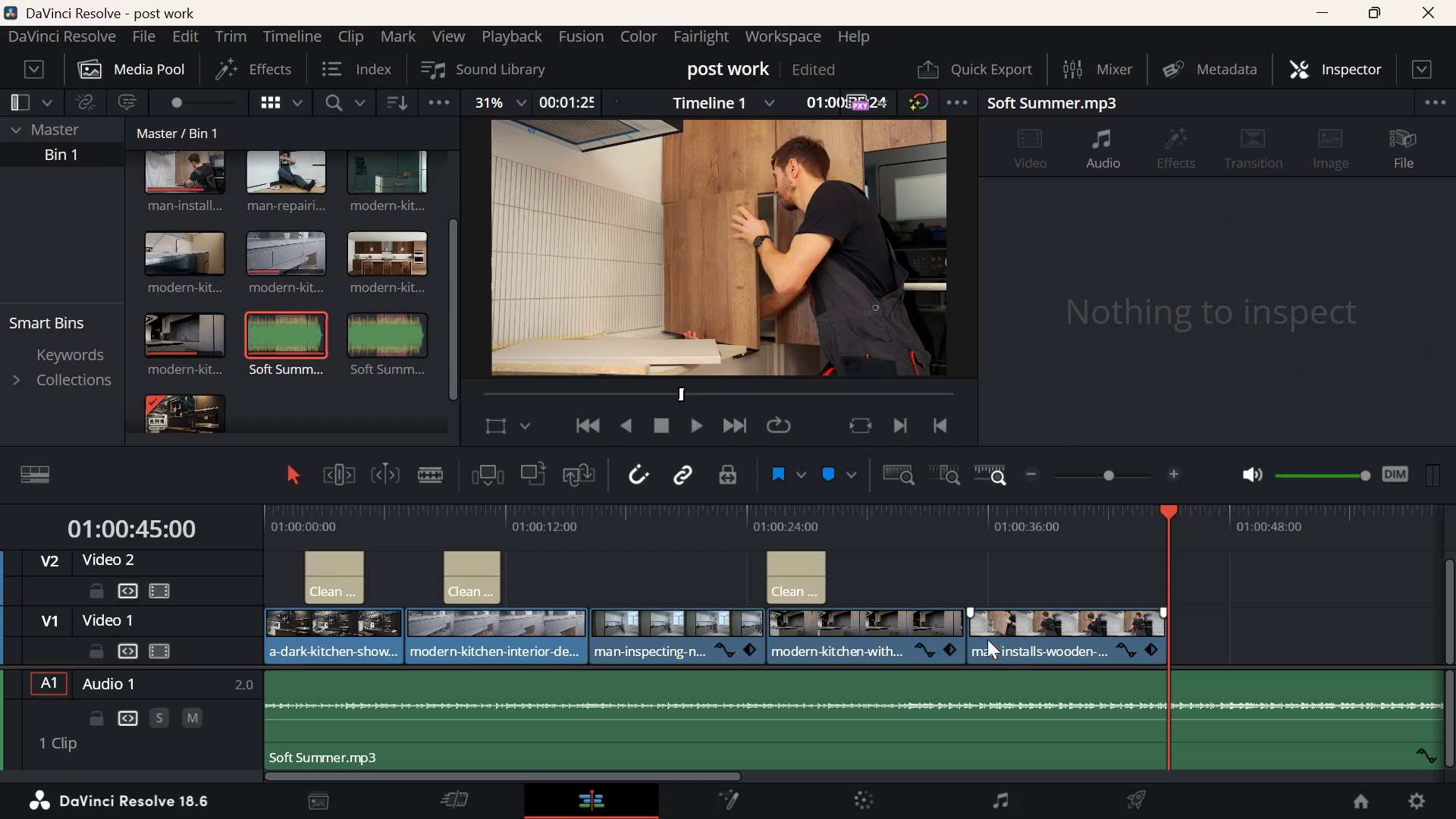 
scroll: coordinate [987, 634], scroll_direction: down, amount: 4.0
 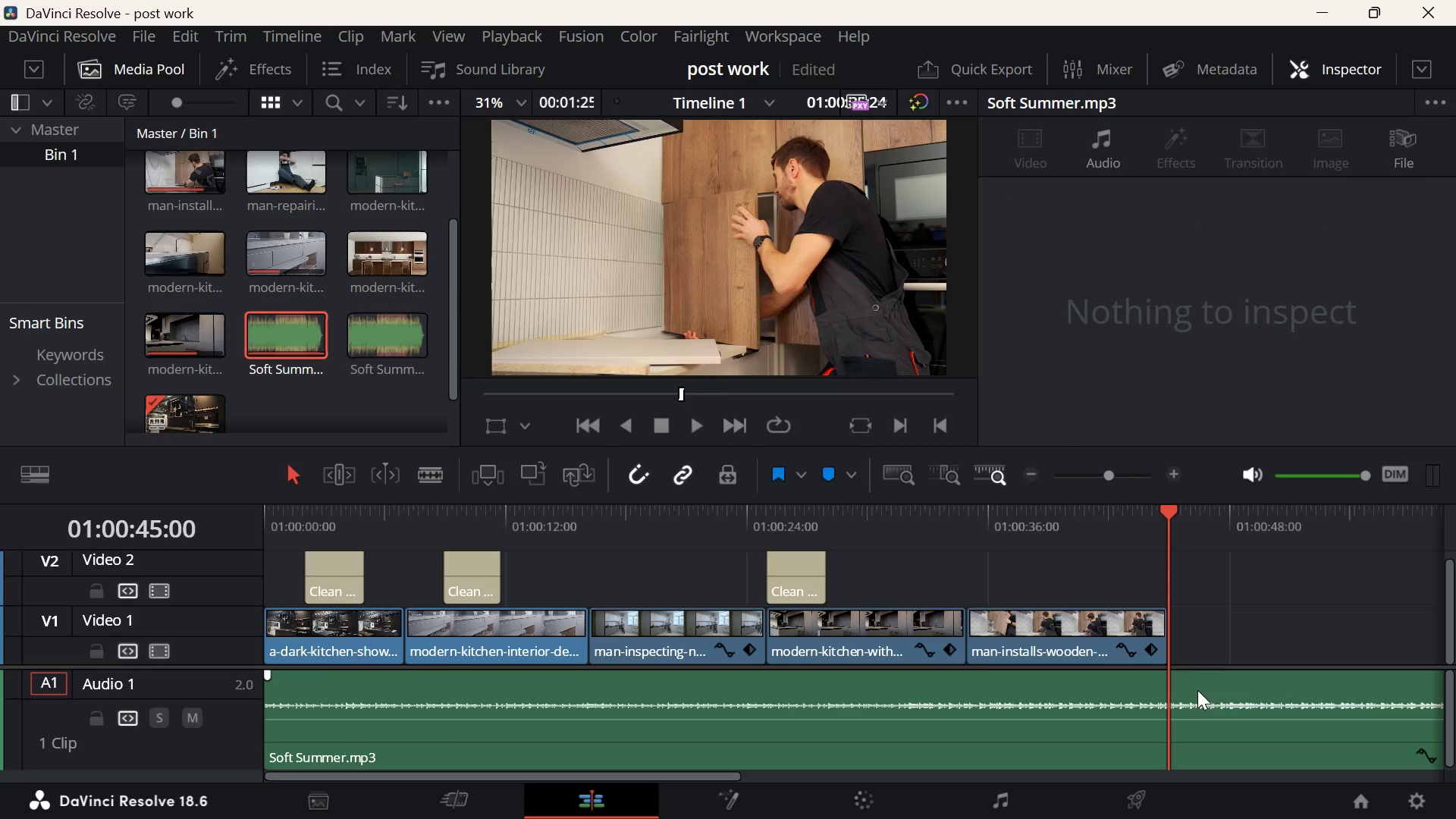 
left_click([1211, 691])
 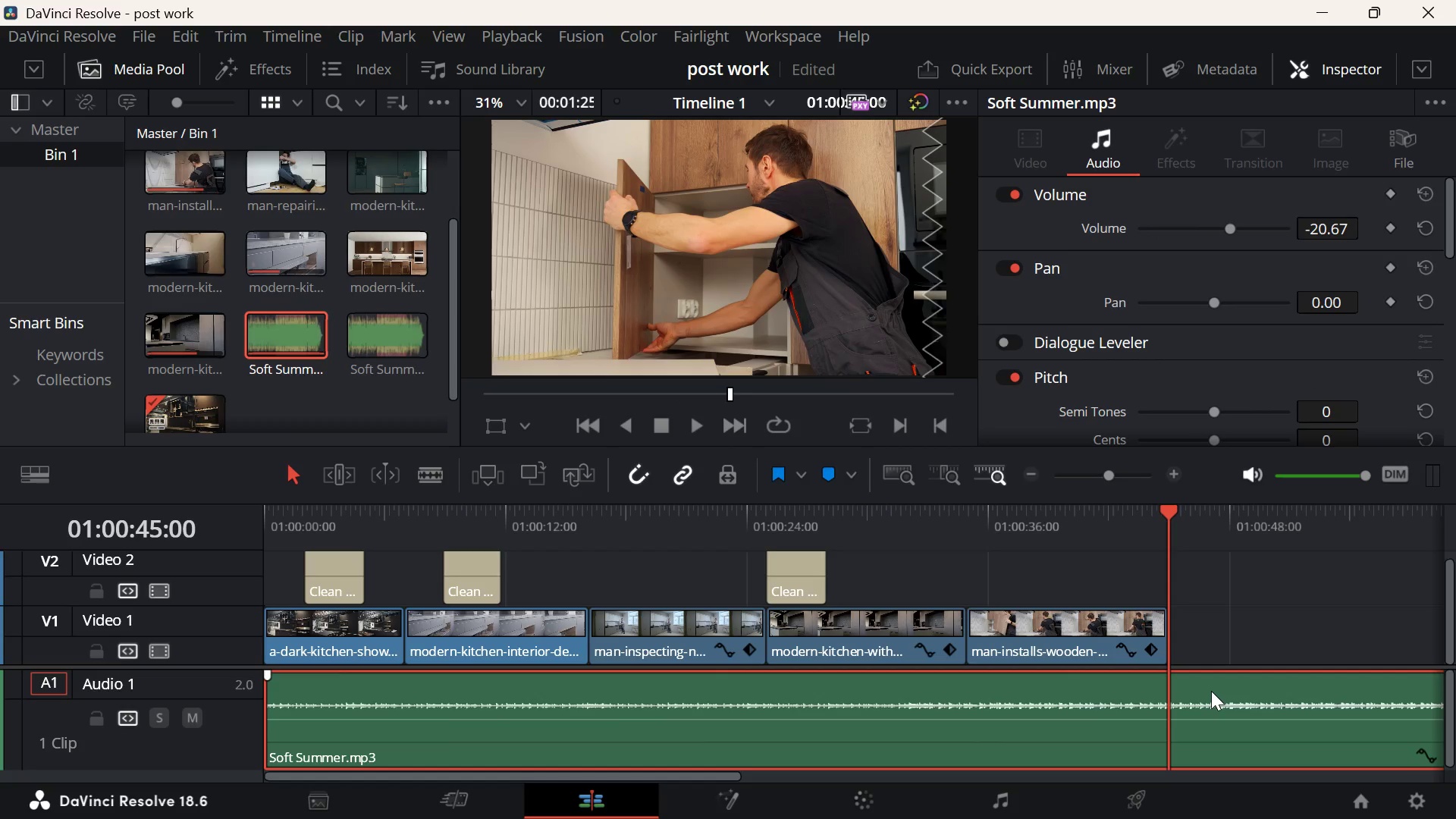 
key(D)
 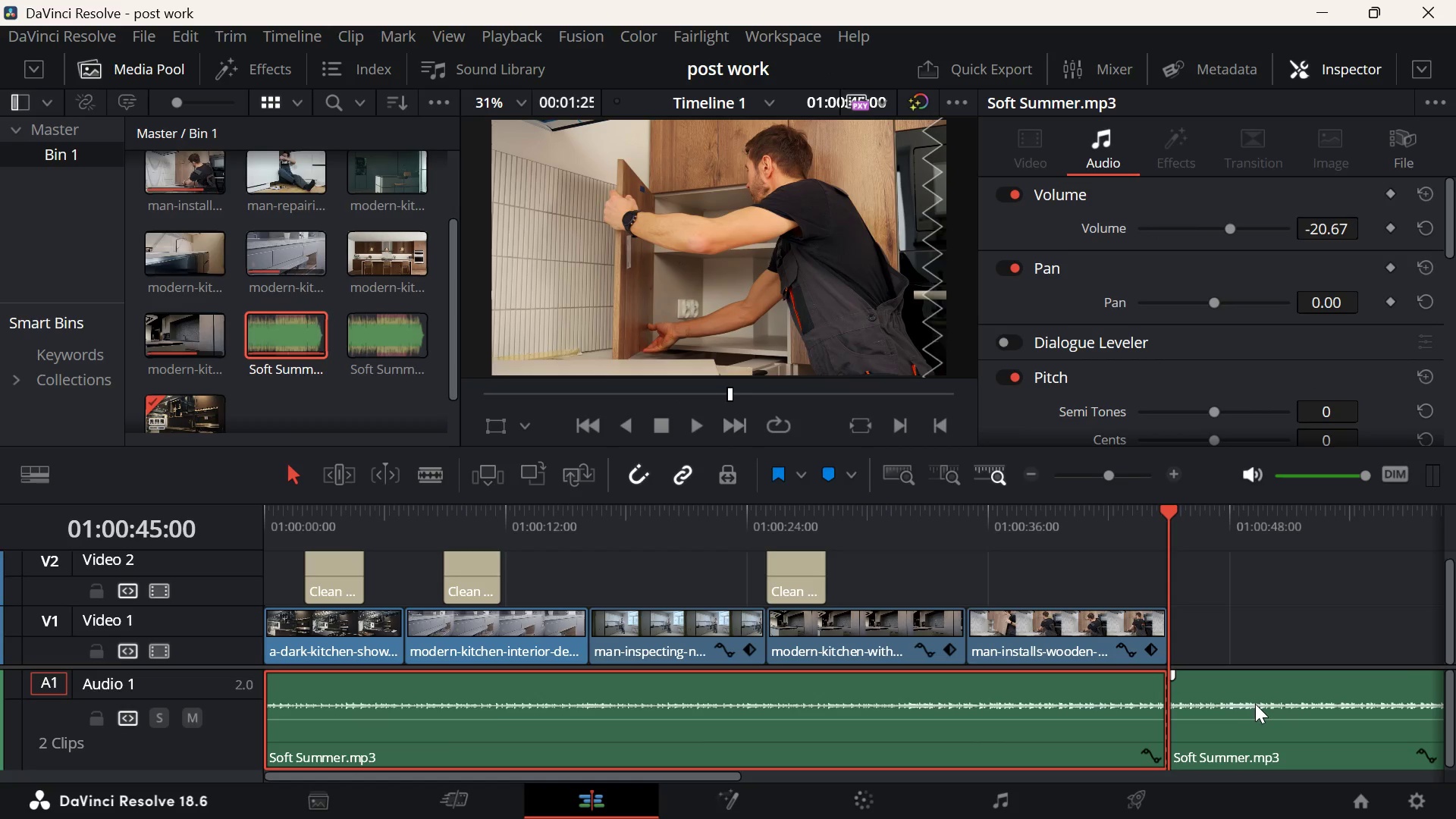 
left_click([1256, 704])
 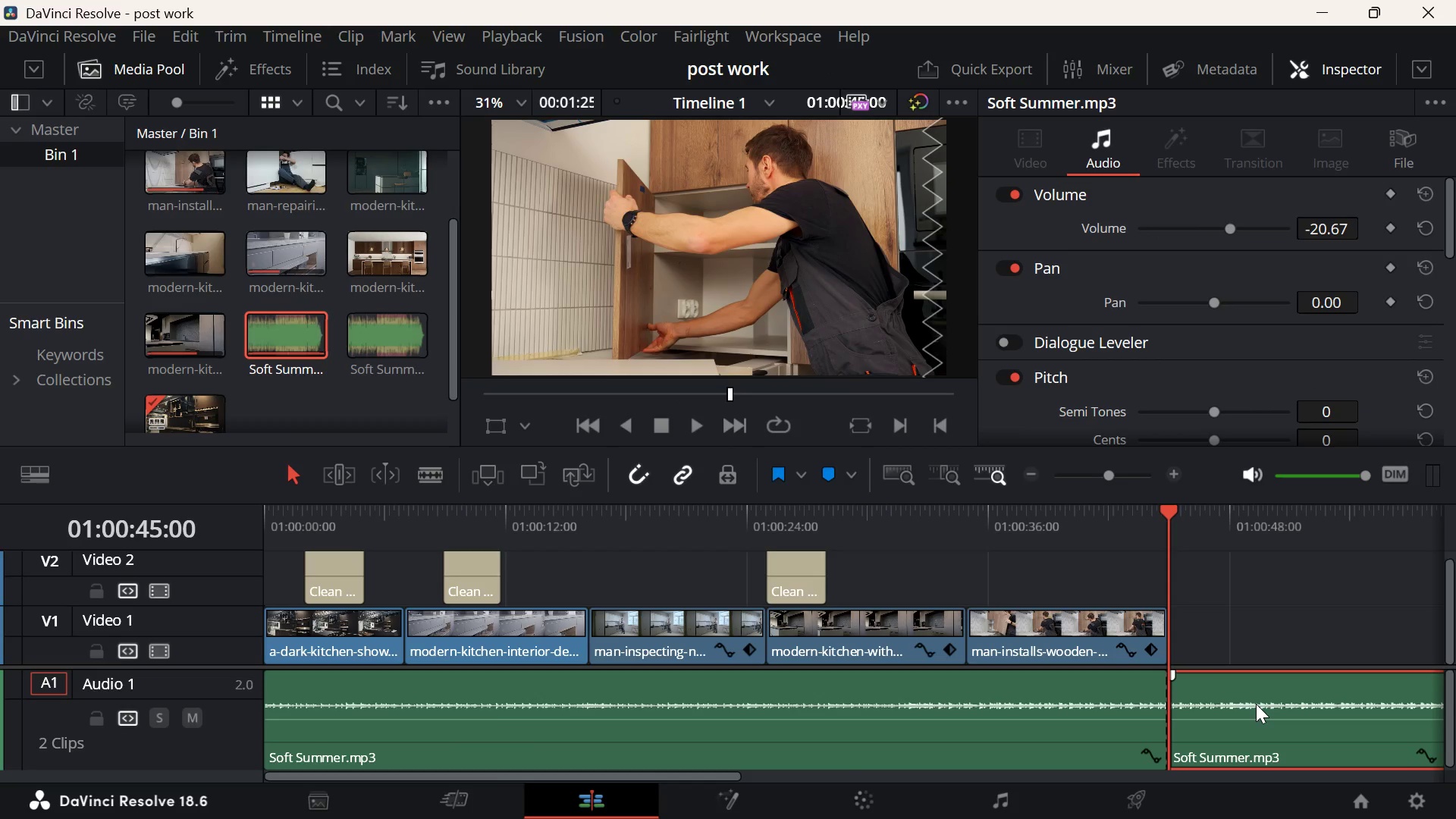 
key(Backspace)
 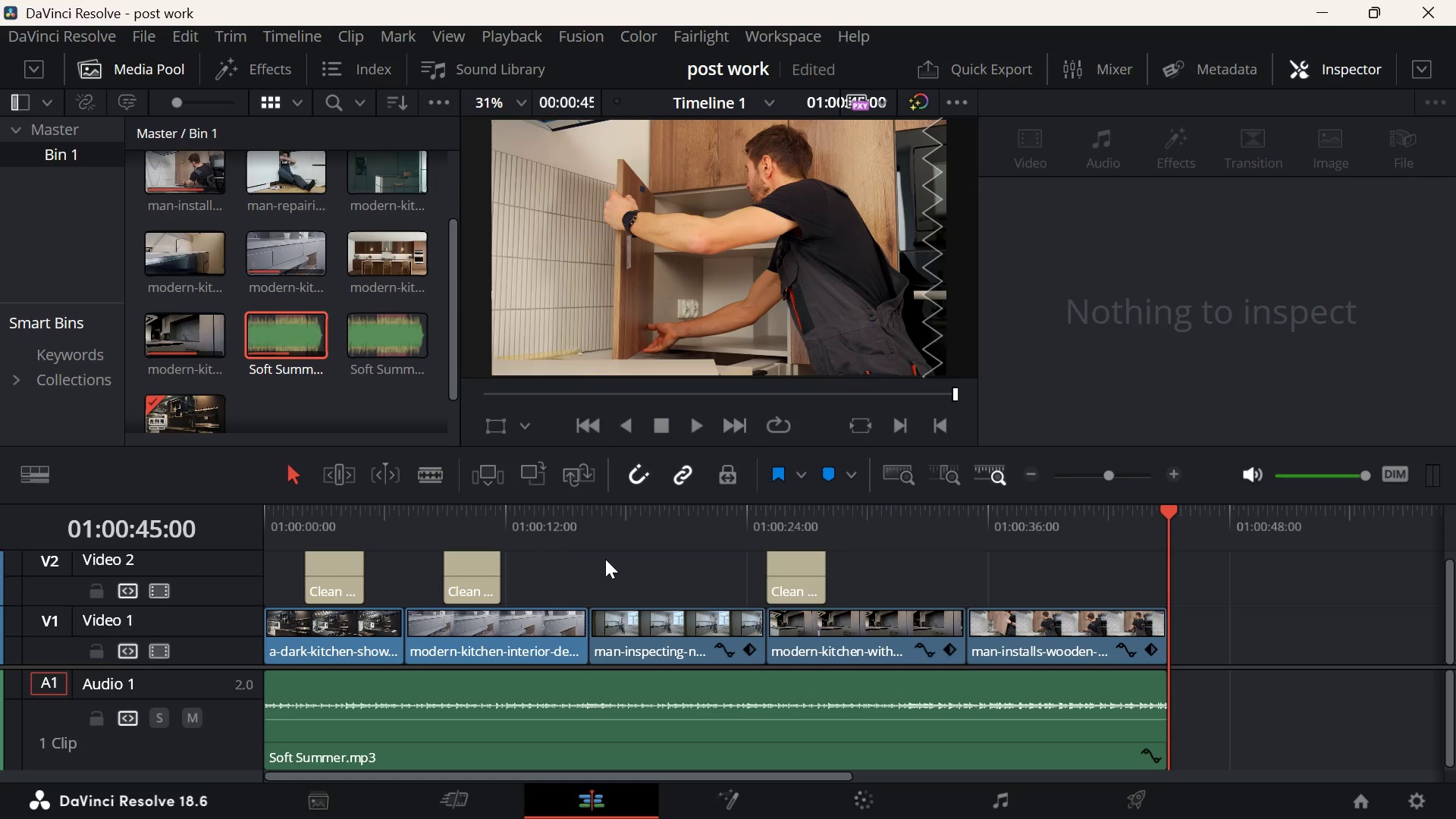 
left_click_drag(start_coordinate=[581, 545], to_coordinate=[80, 542])
 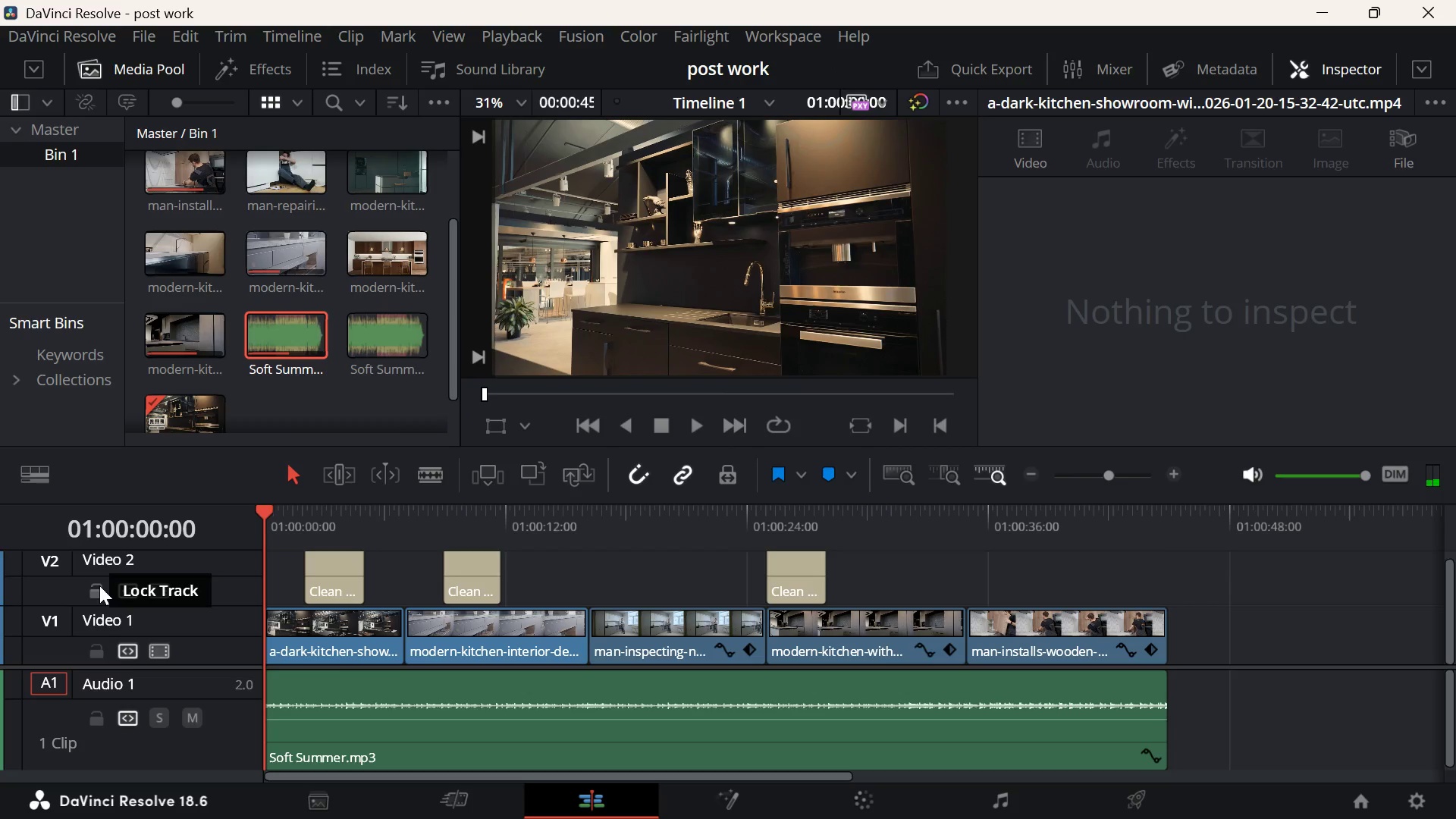 
key(Space)
 